 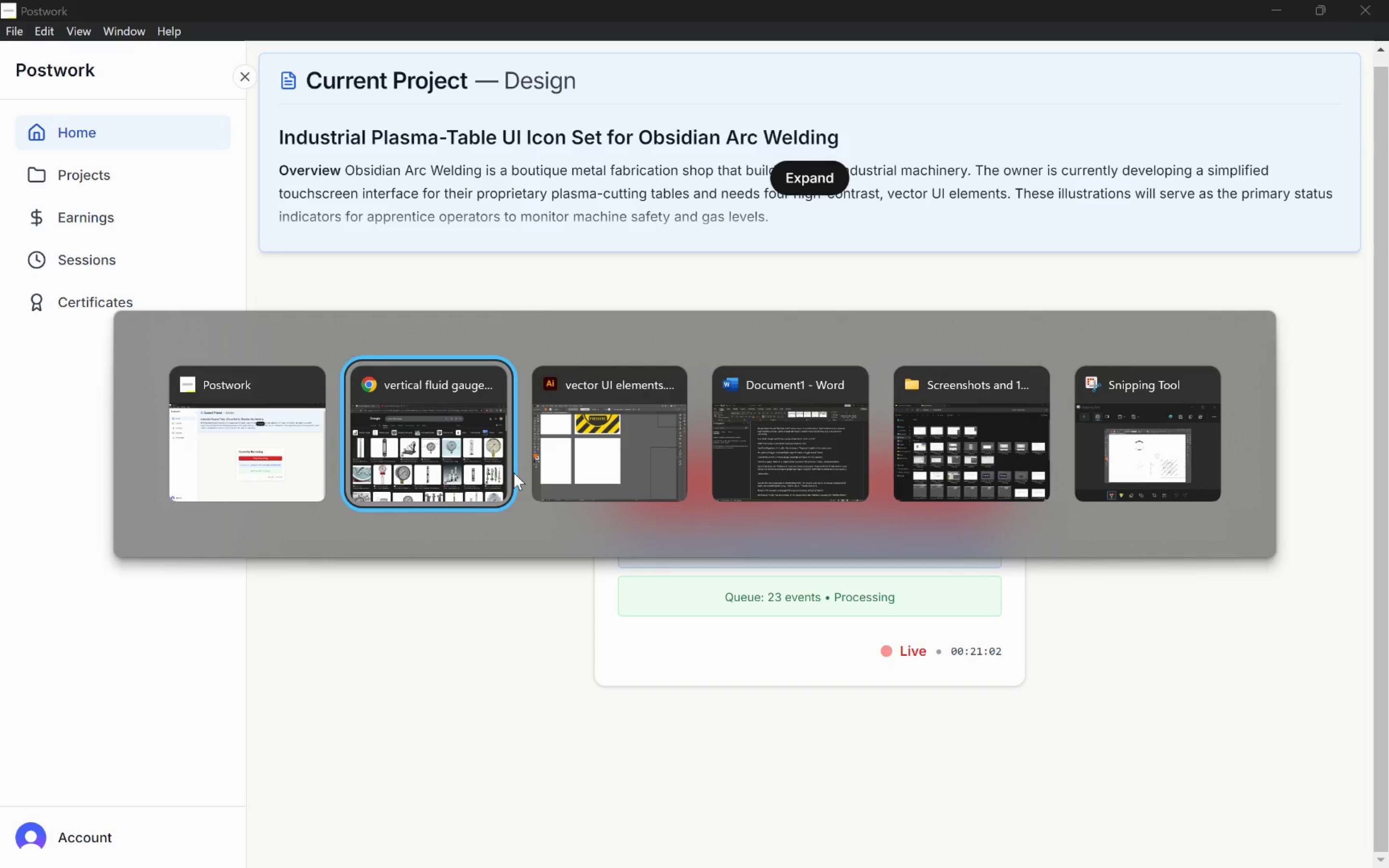 
key(Alt+Tab)
 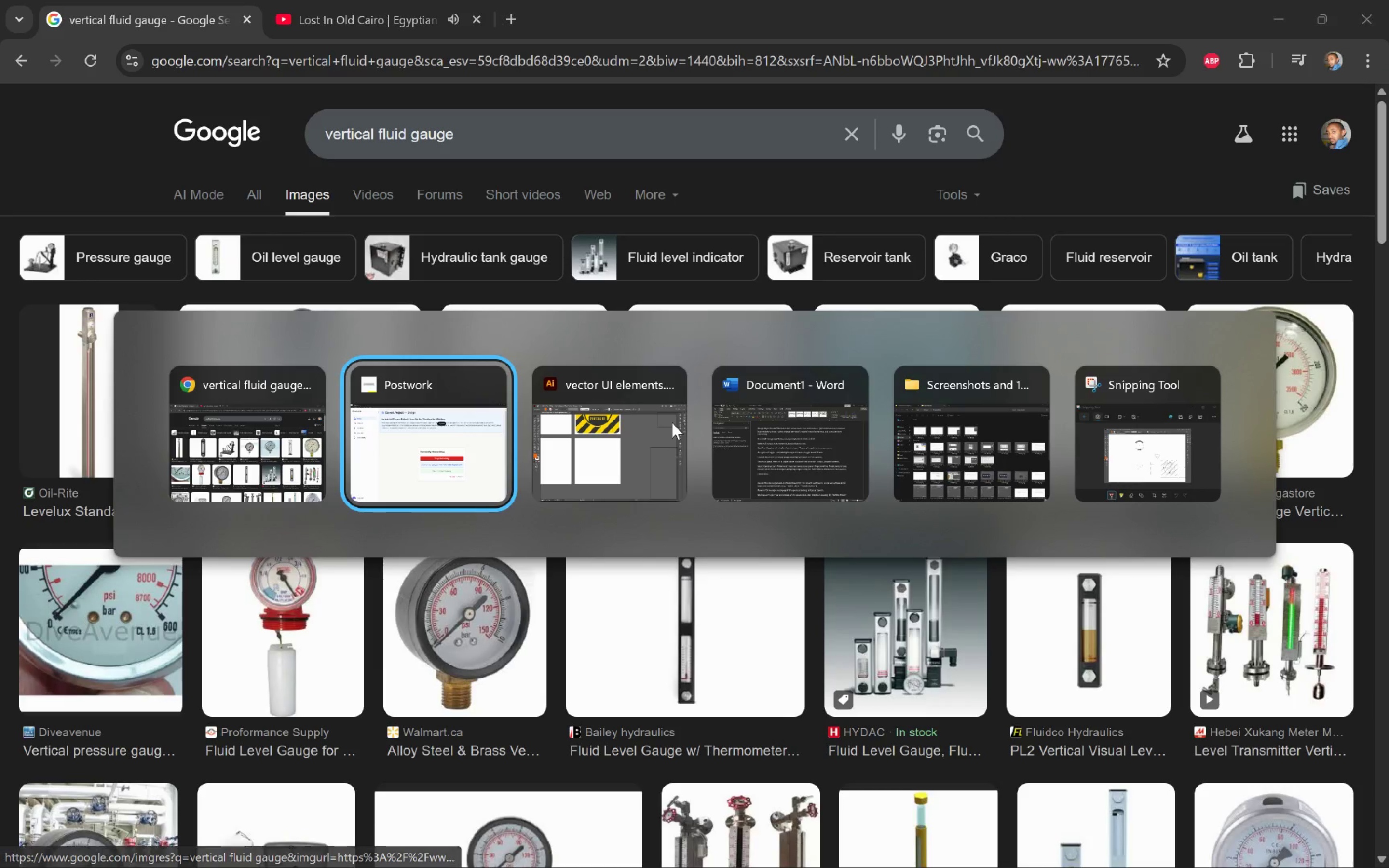 
key(Alt+Tab)
 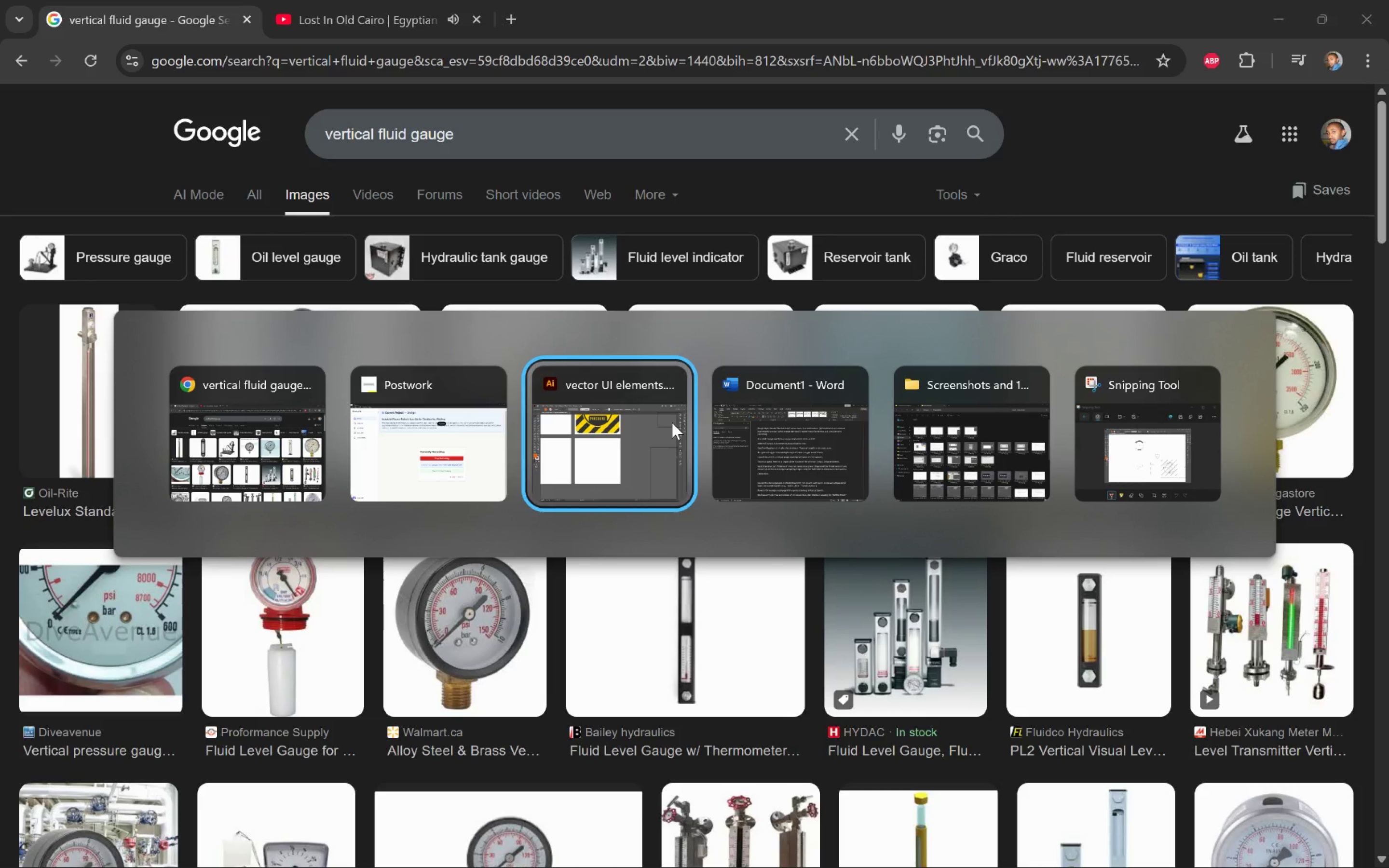 
key(Alt+Tab)
 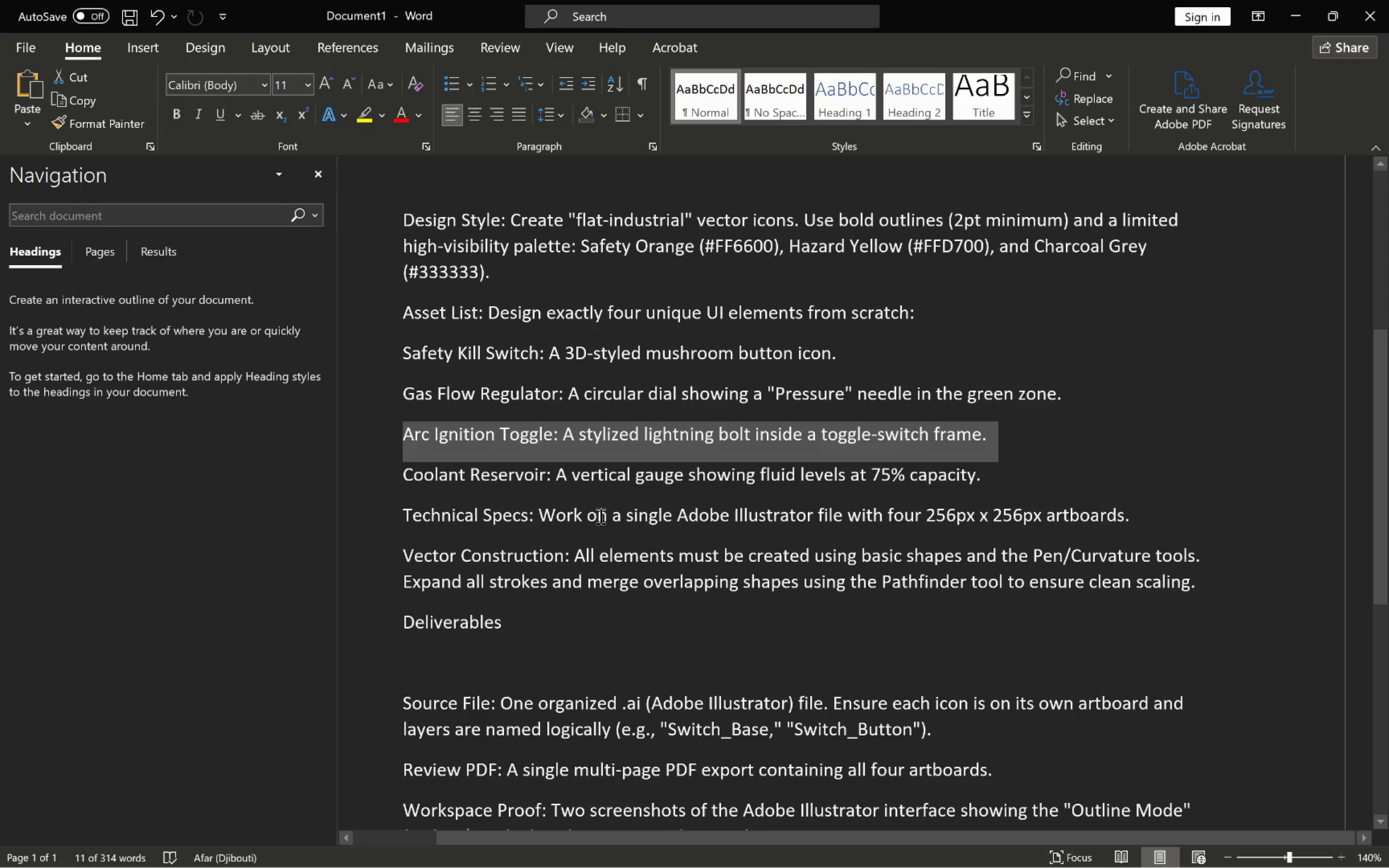 
key(Alt+Tab)
 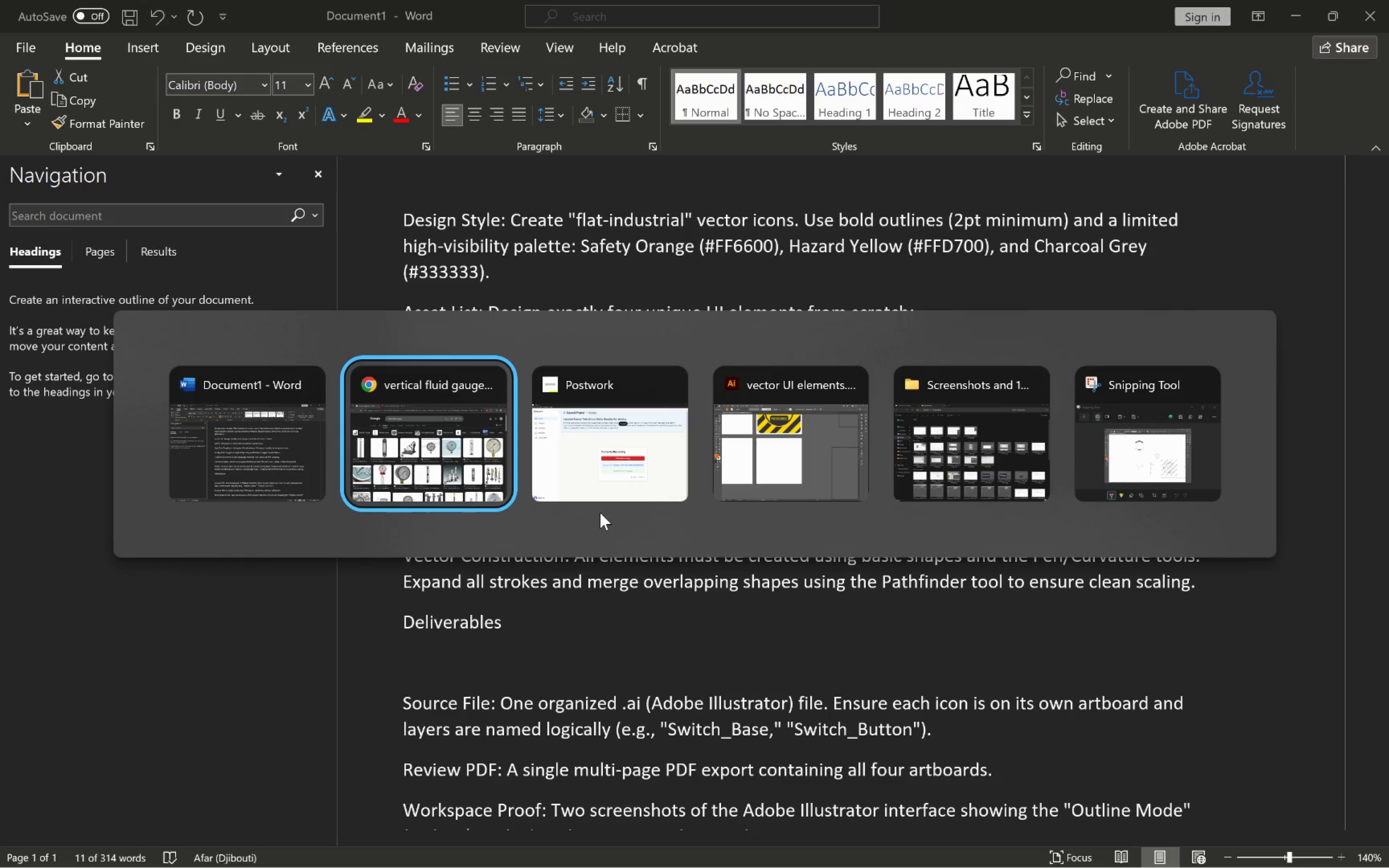 
key(Alt+Tab)
 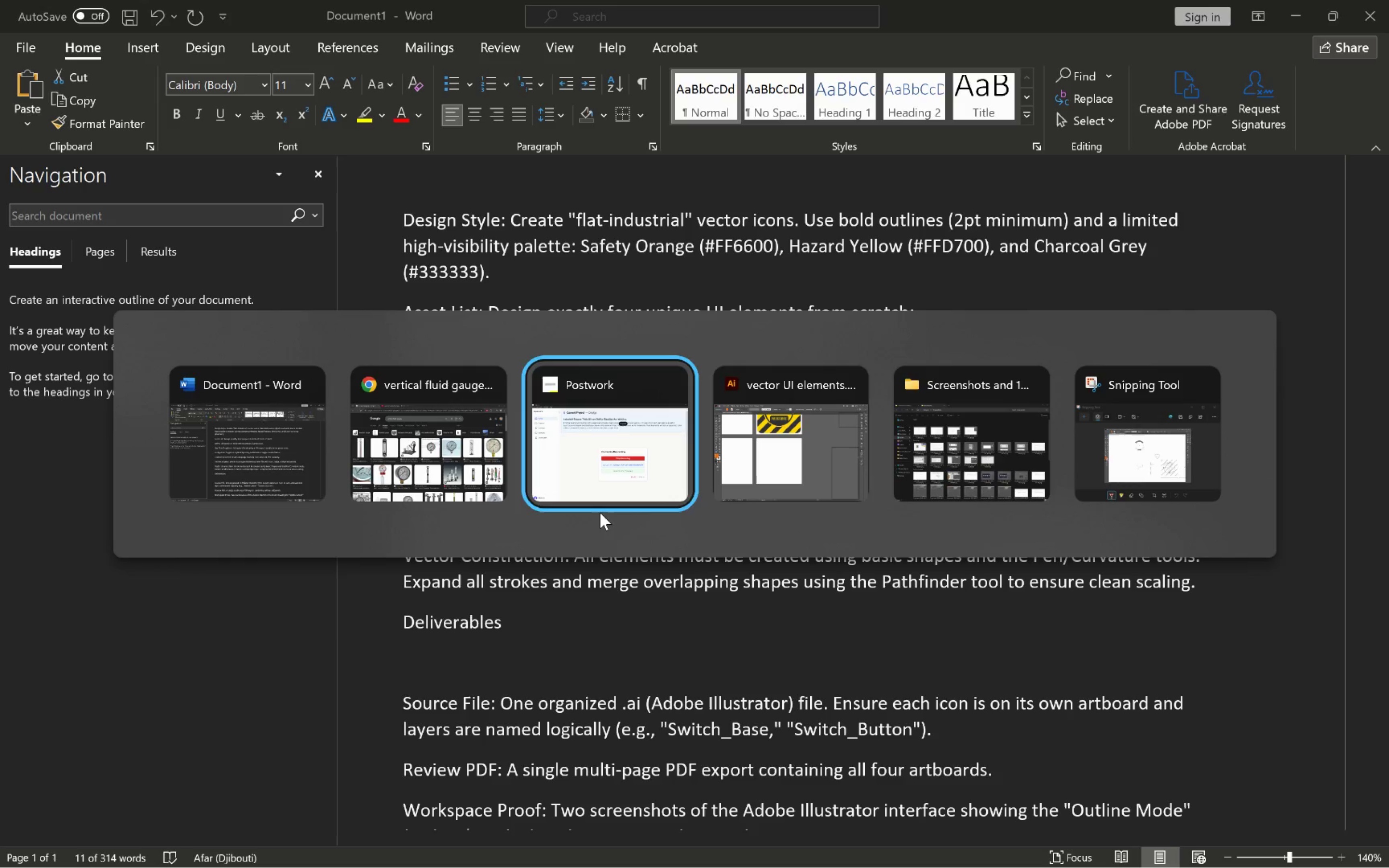 
key(Alt+Tab)
 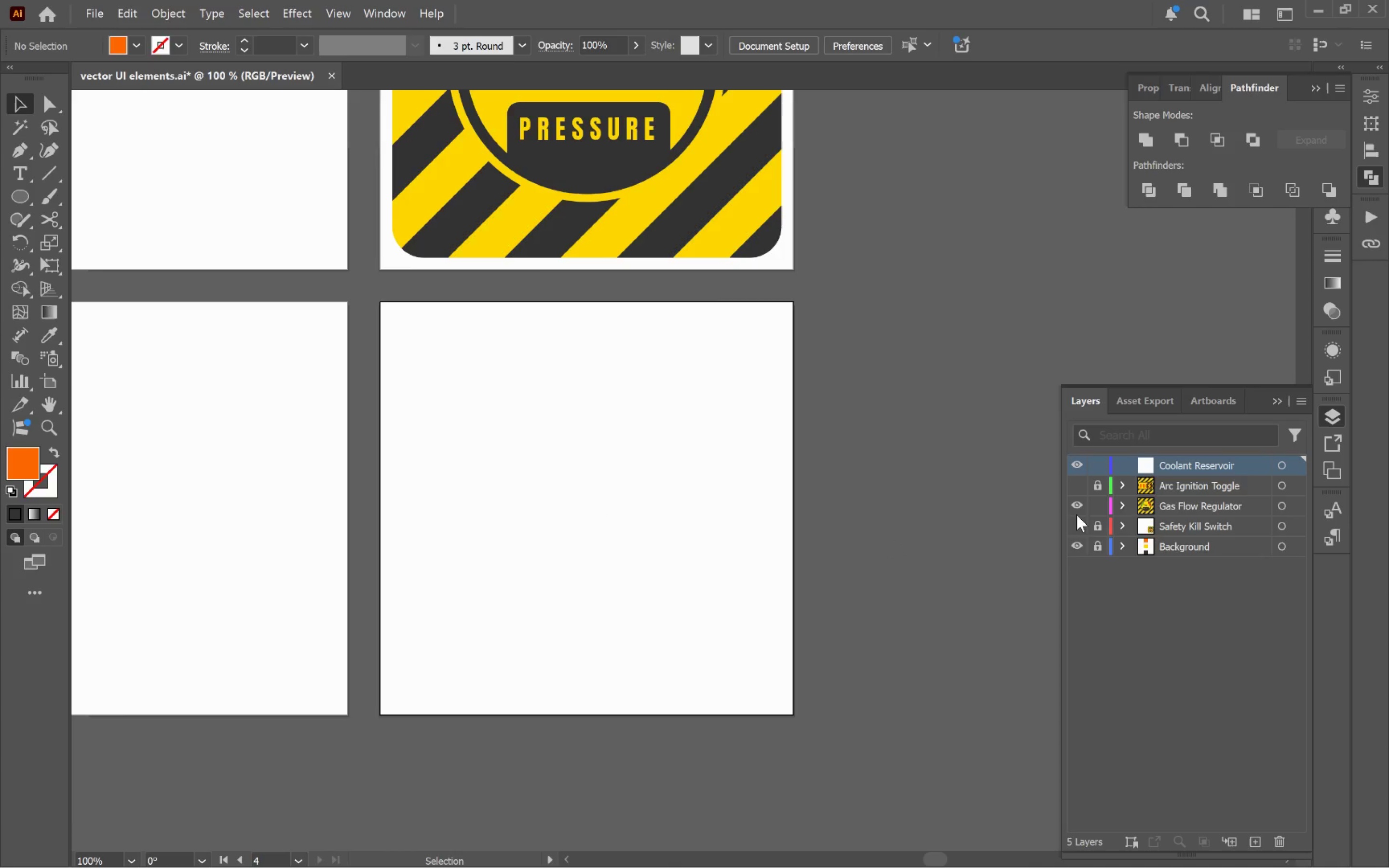 
left_click([1082, 528])
 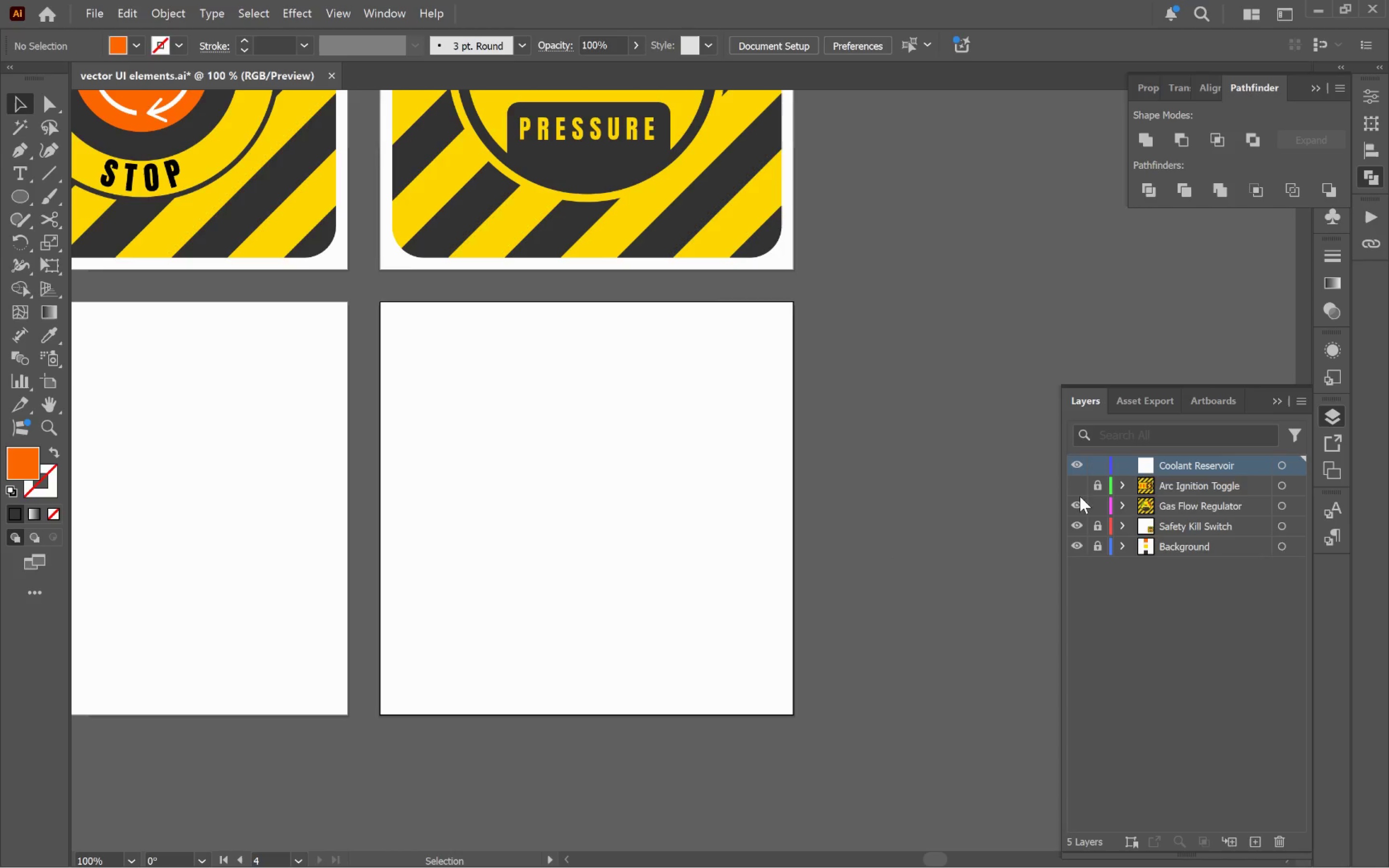 
left_click([1079, 483])
 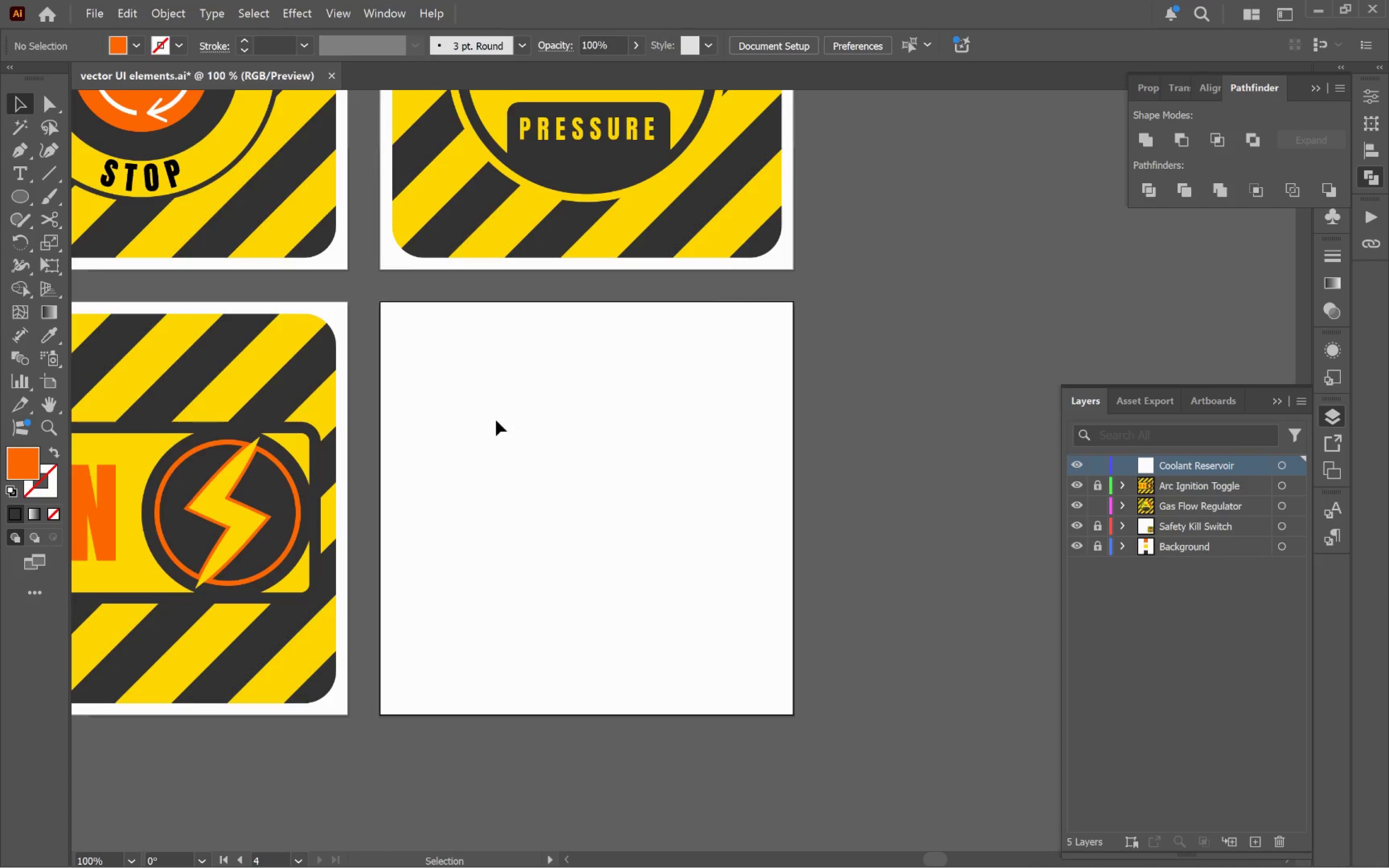 
hold_key(key=AltLeft, duration=0.39)
 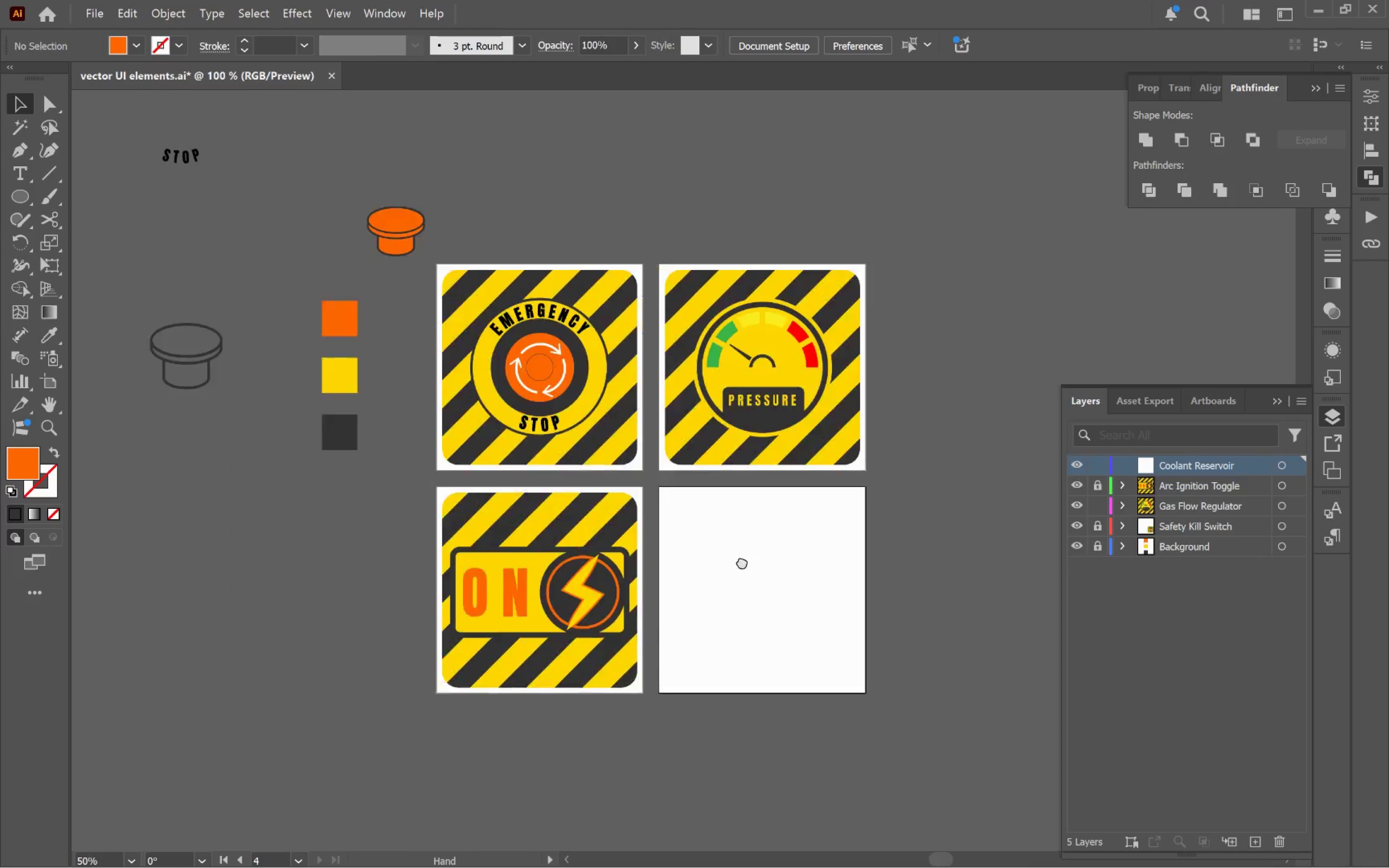 
hold_key(key=Space, duration=0.52)
 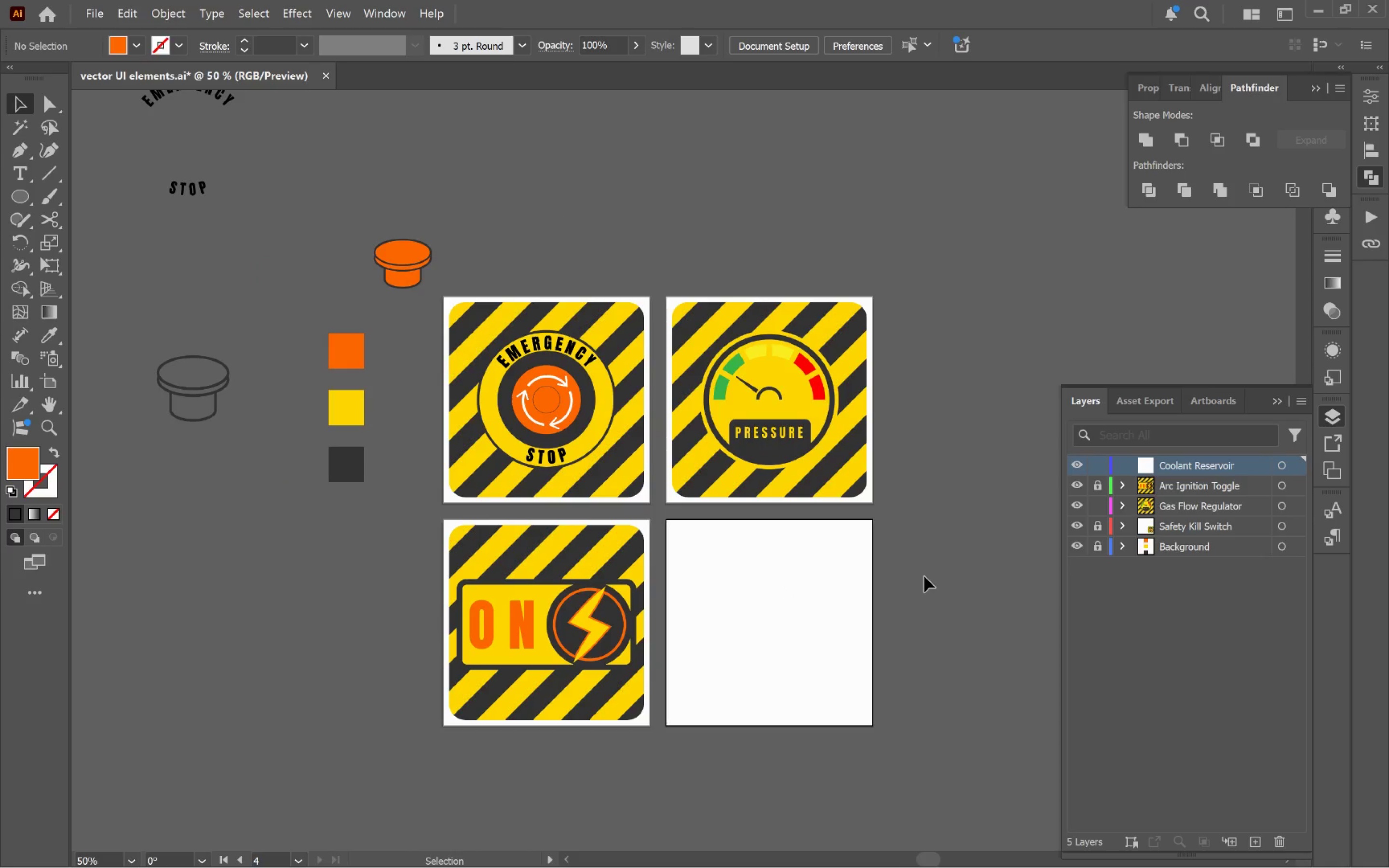 
left_click_drag(start_coordinate=[492, 439], to_coordinate=[745, 587])
 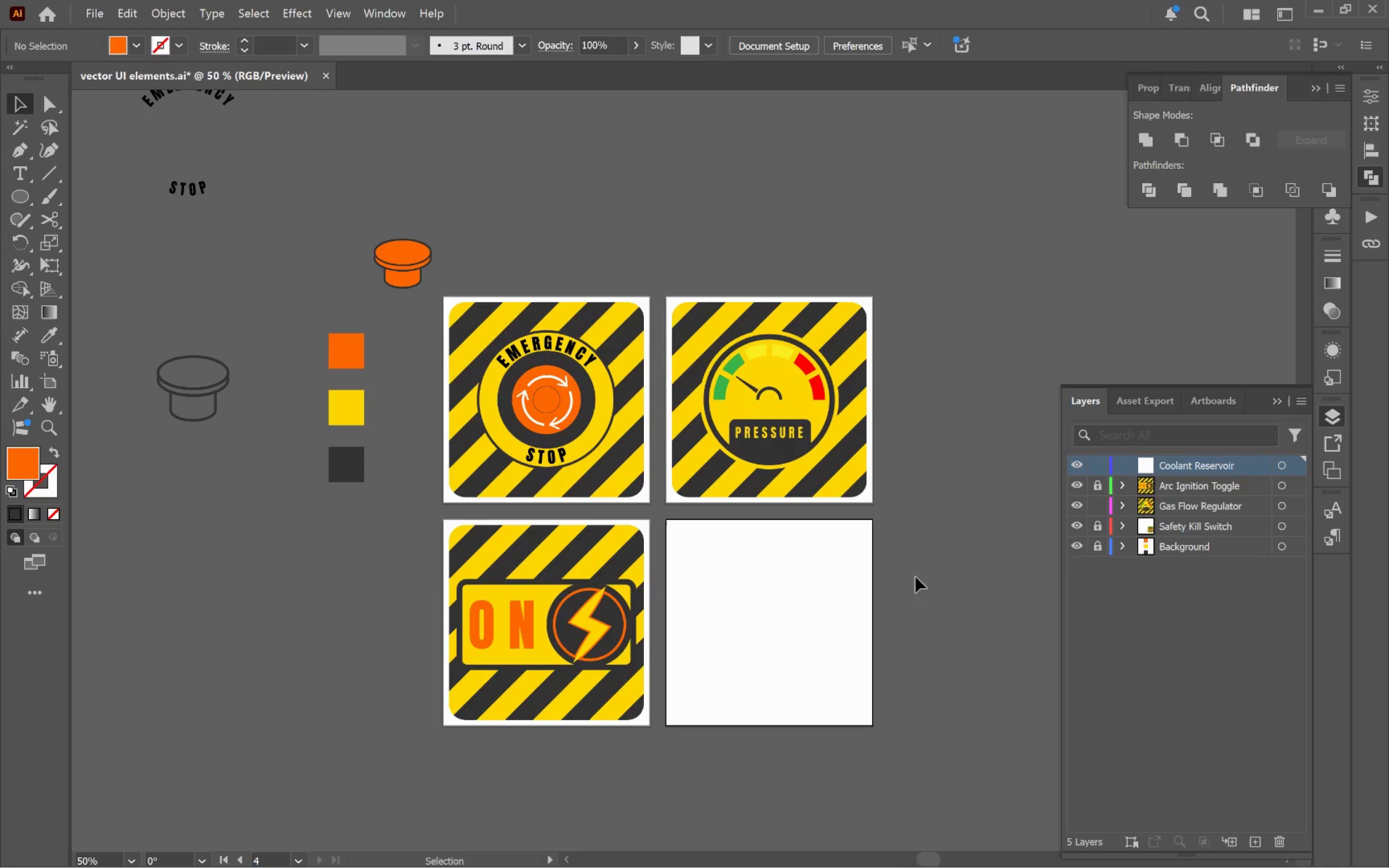 
scroll: coordinate [447, 439], scroll_direction: down, amount: 2.0
 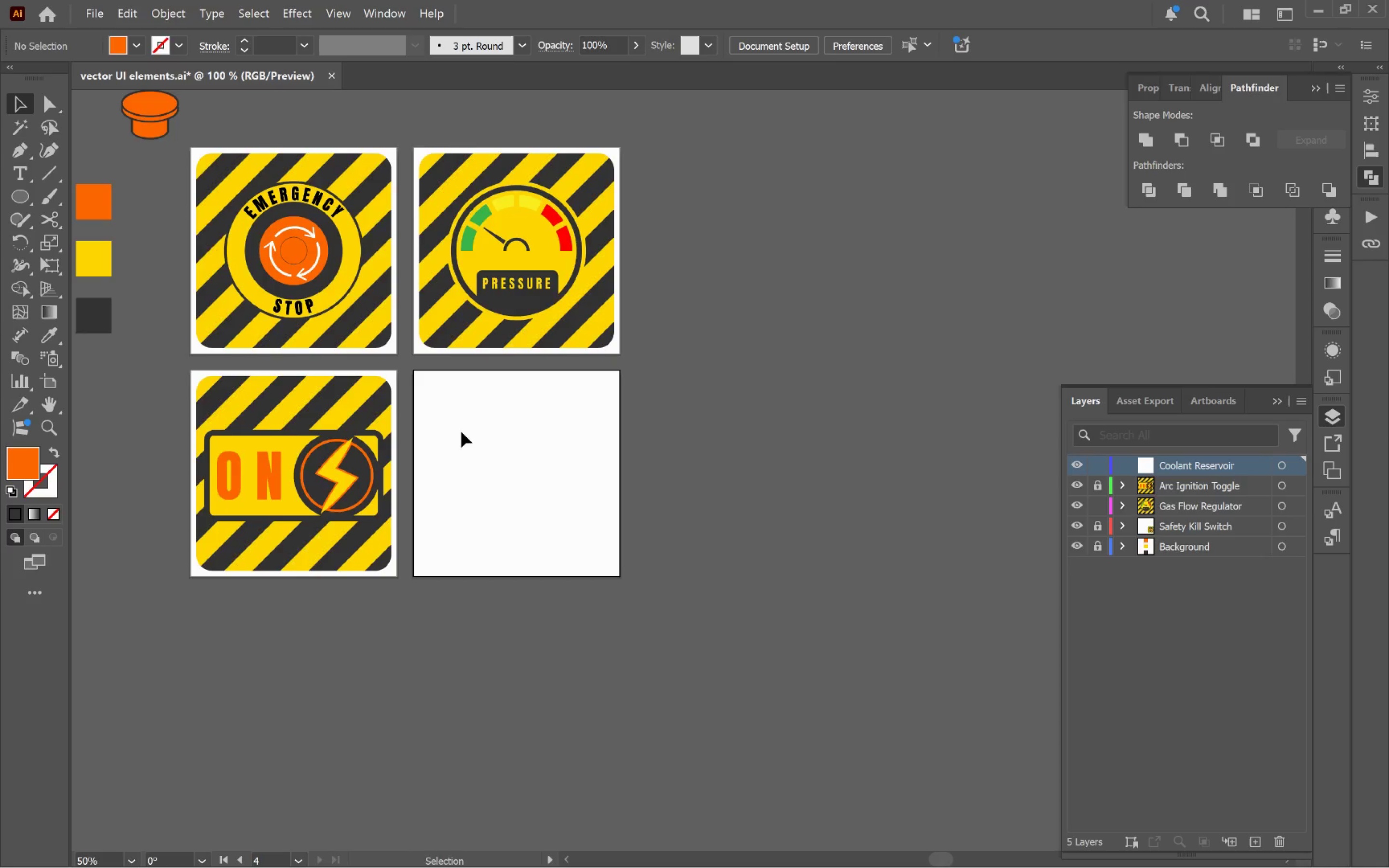 
left_click([924, 576])
 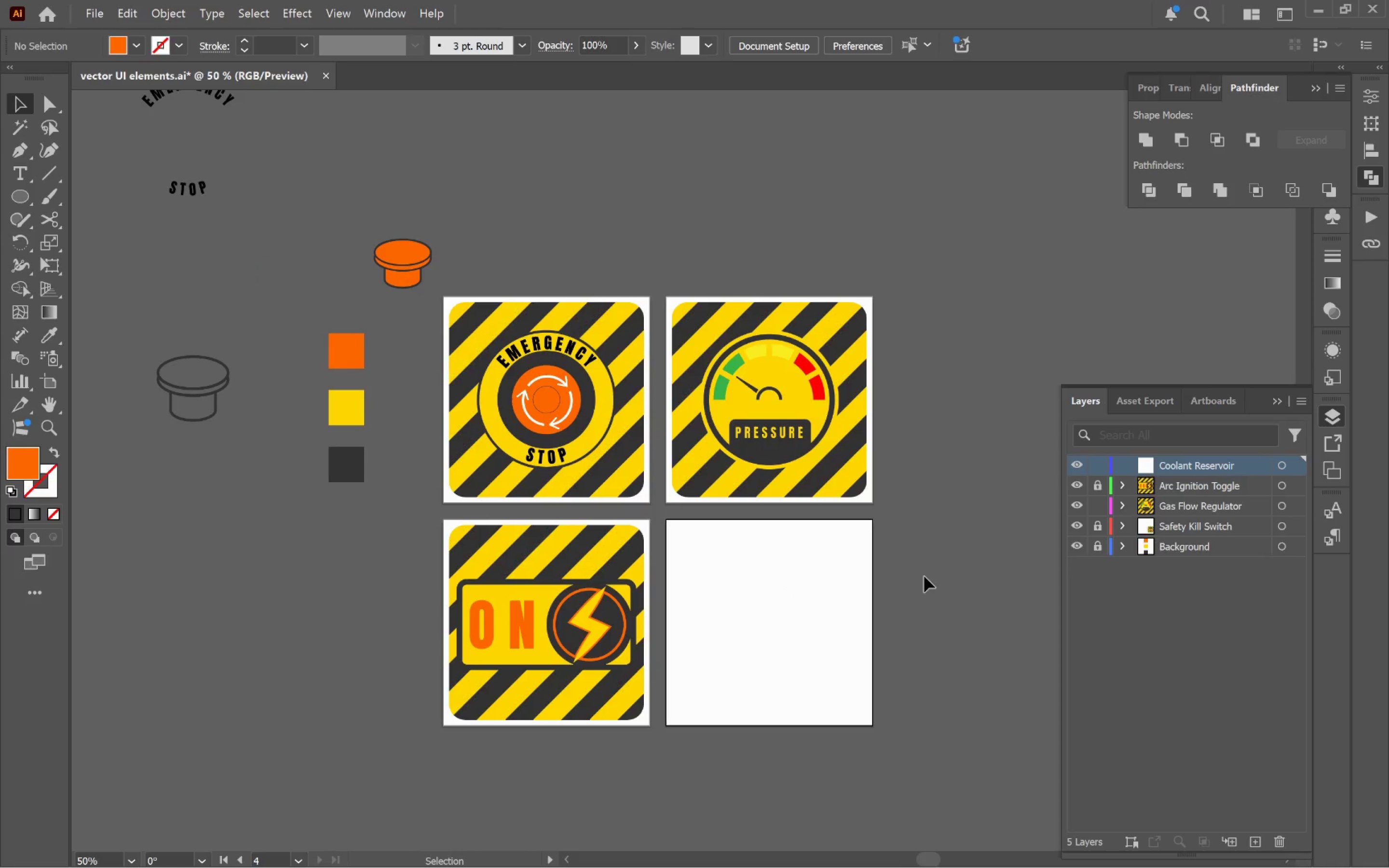 
key(Control+Y)
 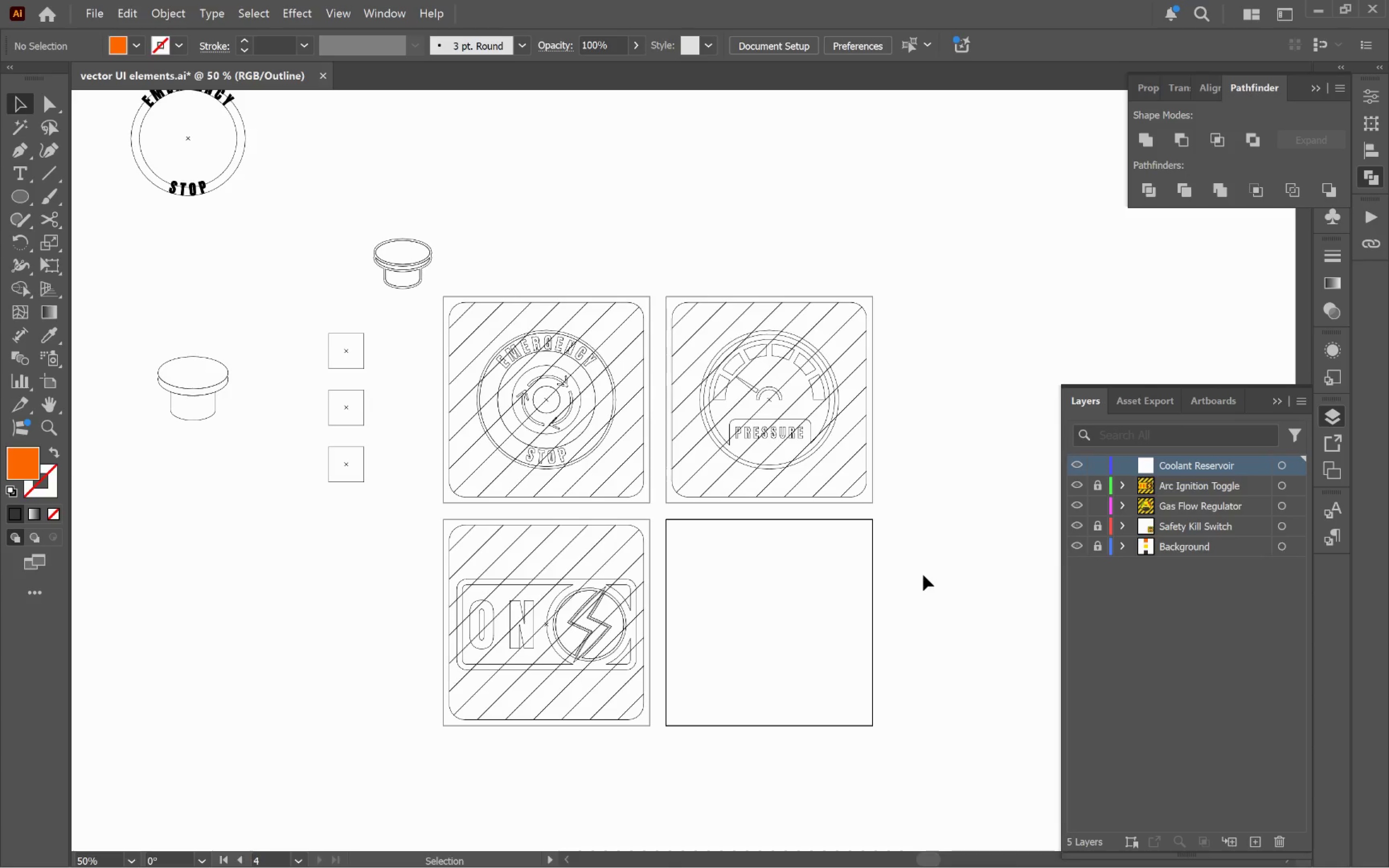 
hold_key(key=AltLeft, duration=2.79)
scroll: coordinate [512, 609], scroll_direction: up, amount: 5.0
 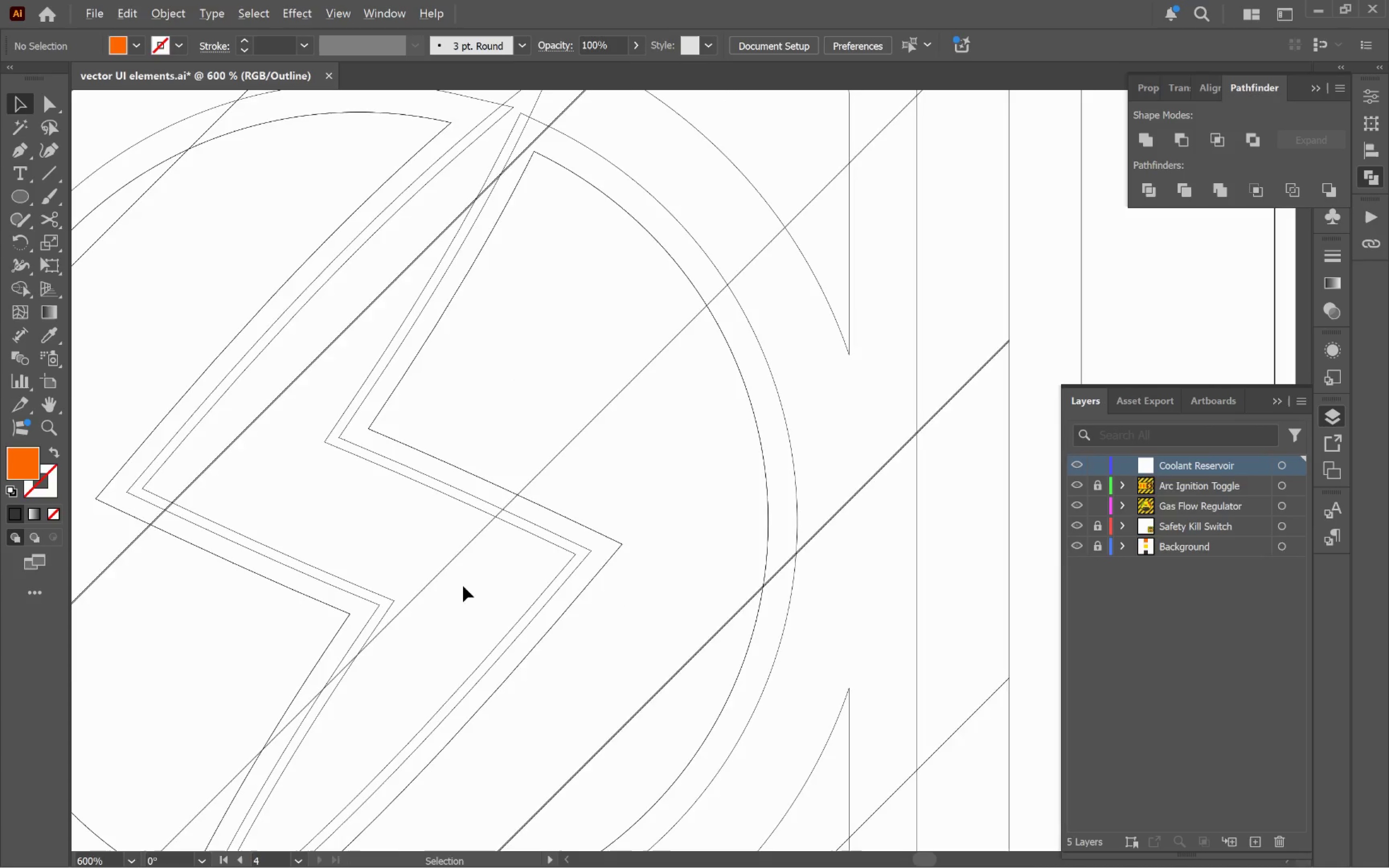 
scroll: coordinate [463, 586], scroll_direction: down, amount: 1.0
 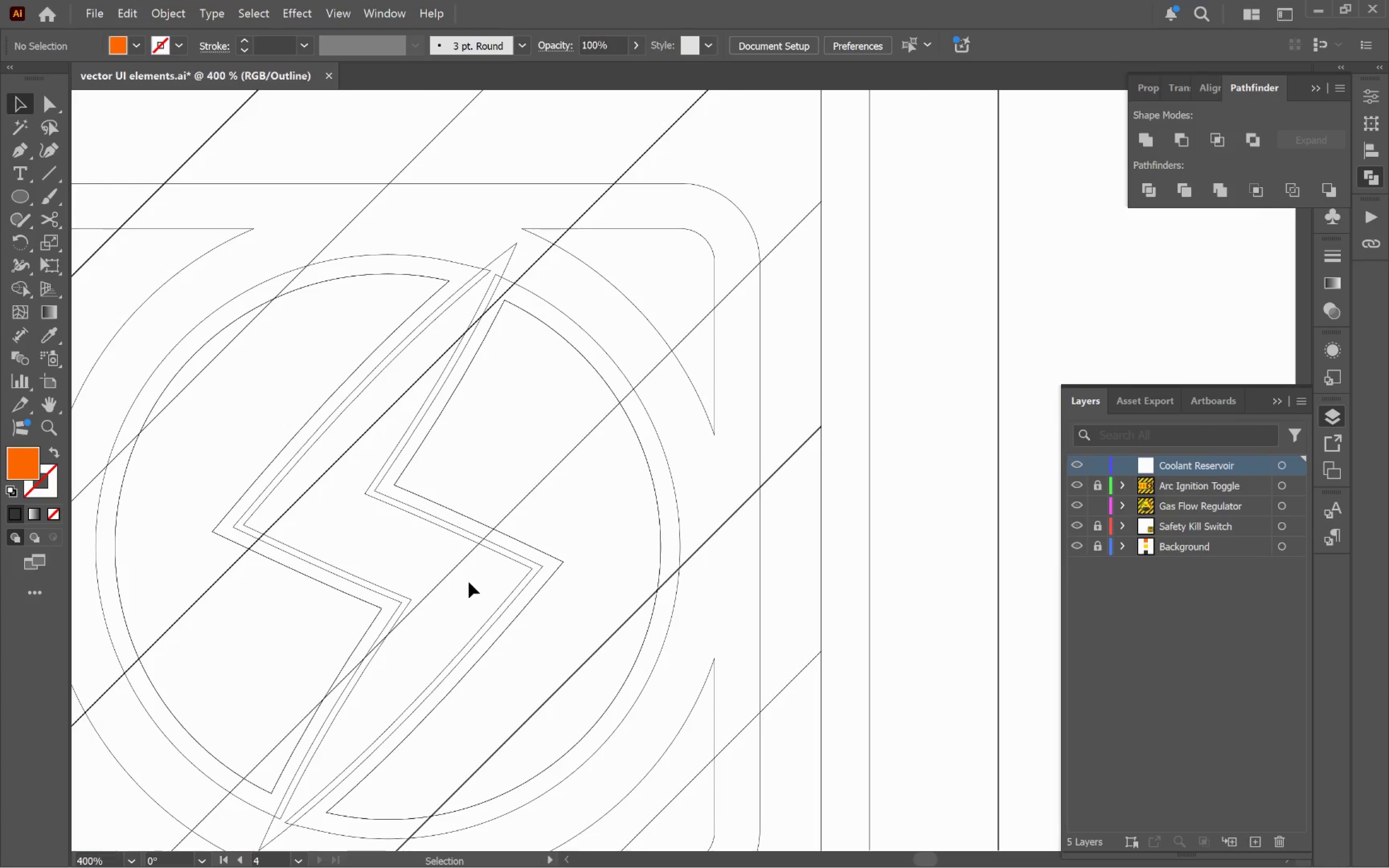 
hold_key(key=AltLeft, duration=0.85)
scroll: coordinate [463, 568], scroll_direction: down, amount: 3.0
 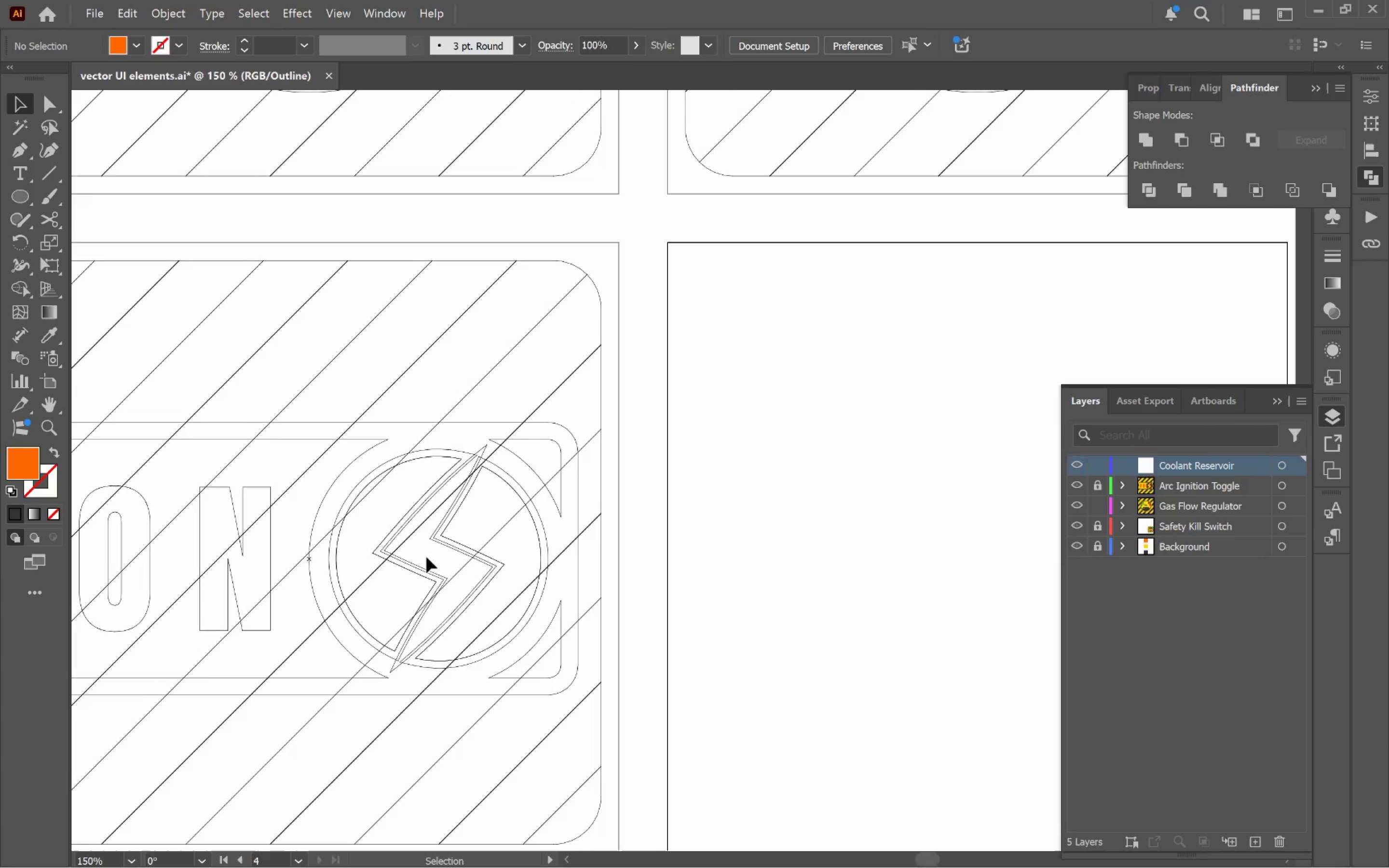 
hold_key(key=Space, duration=1.51)
 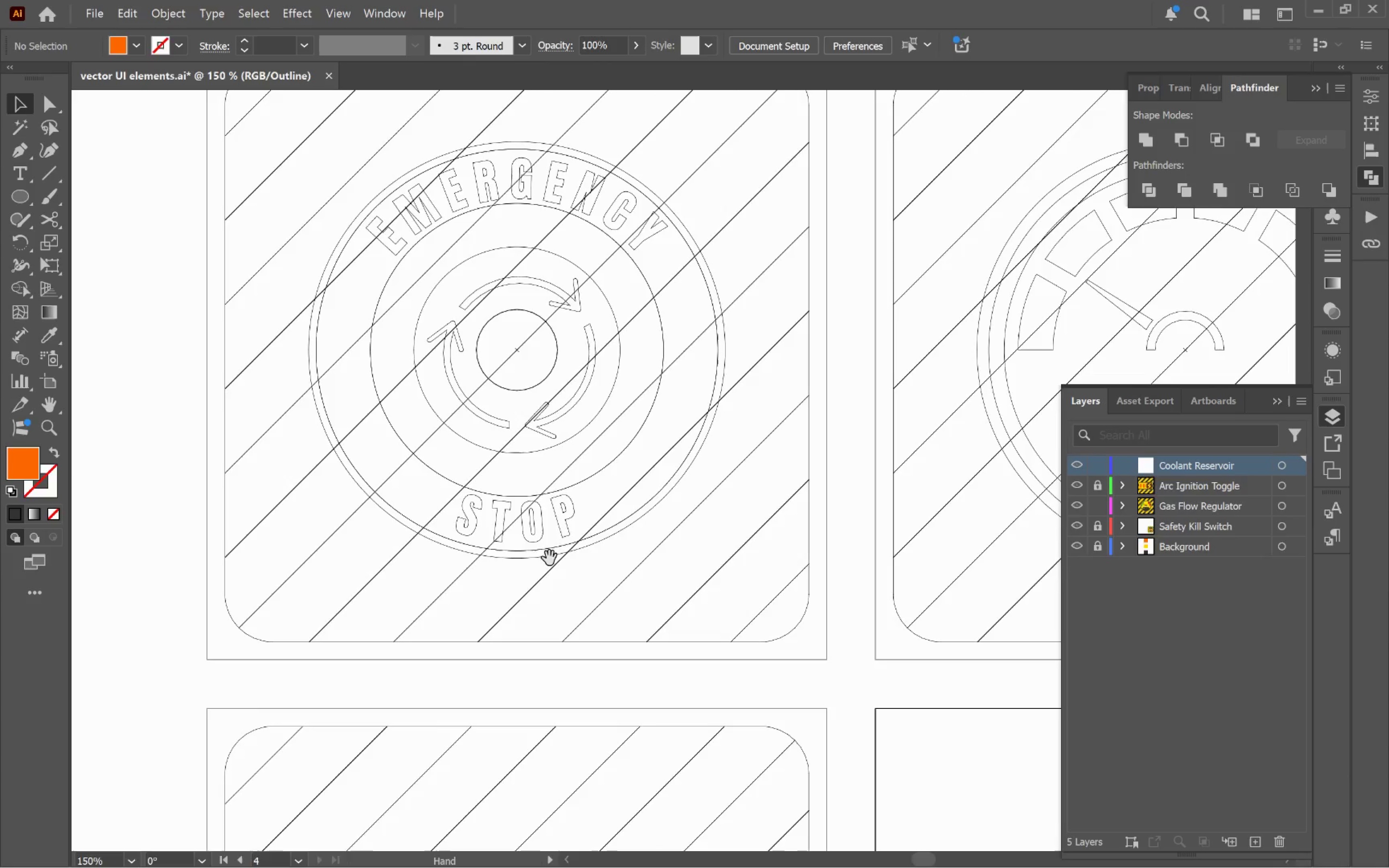 
left_click_drag(start_coordinate=[337, 544], to_coordinate=[613, 521])
 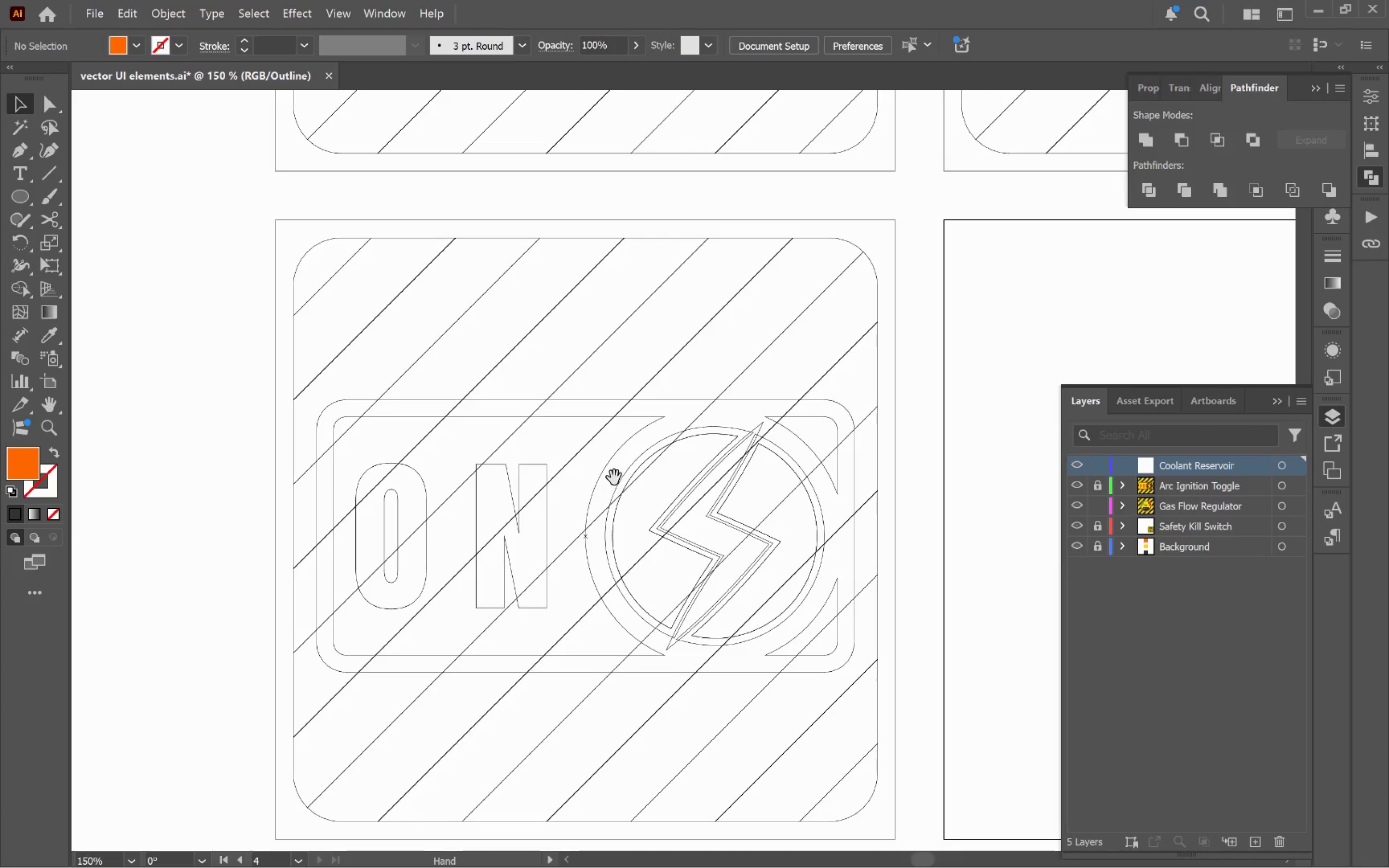 
left_click_drag(start_coordinate=[612, 479], to_coordinate=[553, 680])
 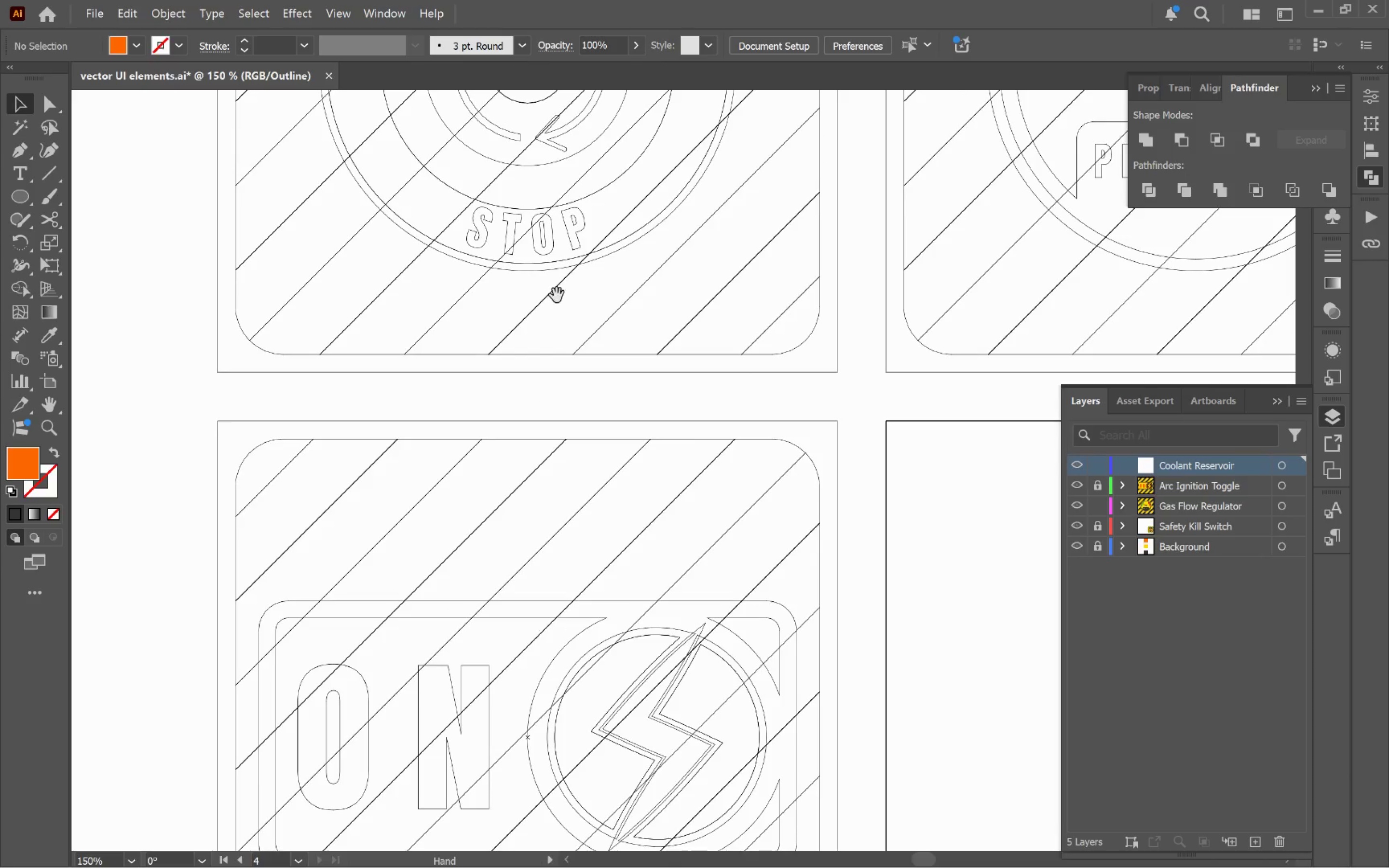 
left_click_drag(start_coordinate=[560, 271], to_coordinate=[549, 558])
 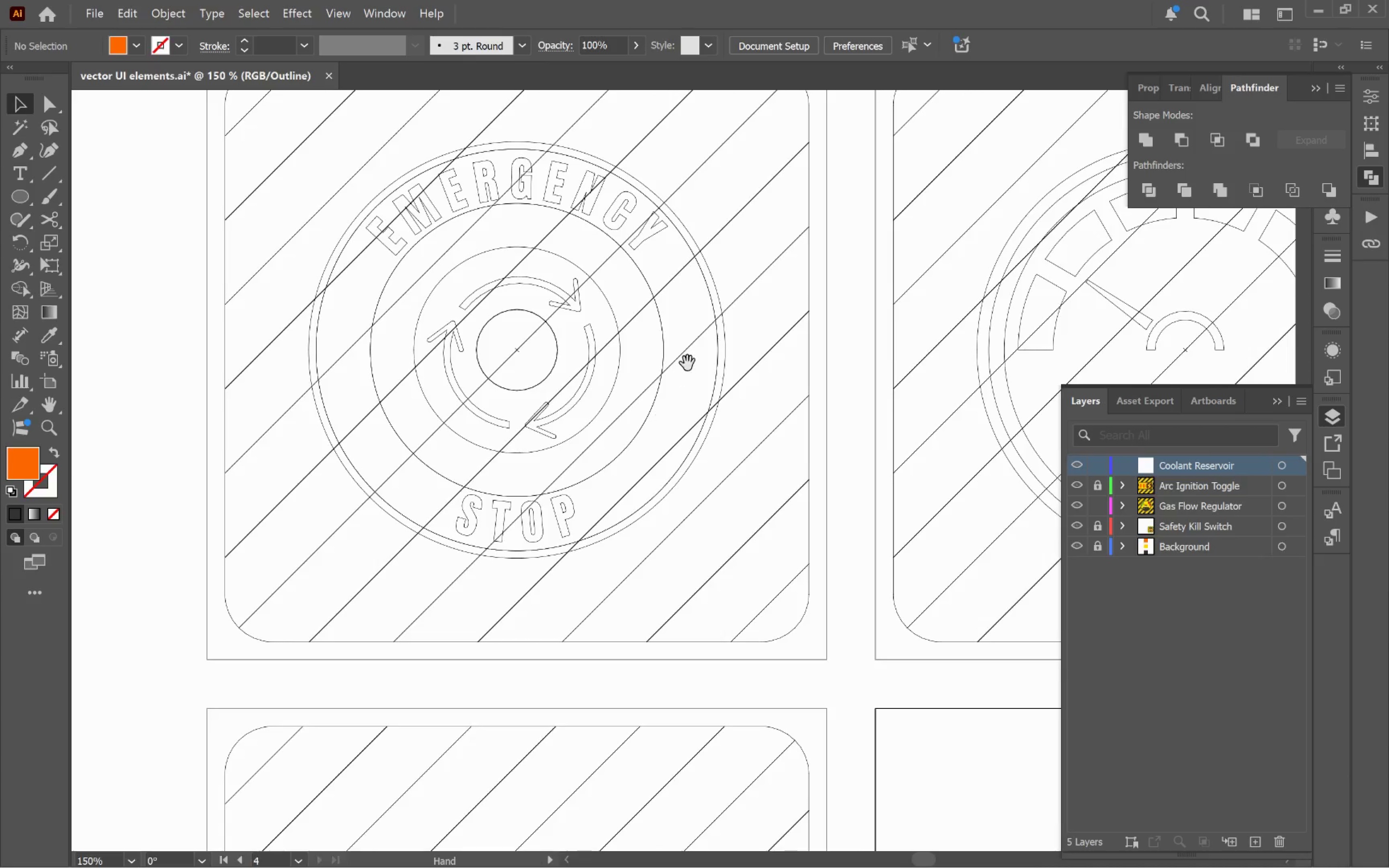 
hold_key(key=Space, duration=1.5)
 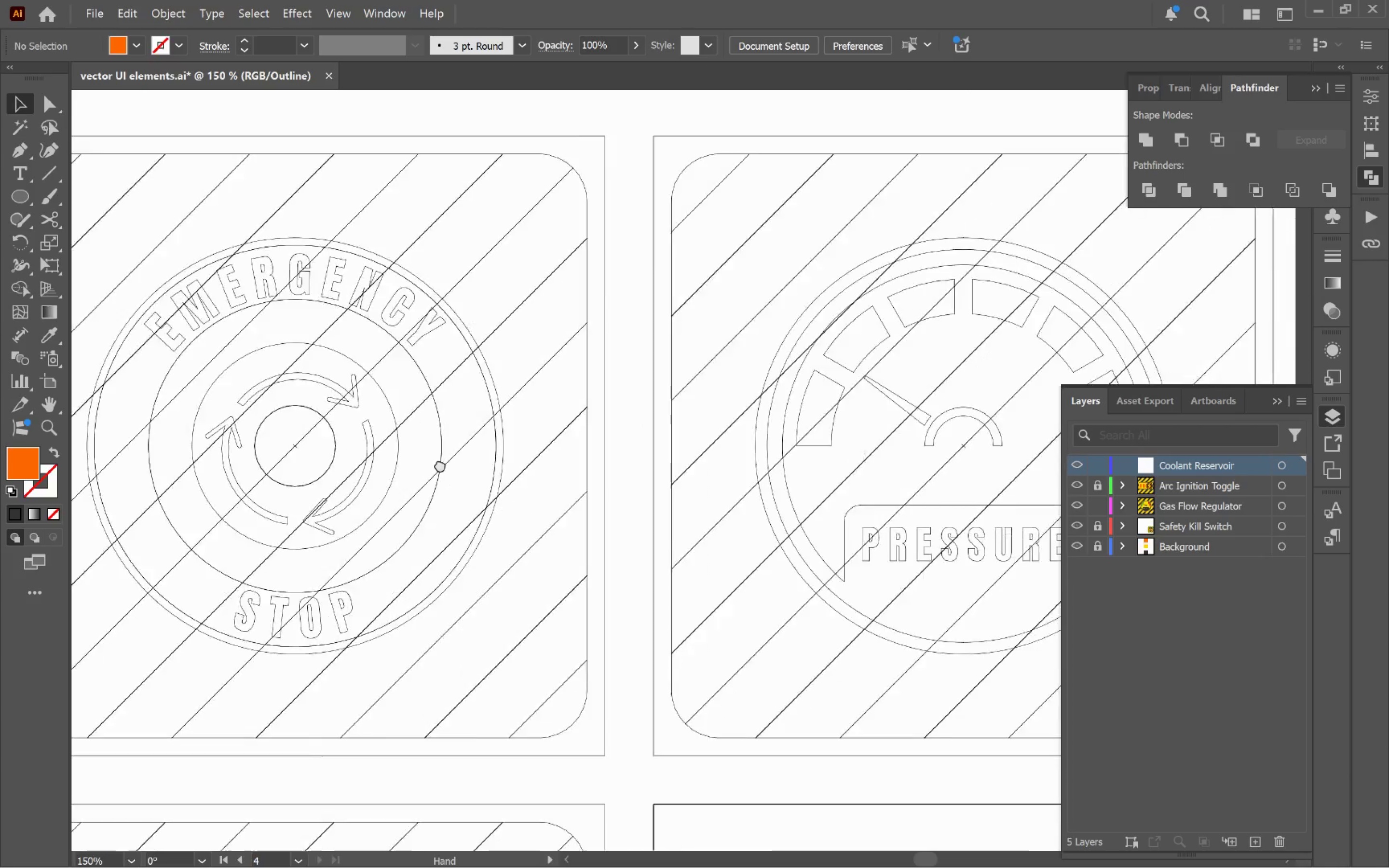 
left_click_drag(start_coordinate=[686, 368], to_coordinate=[397, 462])
 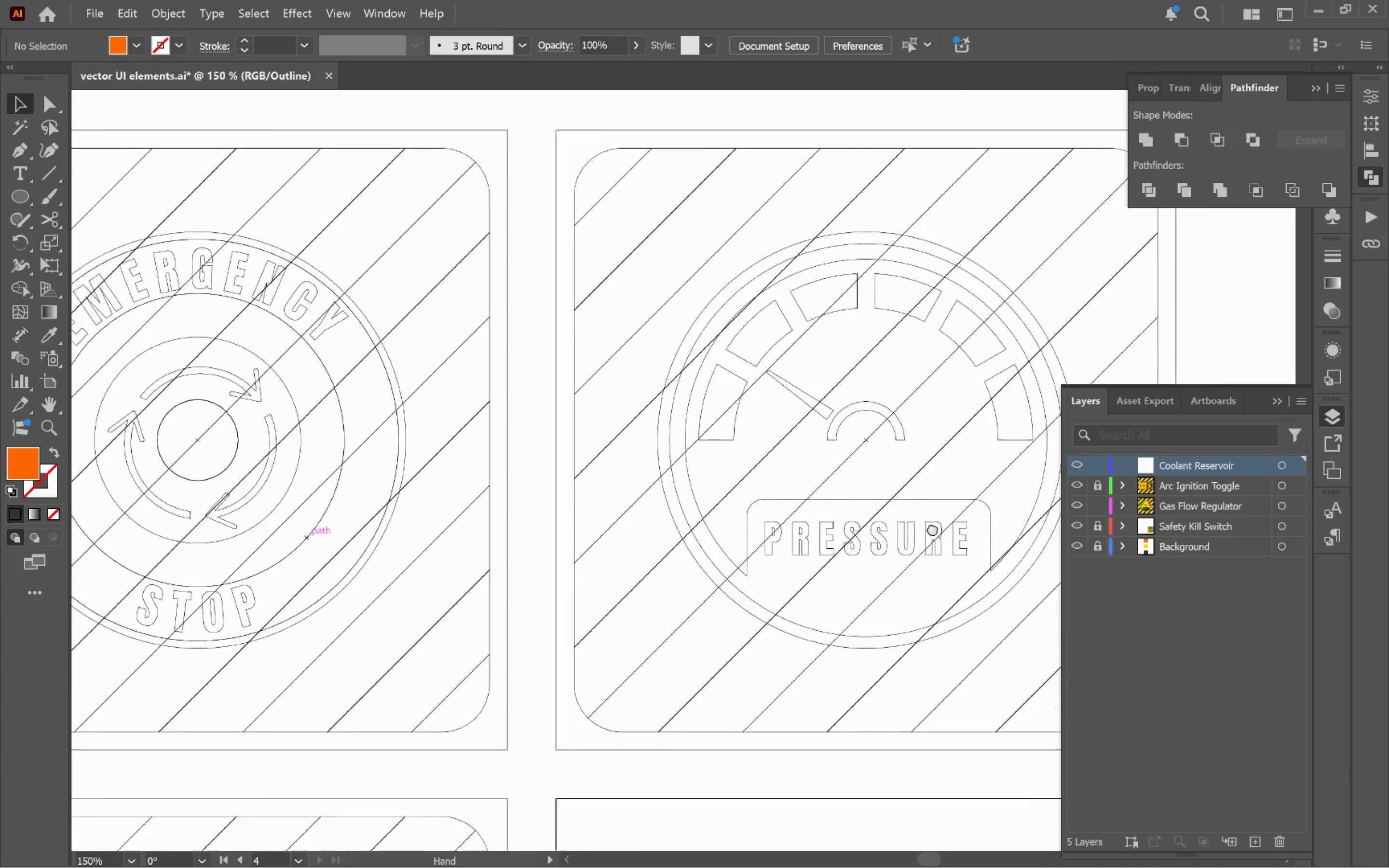 
hold_key(key=Space, duration=1.53)
 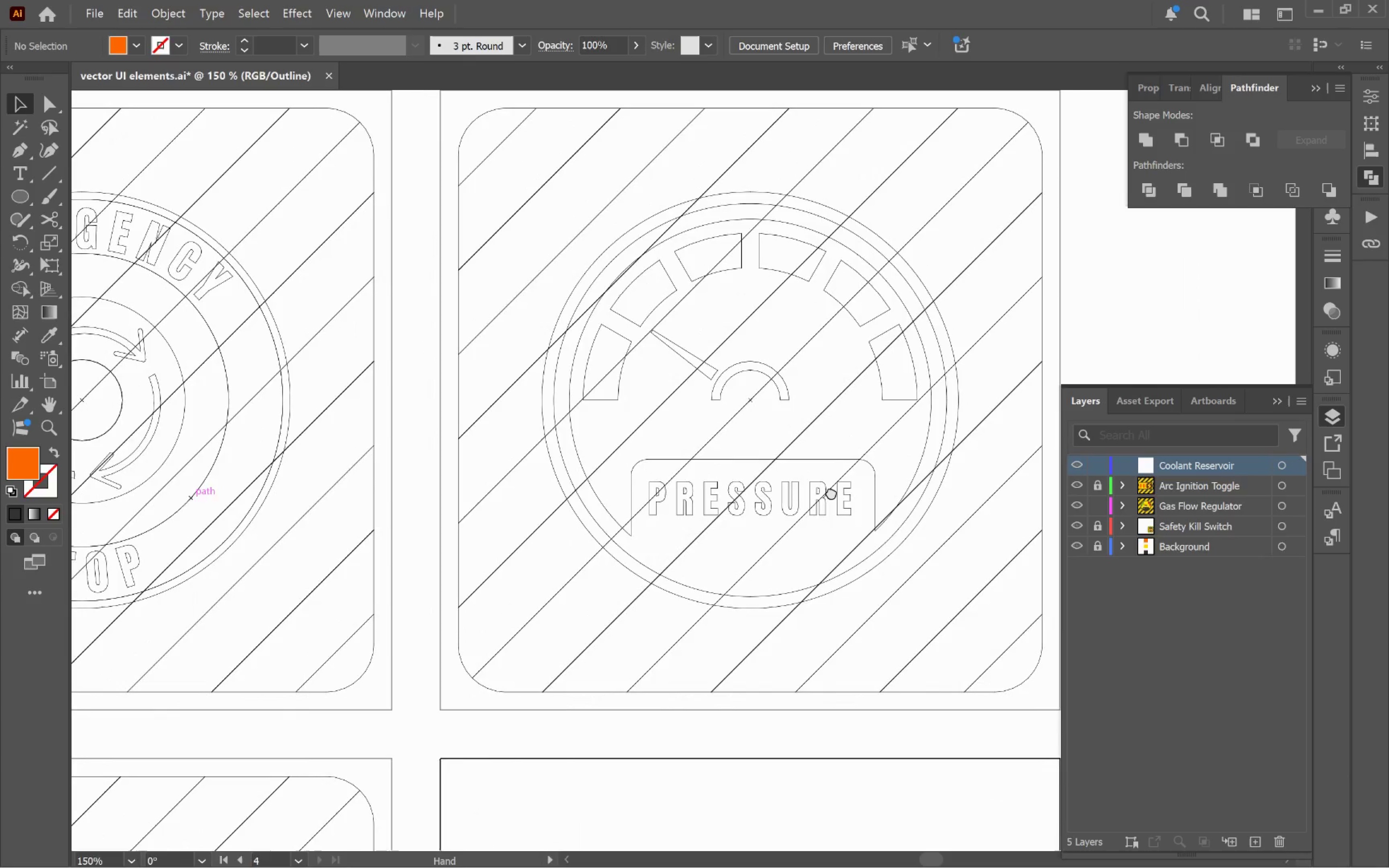 
left_click_drag(start_coordinate=[977, 537], to_coordinate=[831, 492])
 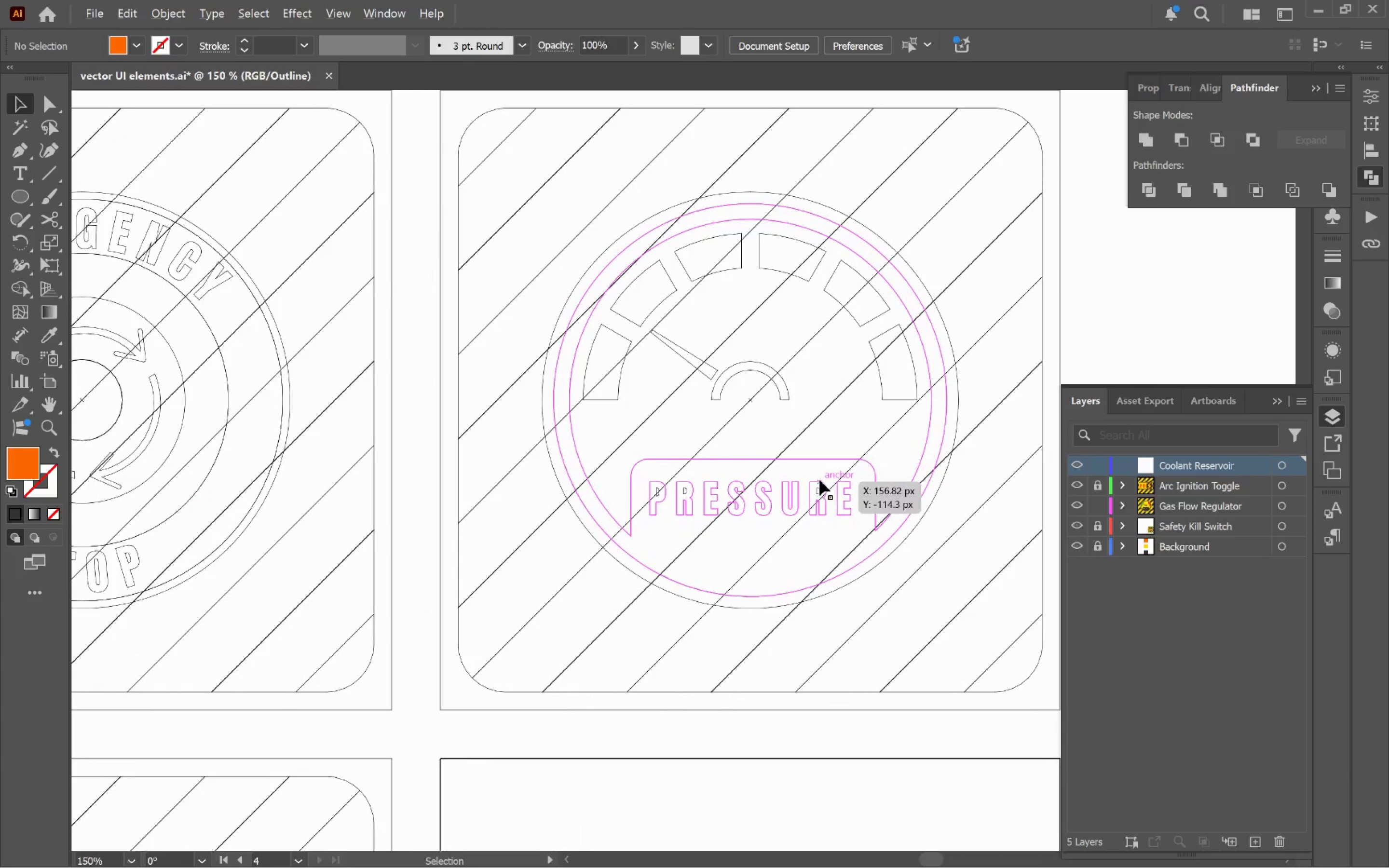 
hold_key(key=Space, duration=0.58)
 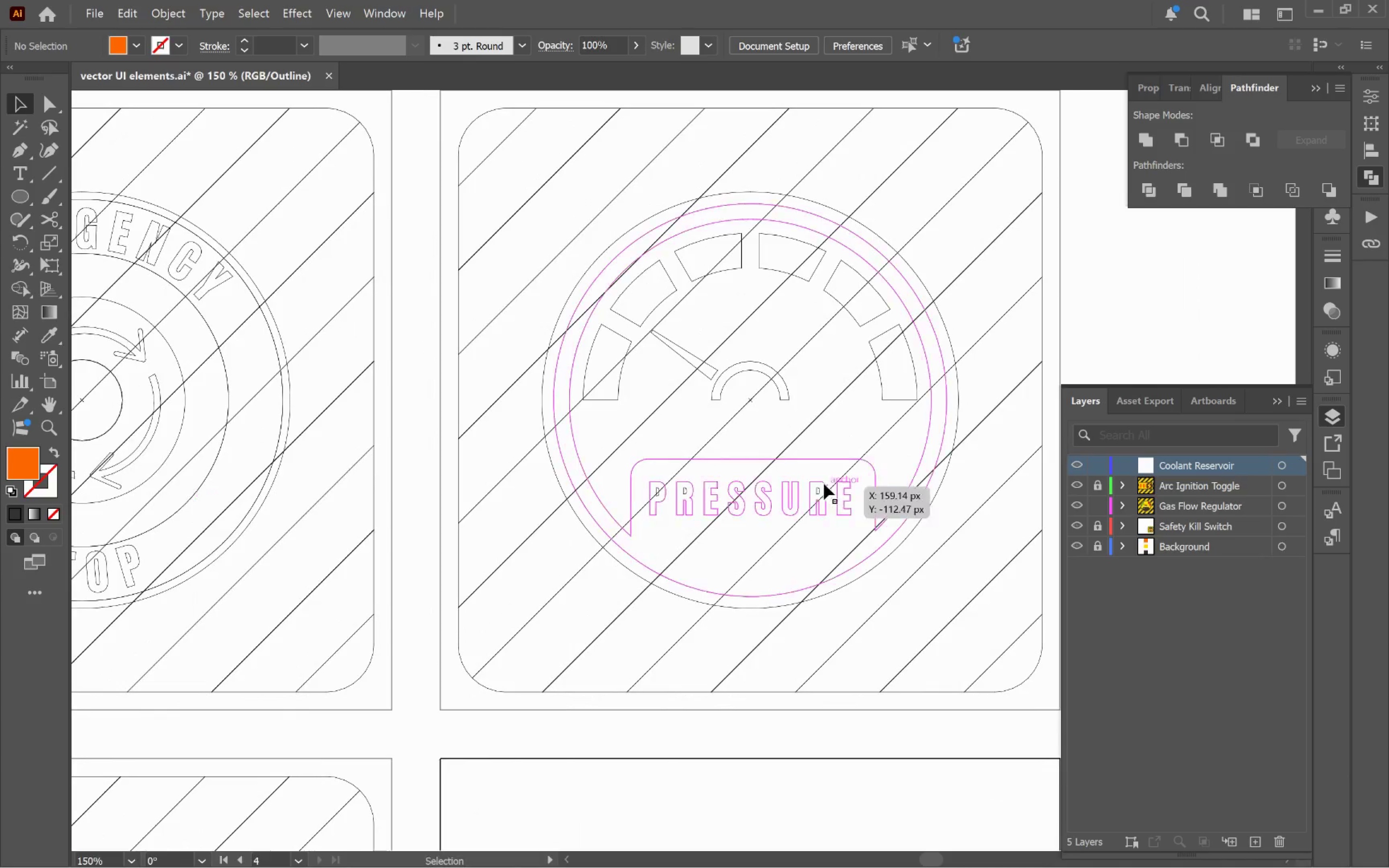 
hold_key(key=AltLeft, duration=0.88)
scroll: coordinate [821, 479], scroll_direction: down, amount: 3.0
 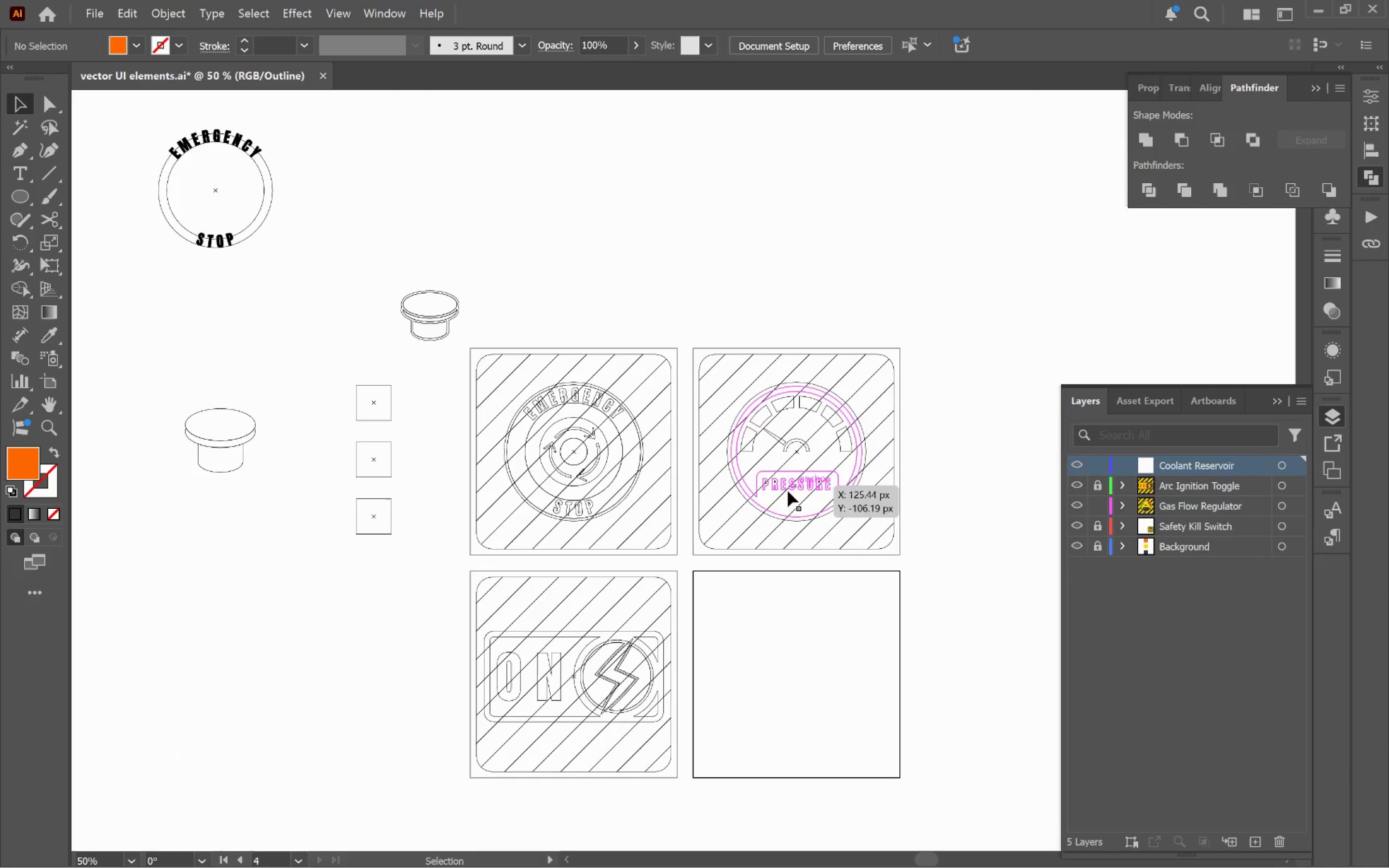 
hold_key(key=Space, duration=0.74)
 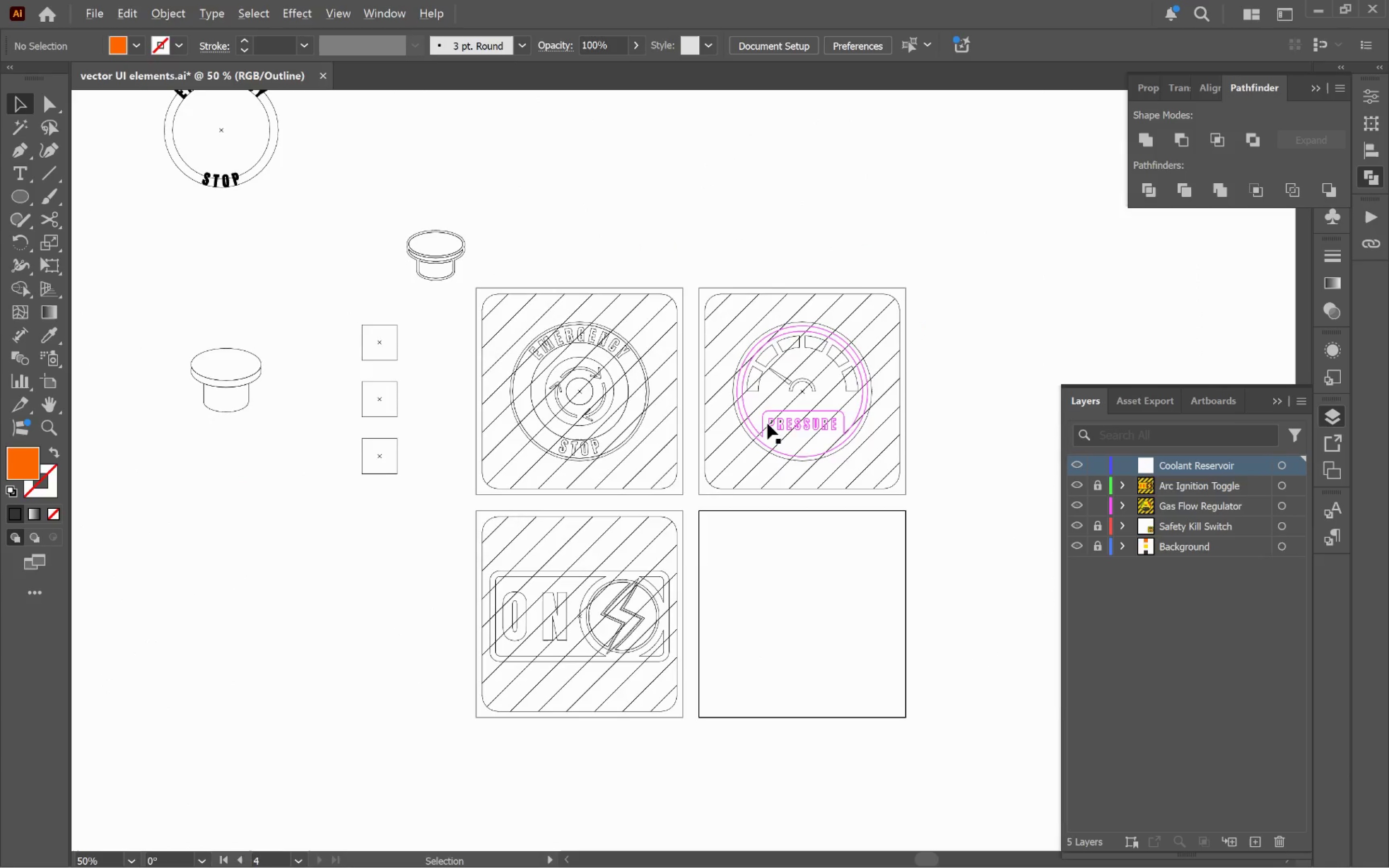 
left_click_drag(start_coordinate=[770, 504], to_coordinate=[775, 443])
 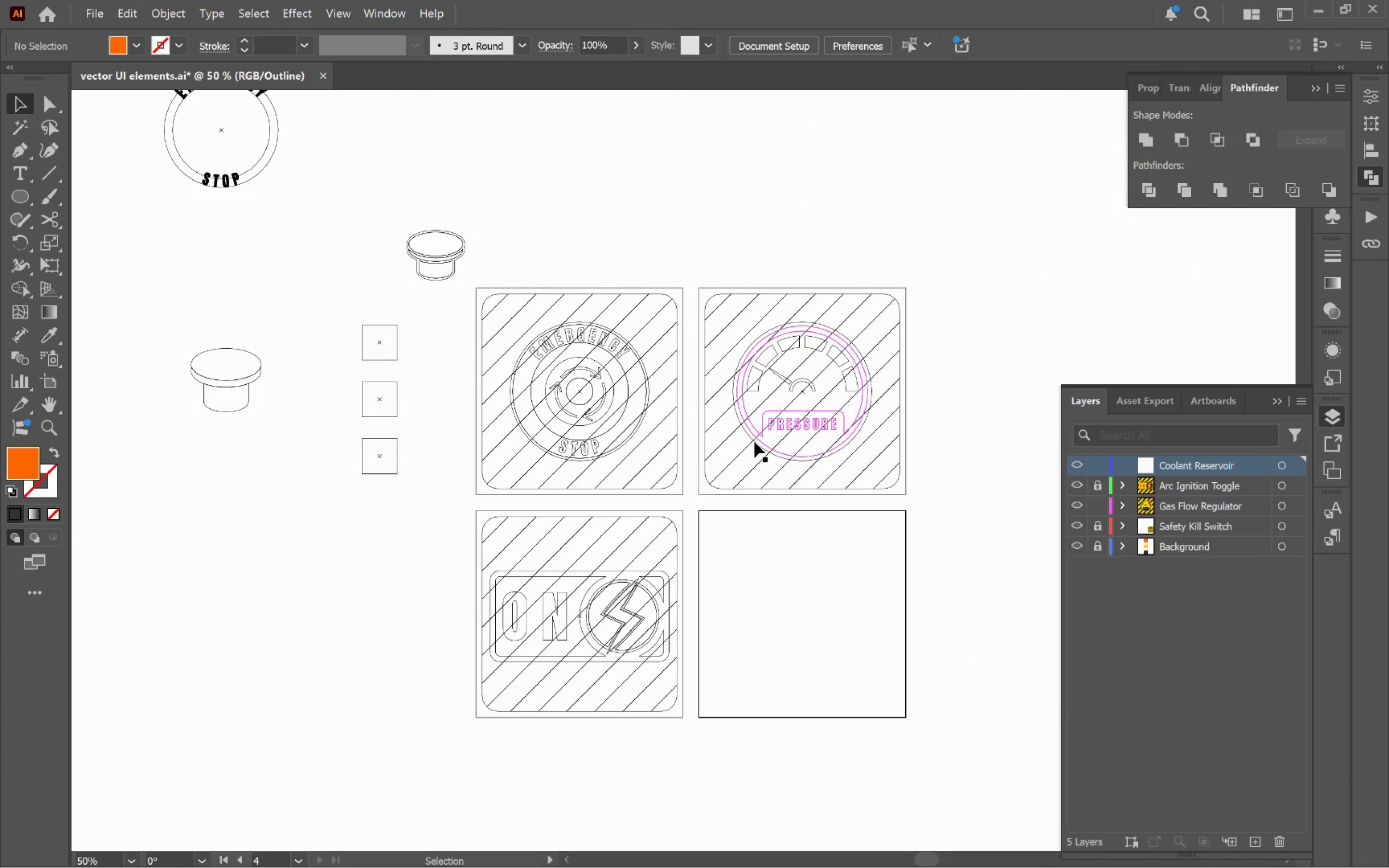 
hold_key(key=AltLeft, duration=0.92)
 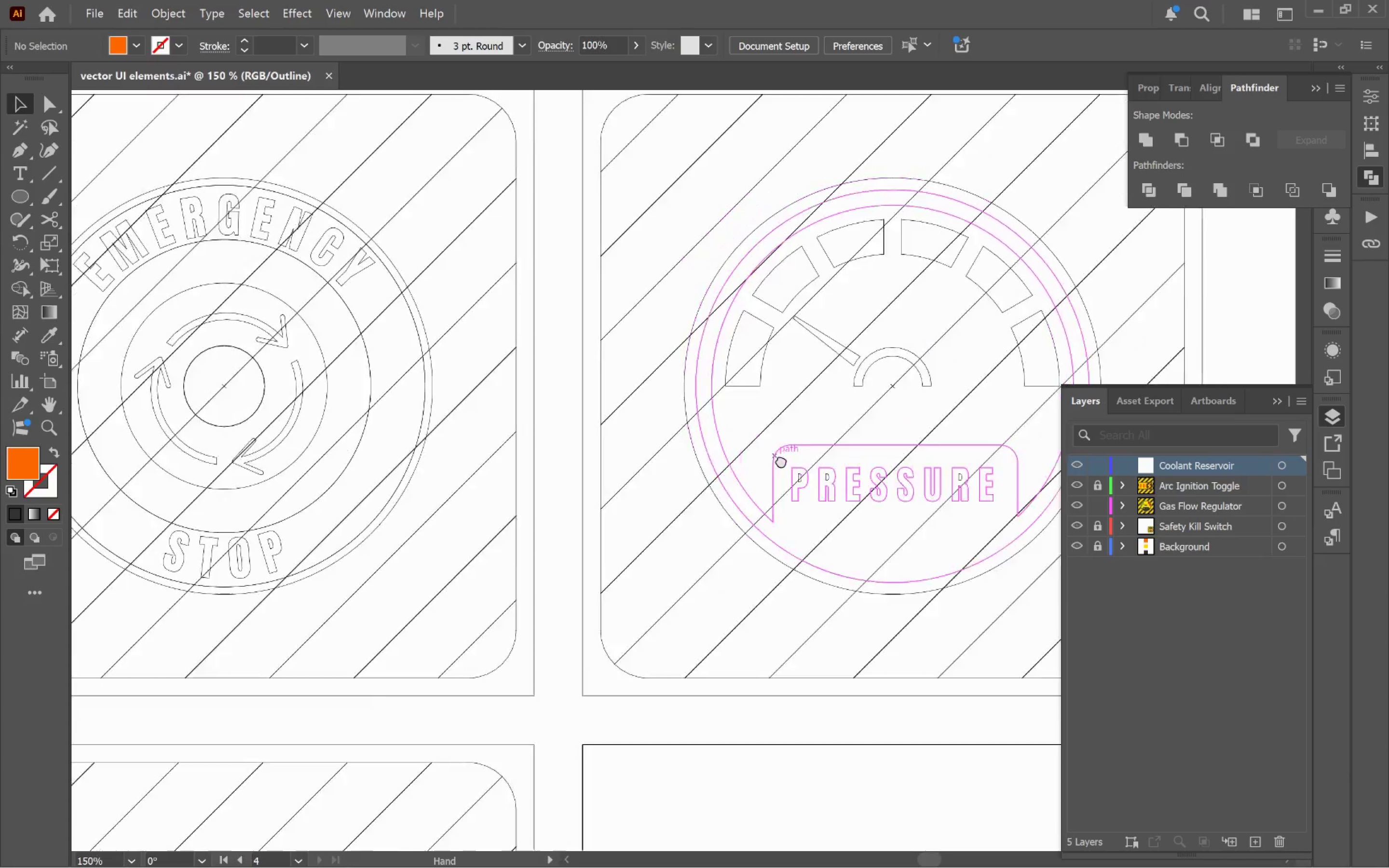 
hold_key(key=Space, duration=0.59)
 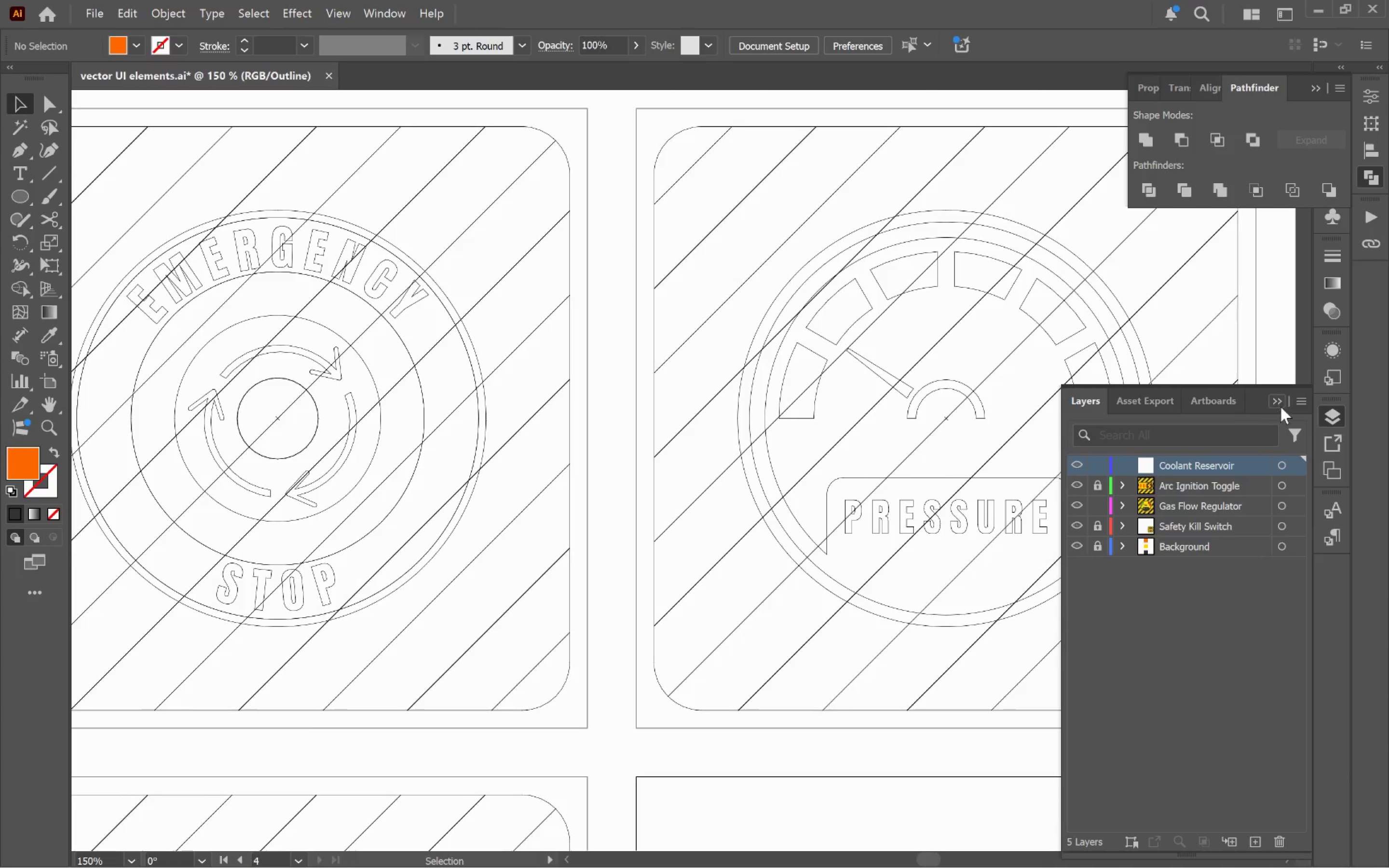 
scroll: coordinate [770, 420], scroll_direction: up, amount: 3.0
 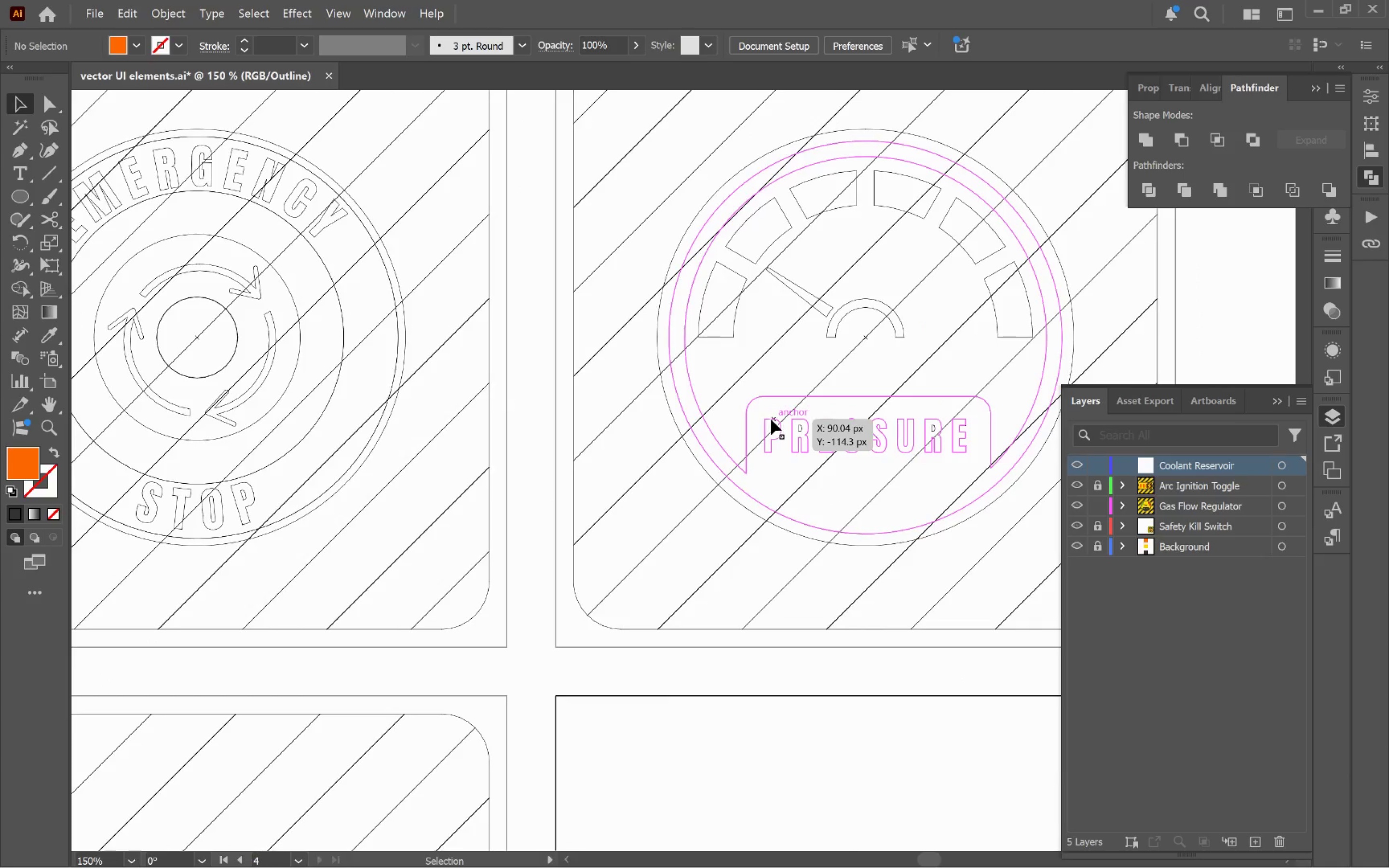 
left_click_drag(start_coordinate=[748, 408], to_coordinate=[829, 489])
 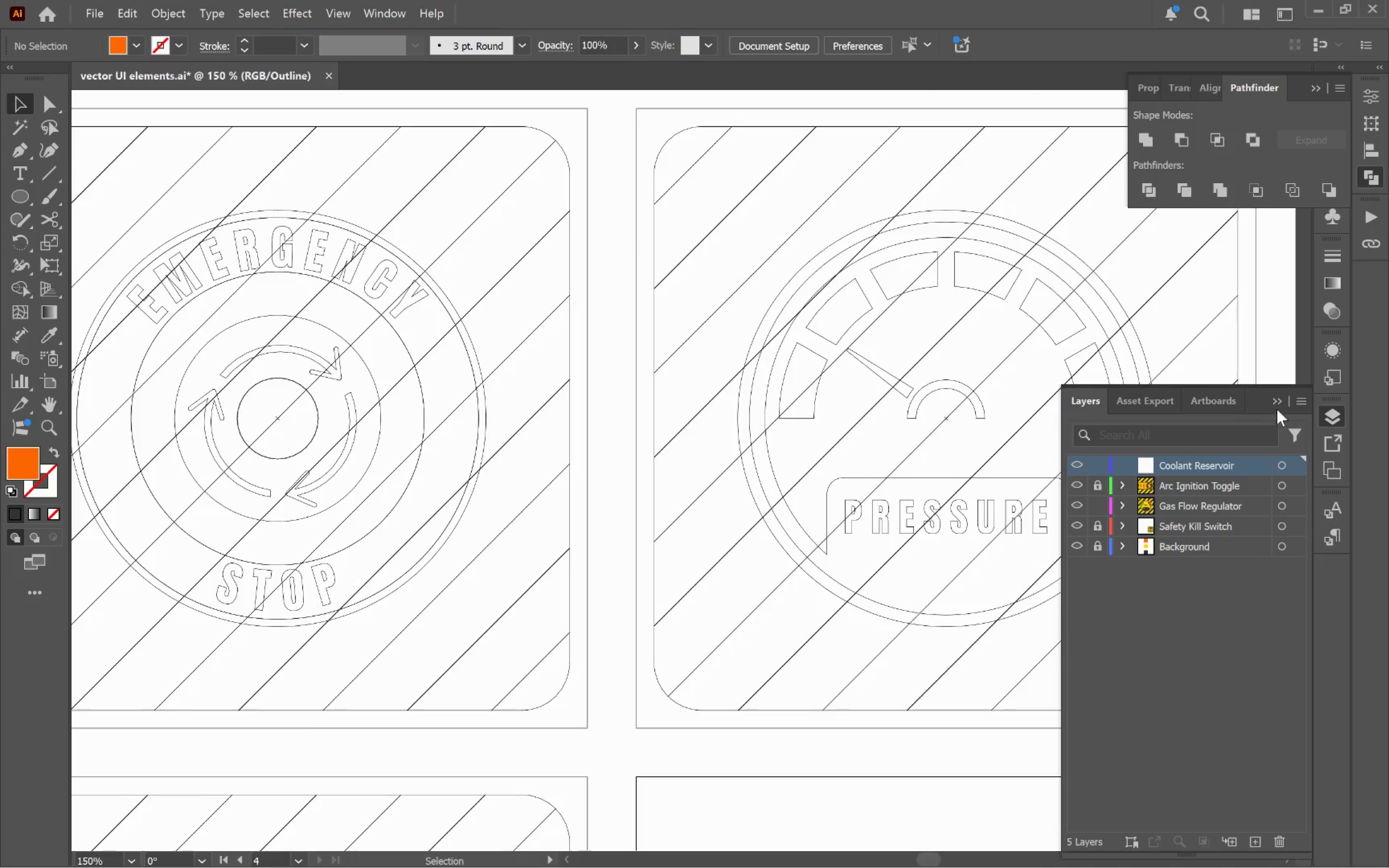 
left_click([1281, 405])
 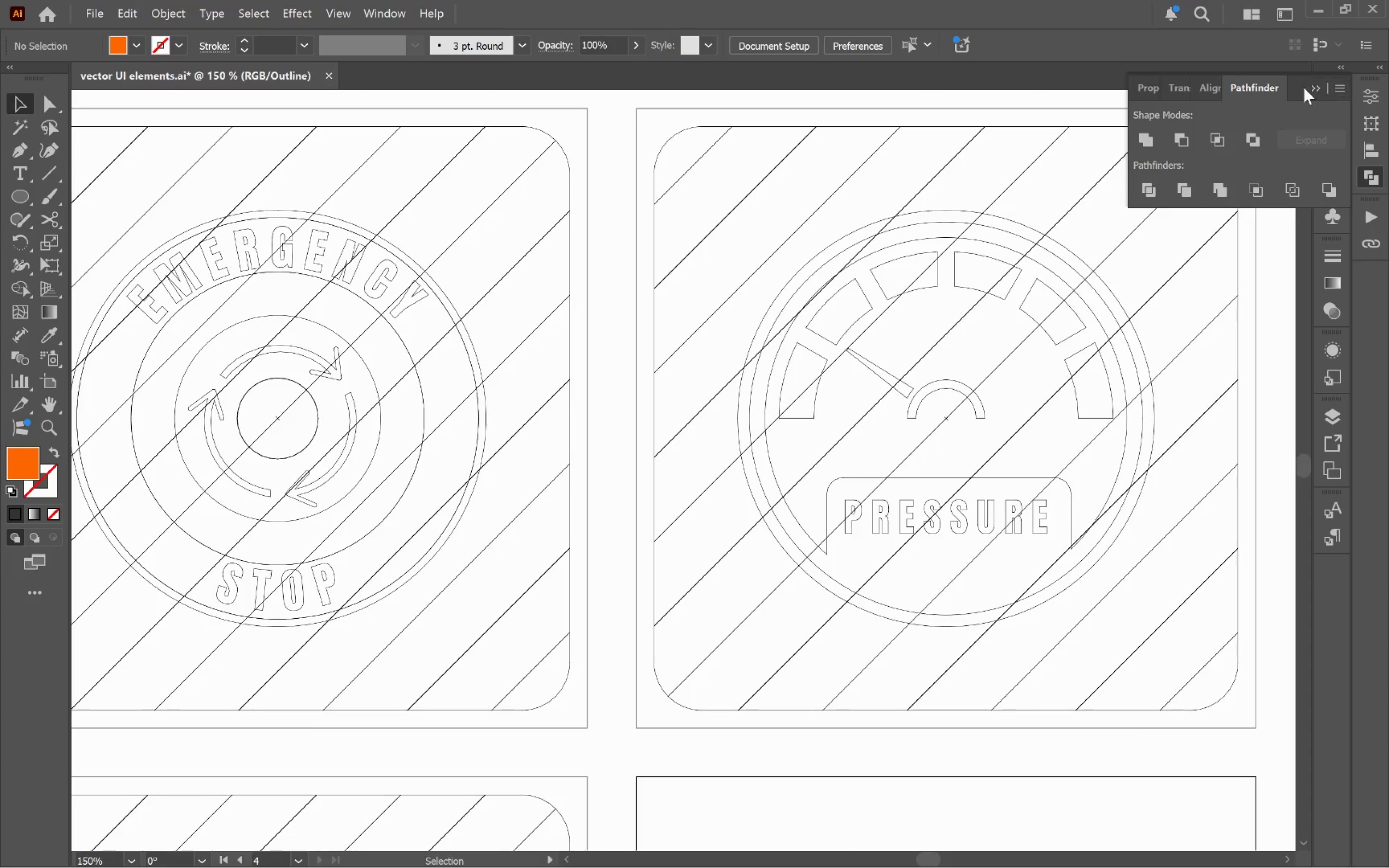 
left_click([1317, 87])
 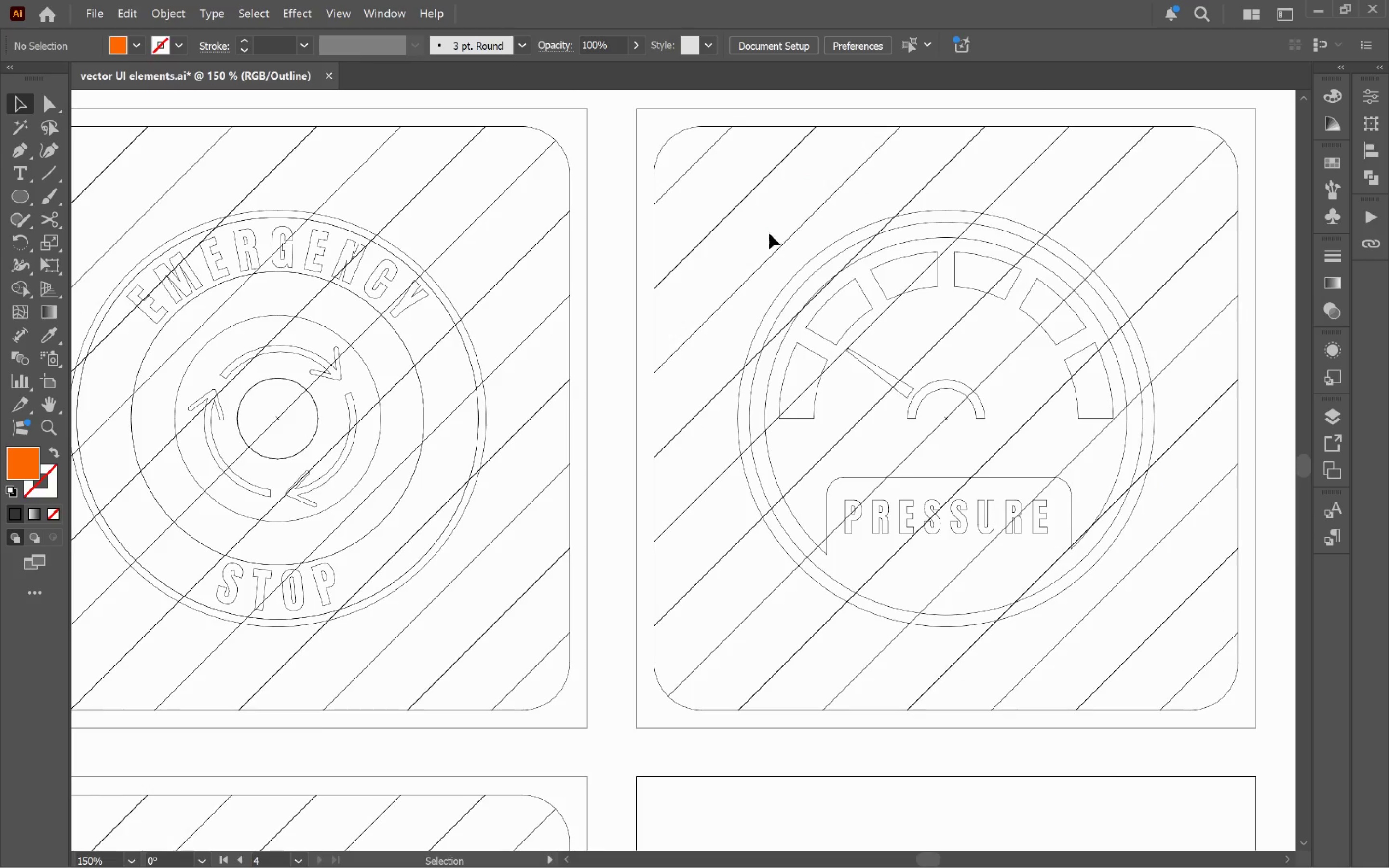 
hold_key(key=Space, duration=0.94)
 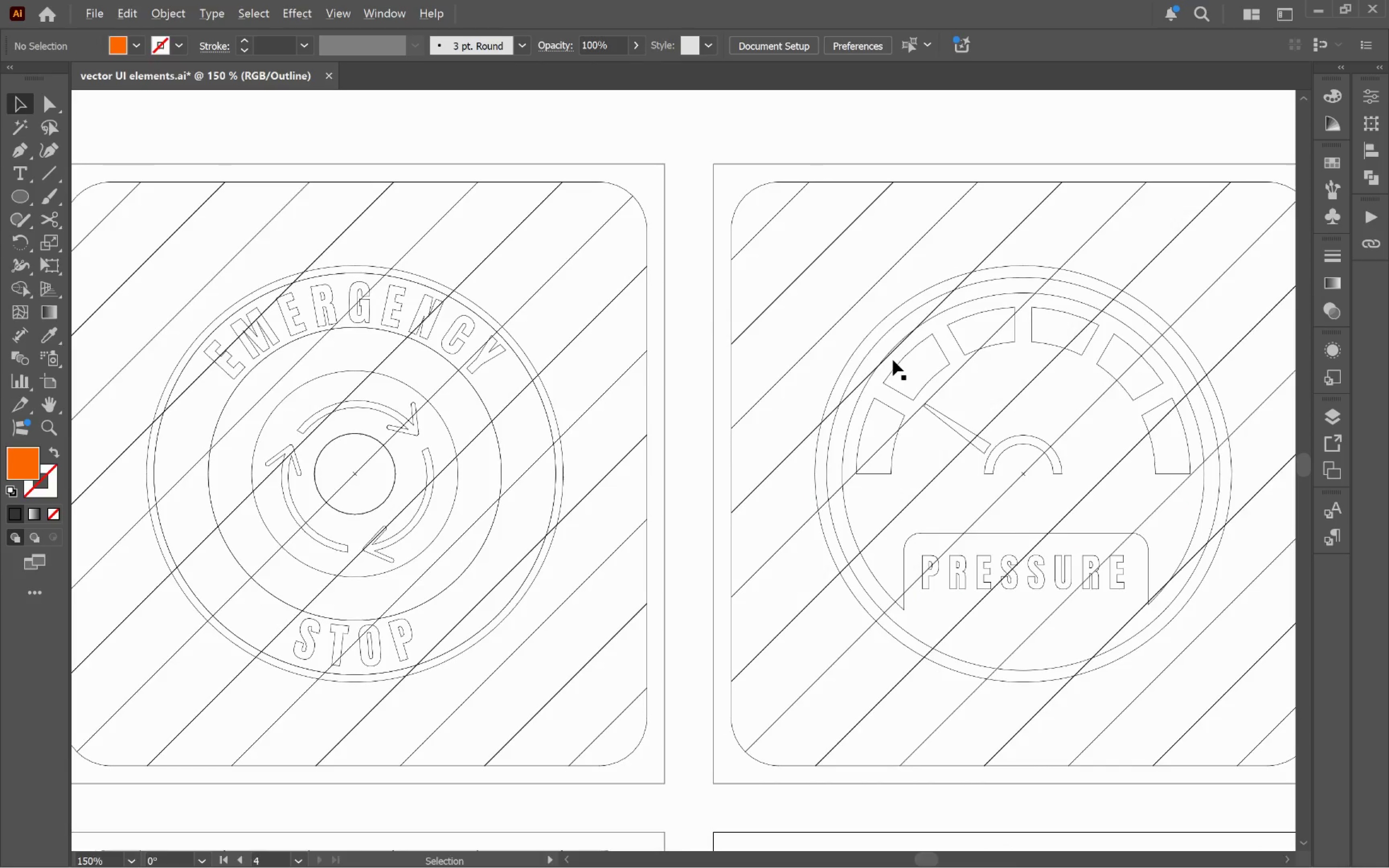 
left_click_drag(start_coordinate=[814, 306], to_coordinate=[892, 361])
 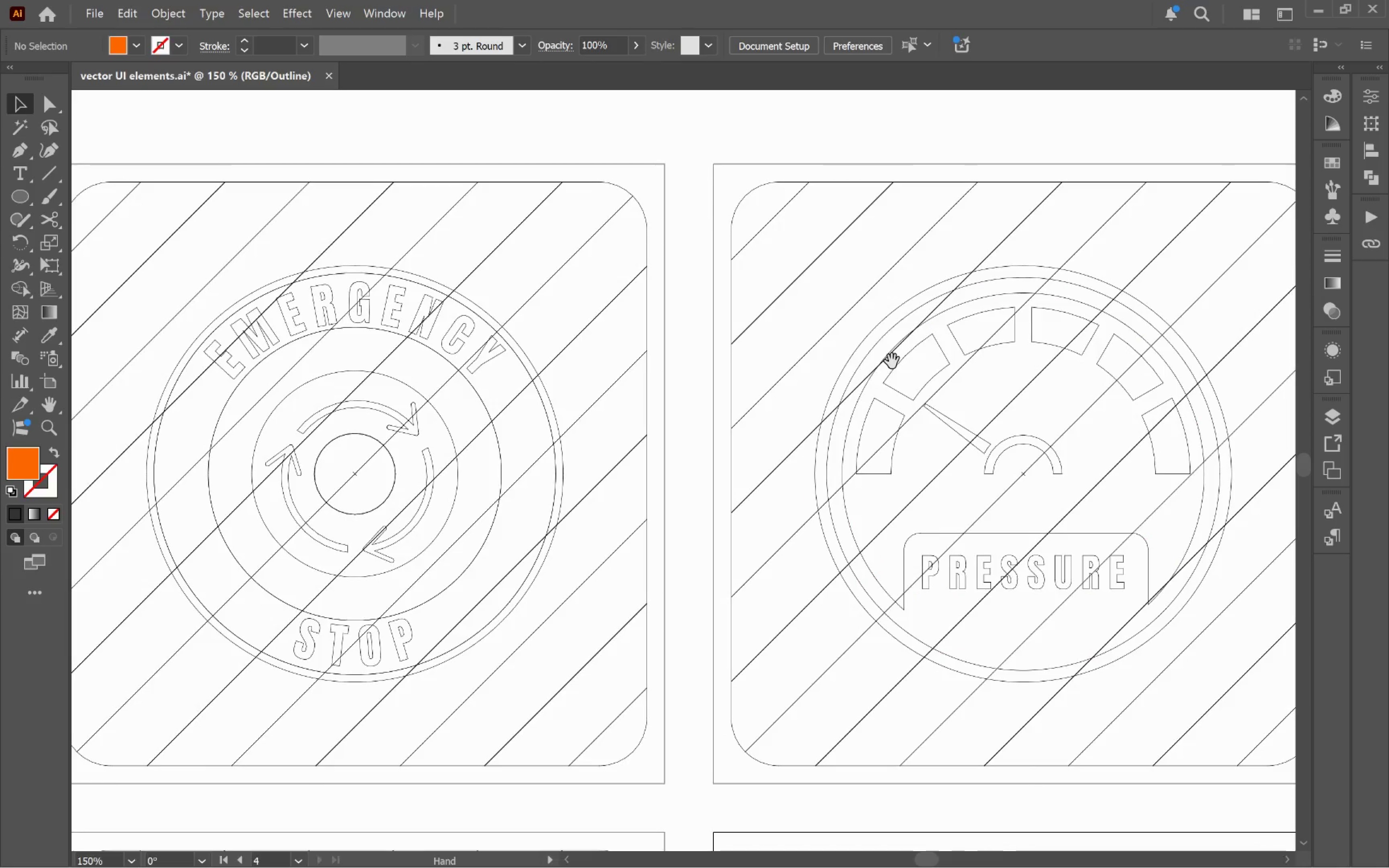 
hold_key(key=AltLeft, duration=0.4)
 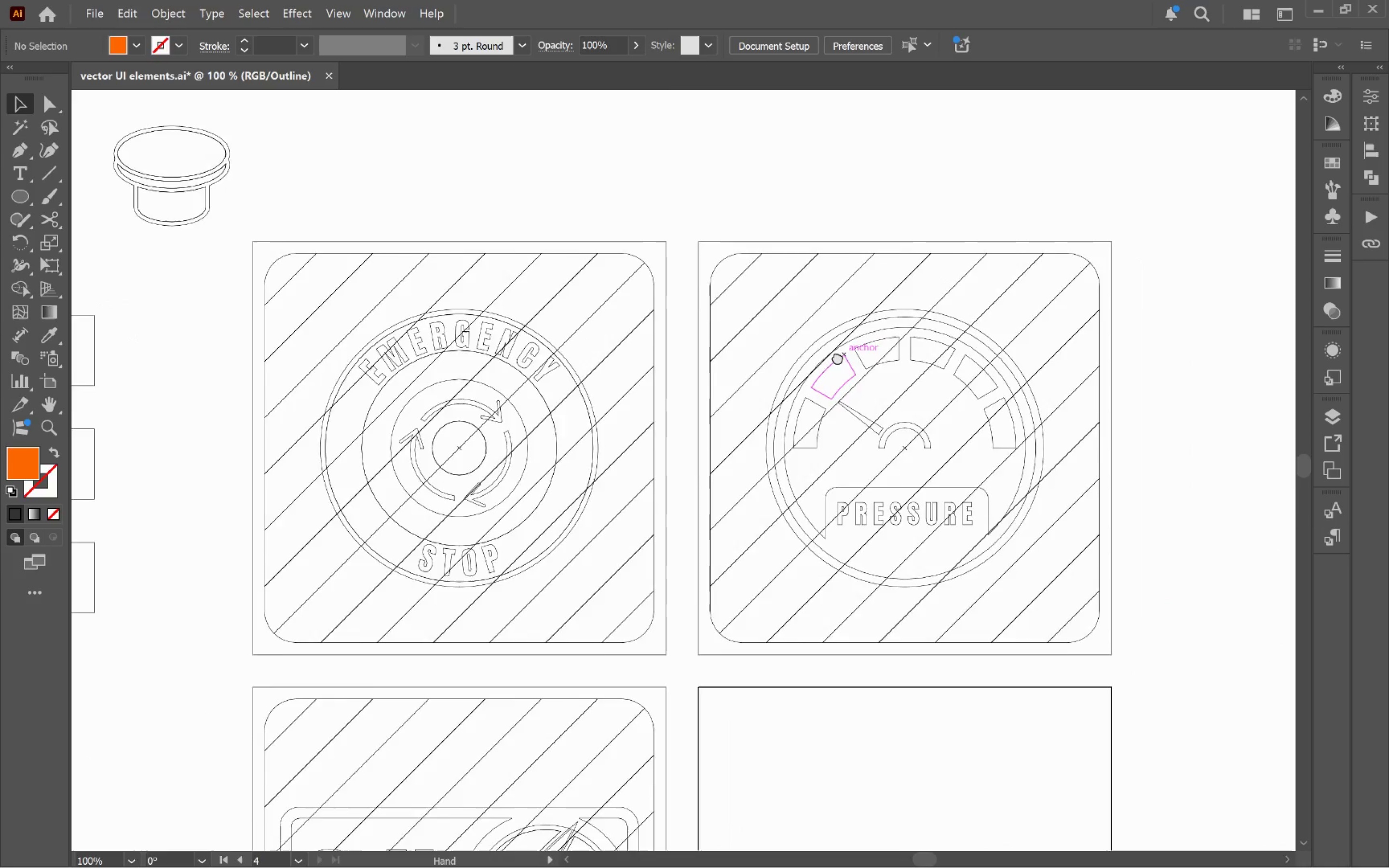 
hold_key(key=Space, duration=1.23)
 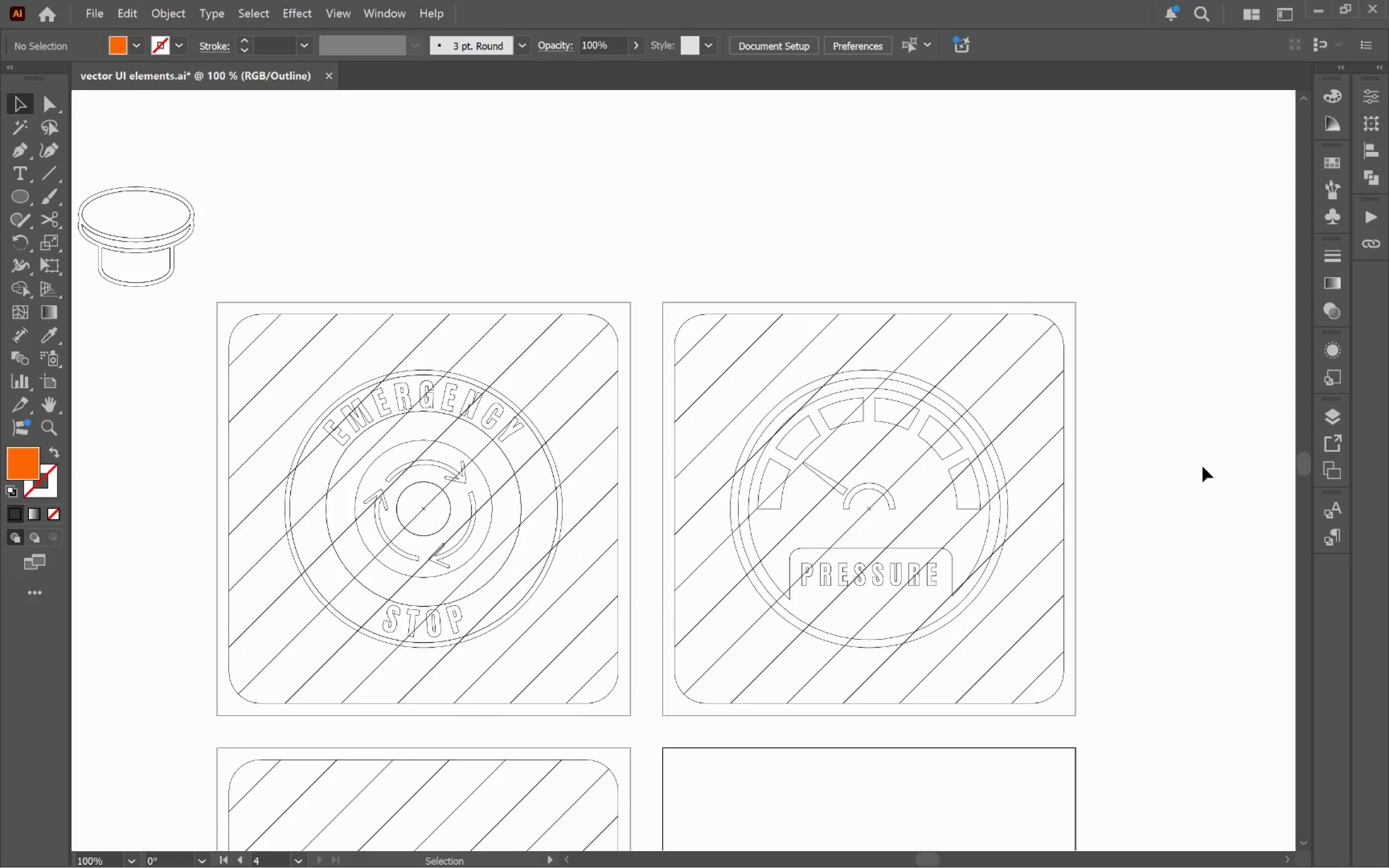 
scroll: coordinate [893, 360], scroll_direction: down, amount: 1.0
 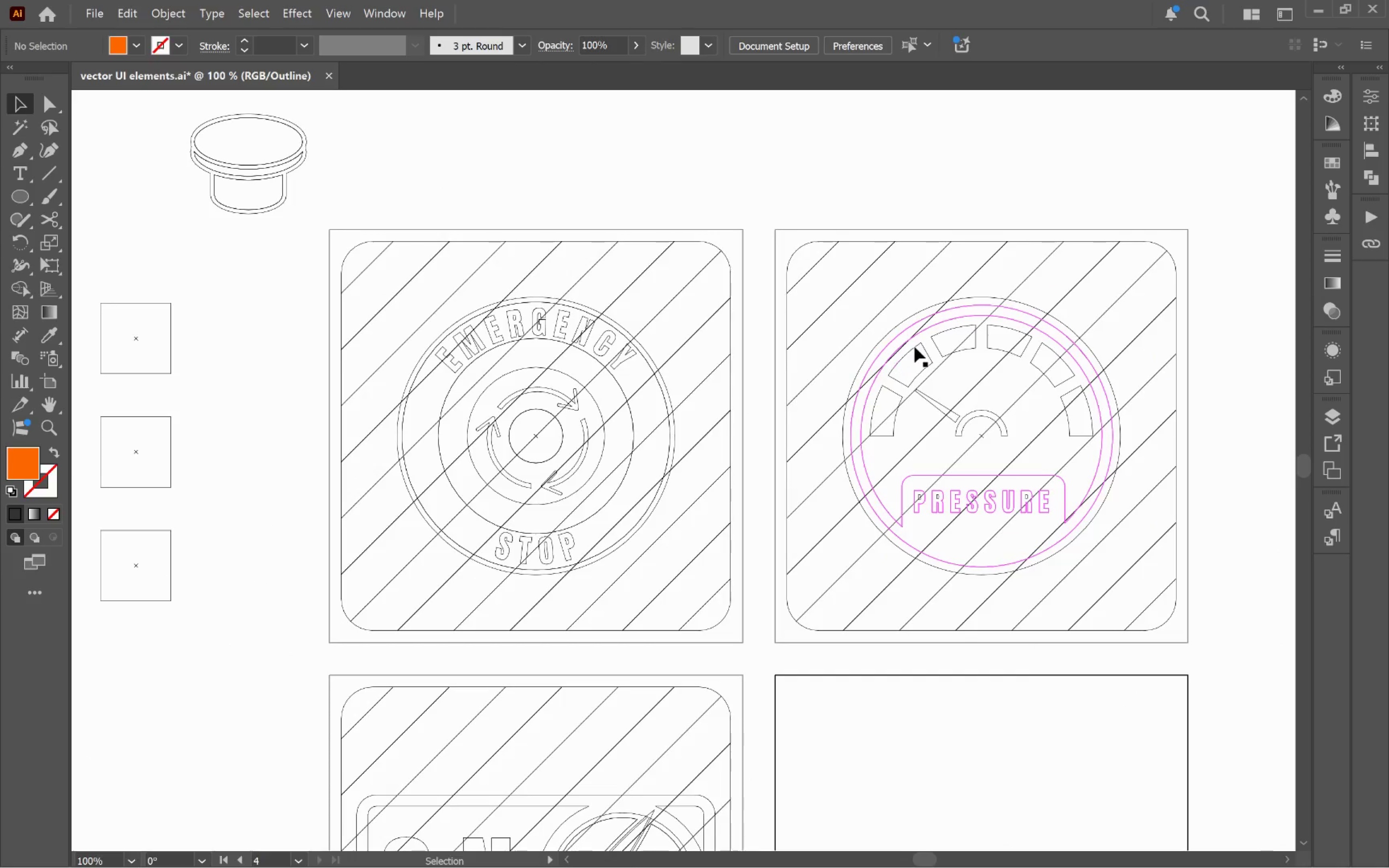 
left_click_drag(start_coordinate=[920, 344], to_coordinate=[808, 417])
 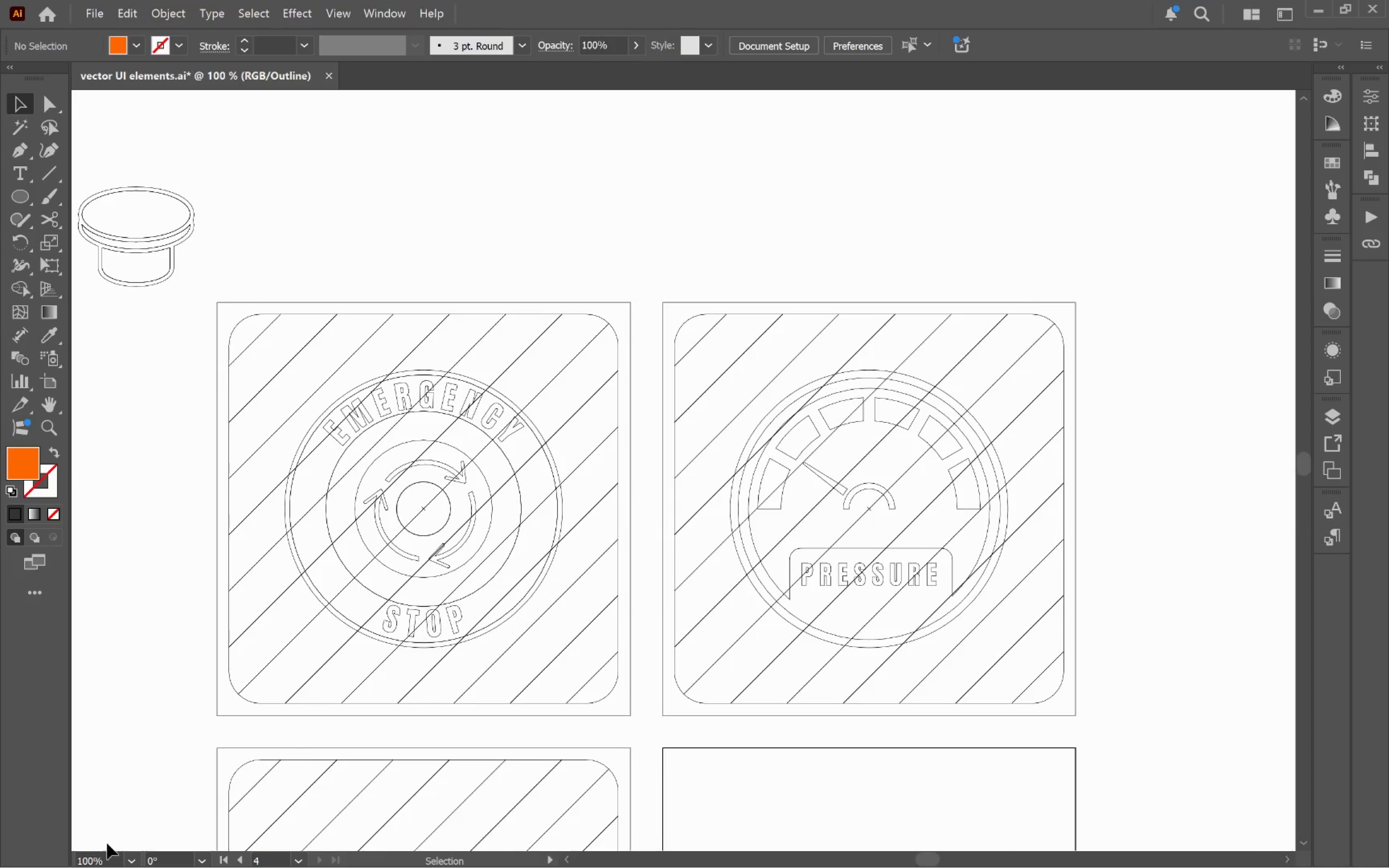 
left_click([86, 857])
 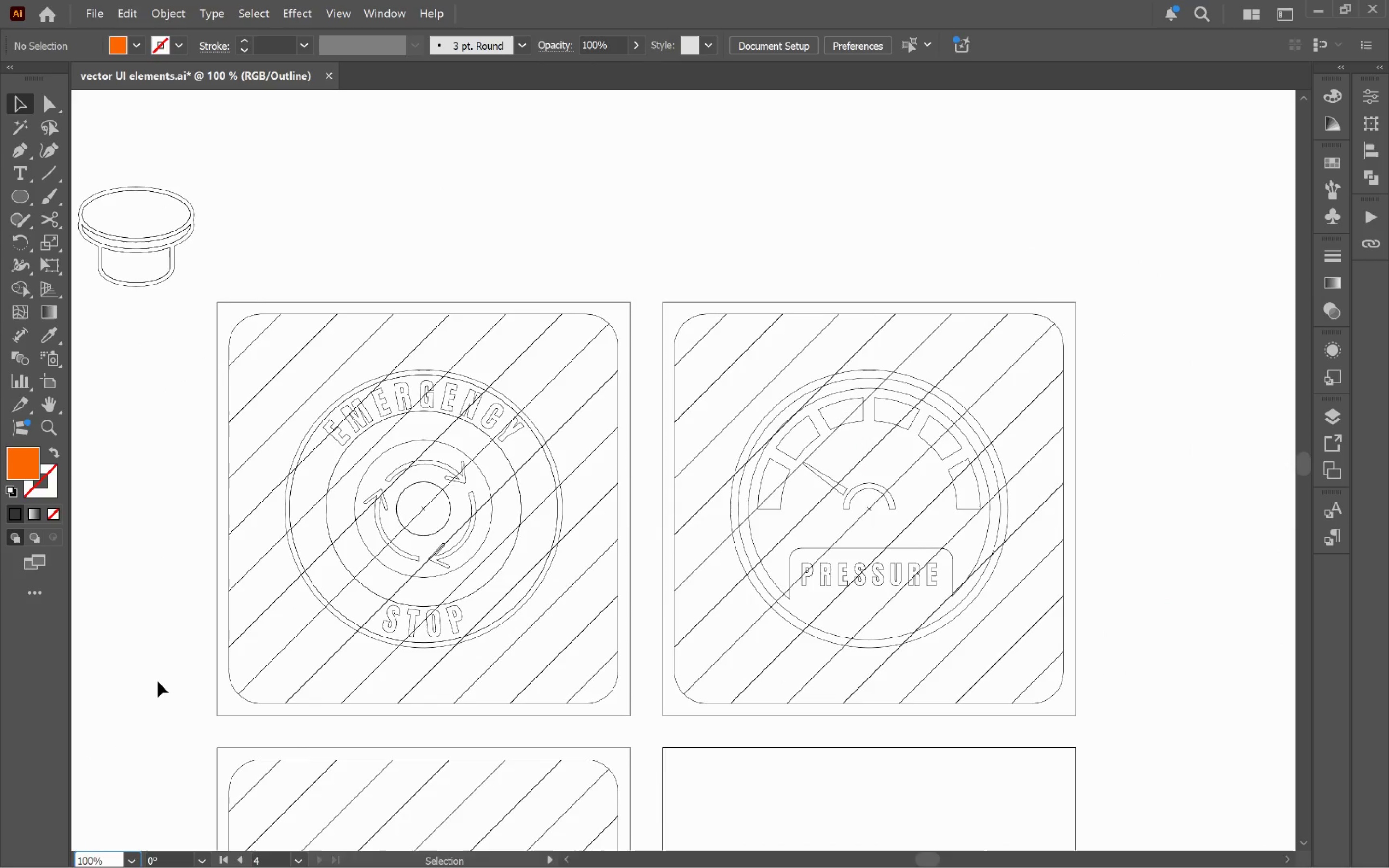 
left_click([159, 679])
 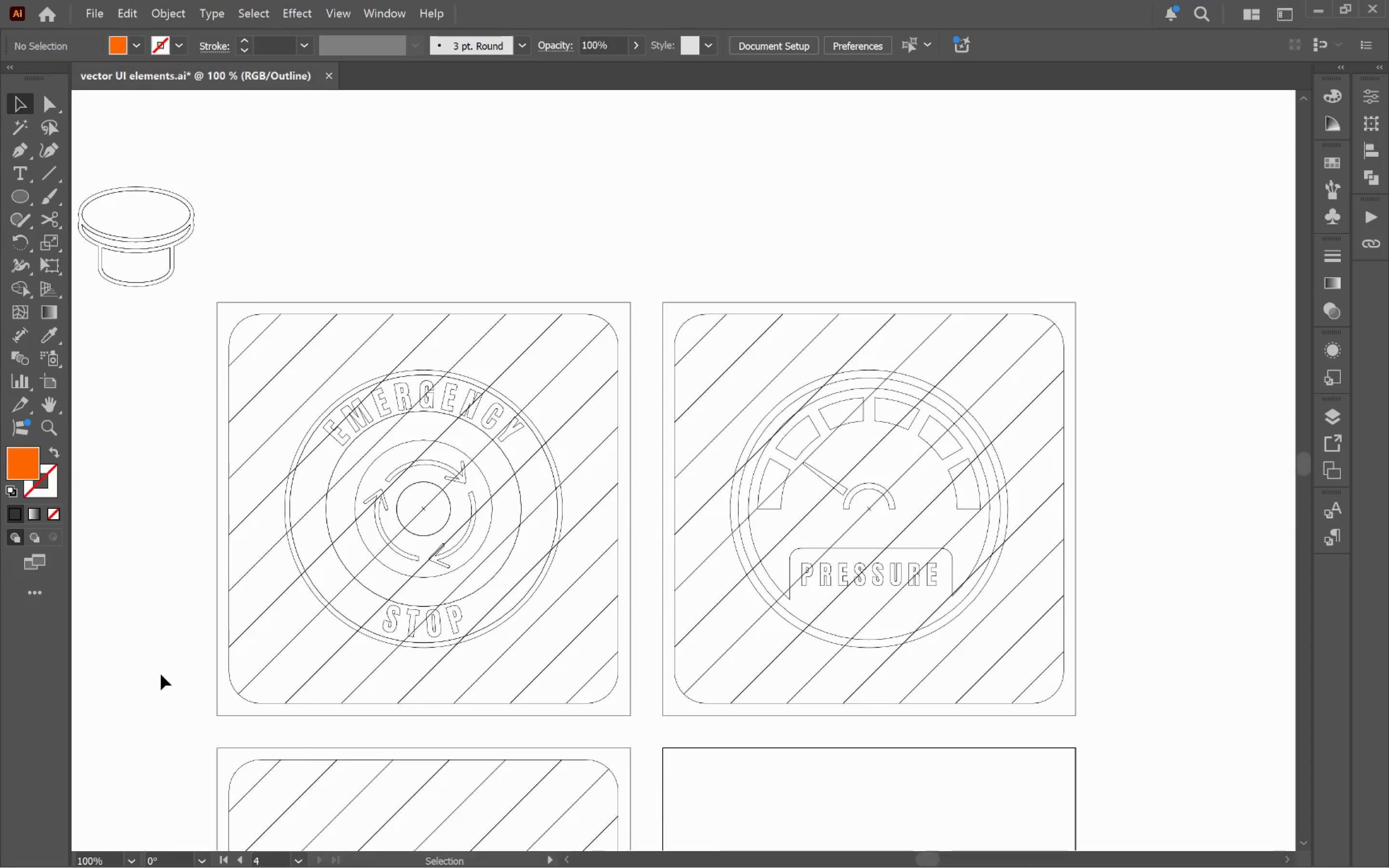 
hold_key(key=AltLeft, duration=1.24)
scroll: coordinate [161, 672], scroll_direction: up, amount: 1.0
 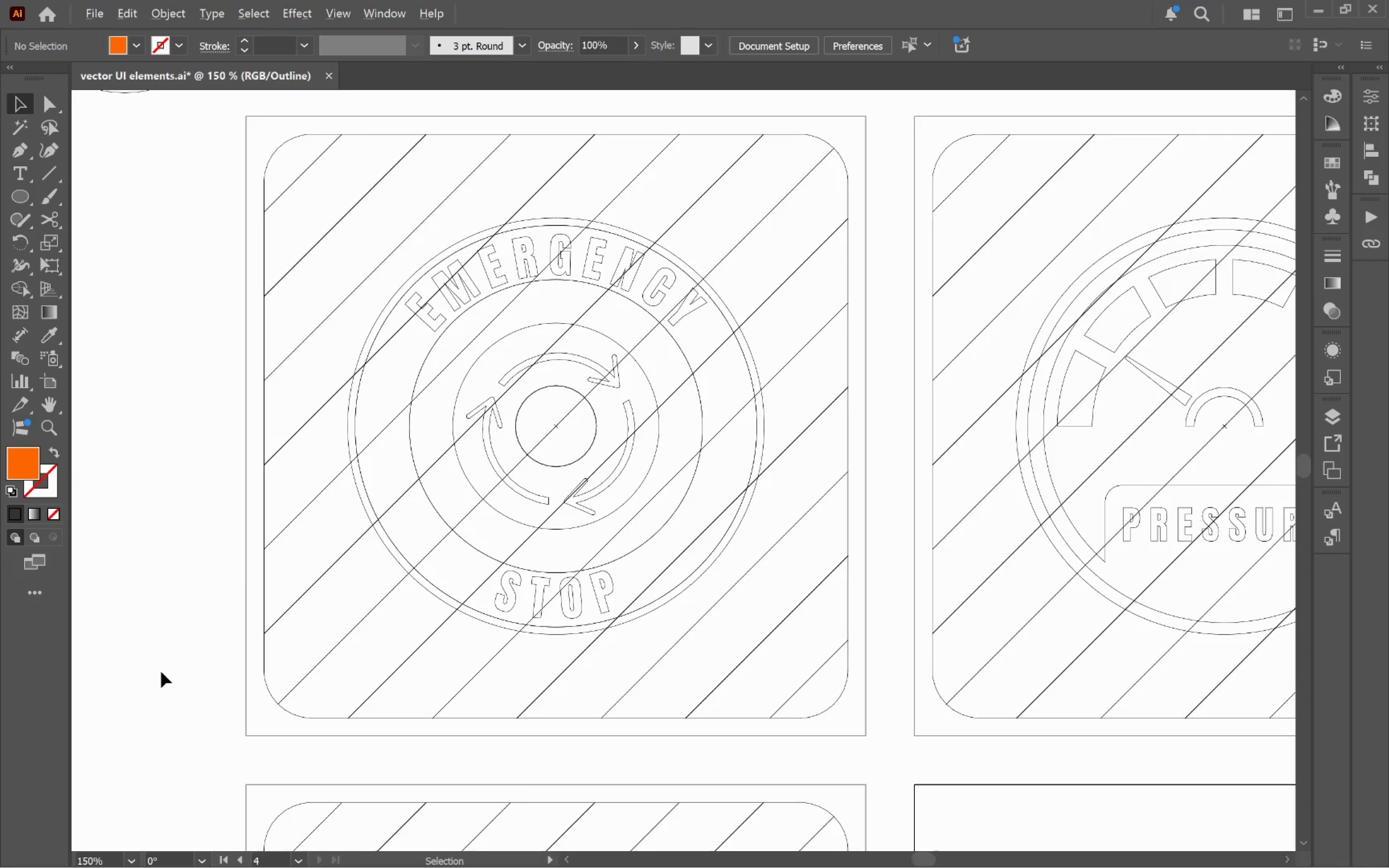 
scroll: coordinate [161, 672], scroll_direction: down, amount: 1.0
 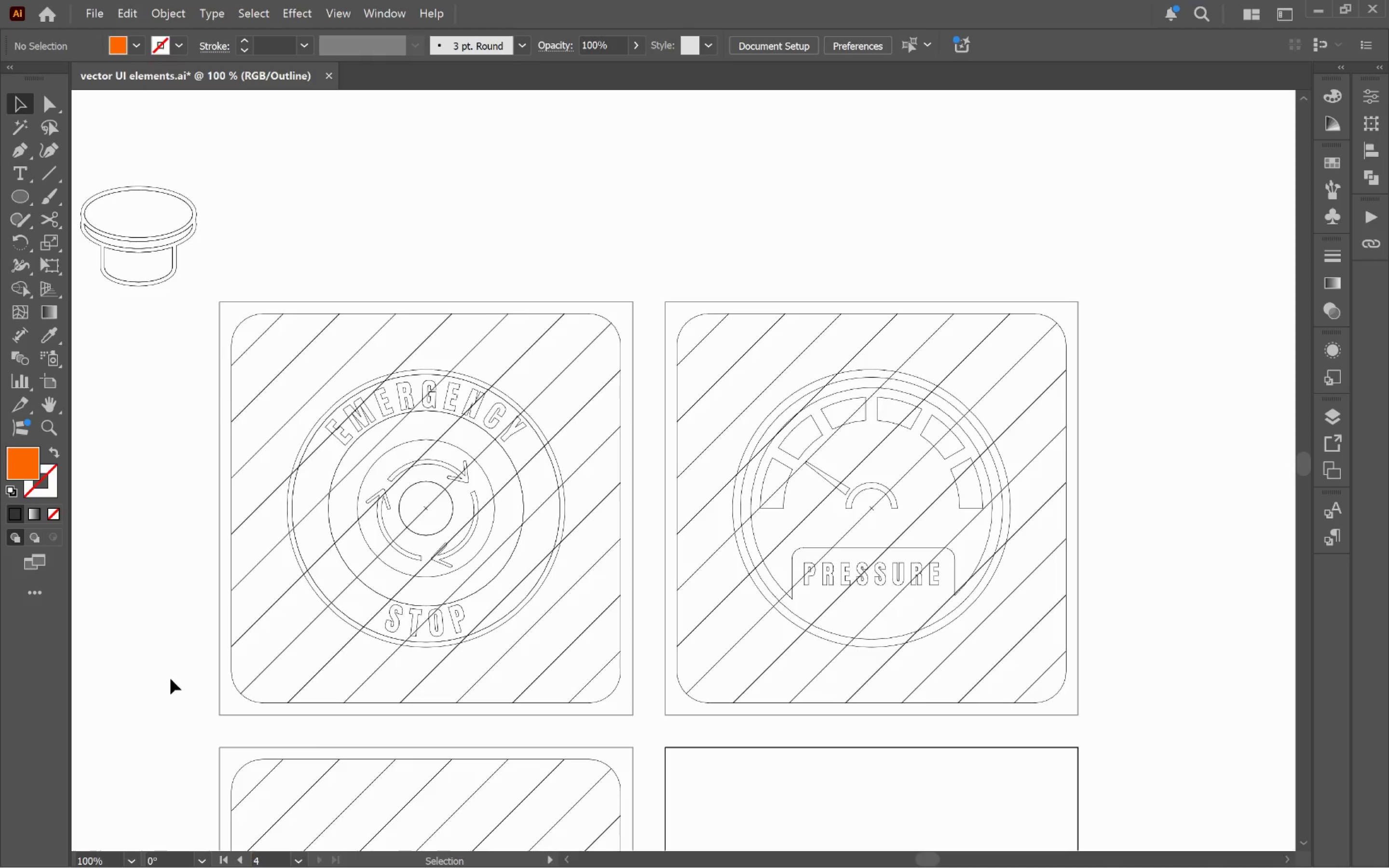 
hold_key(key=Space, duration=0.78)
 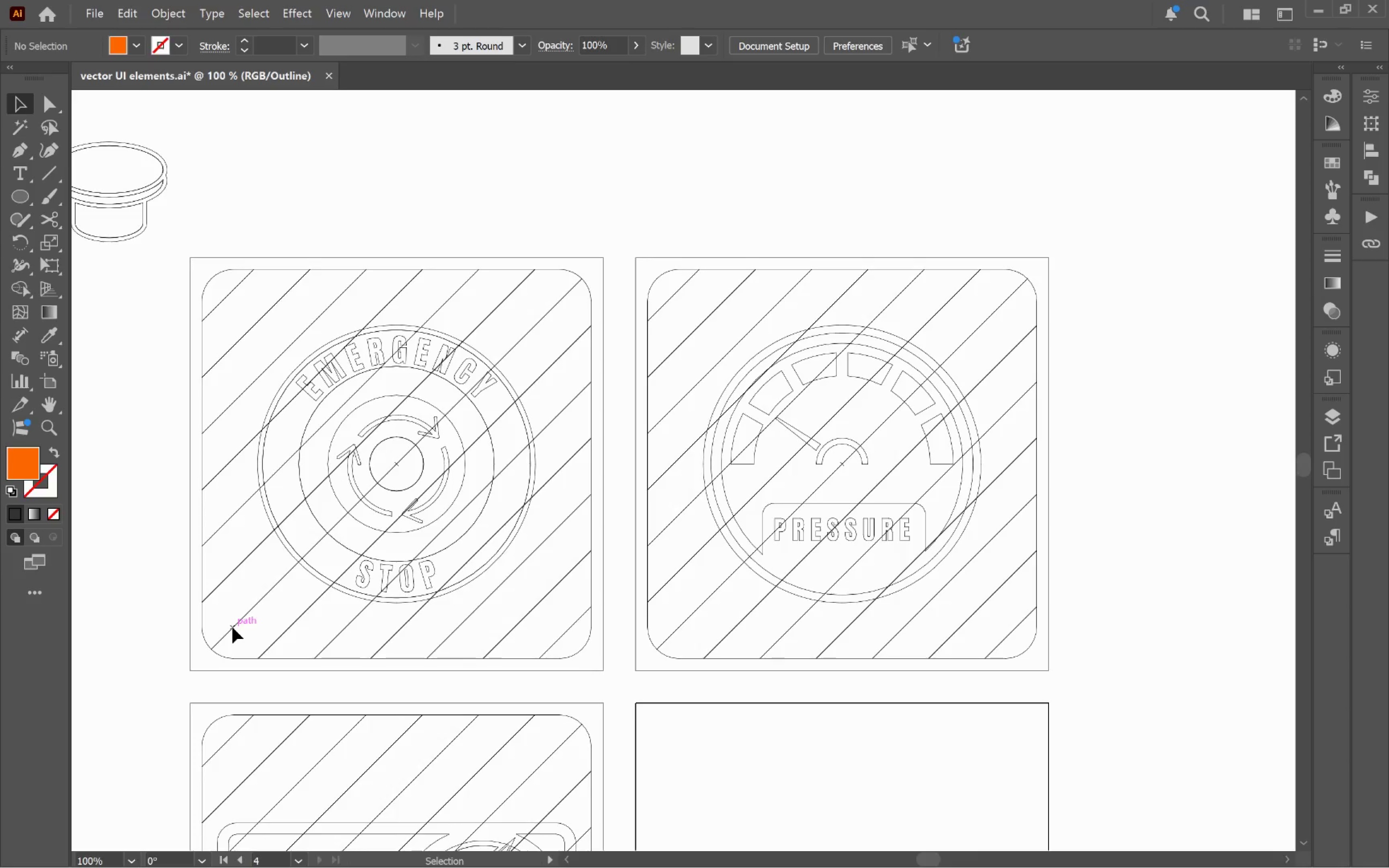 
left_click_drag(start_coordinate=[253, 687], to_coordinate=[224, 642])
 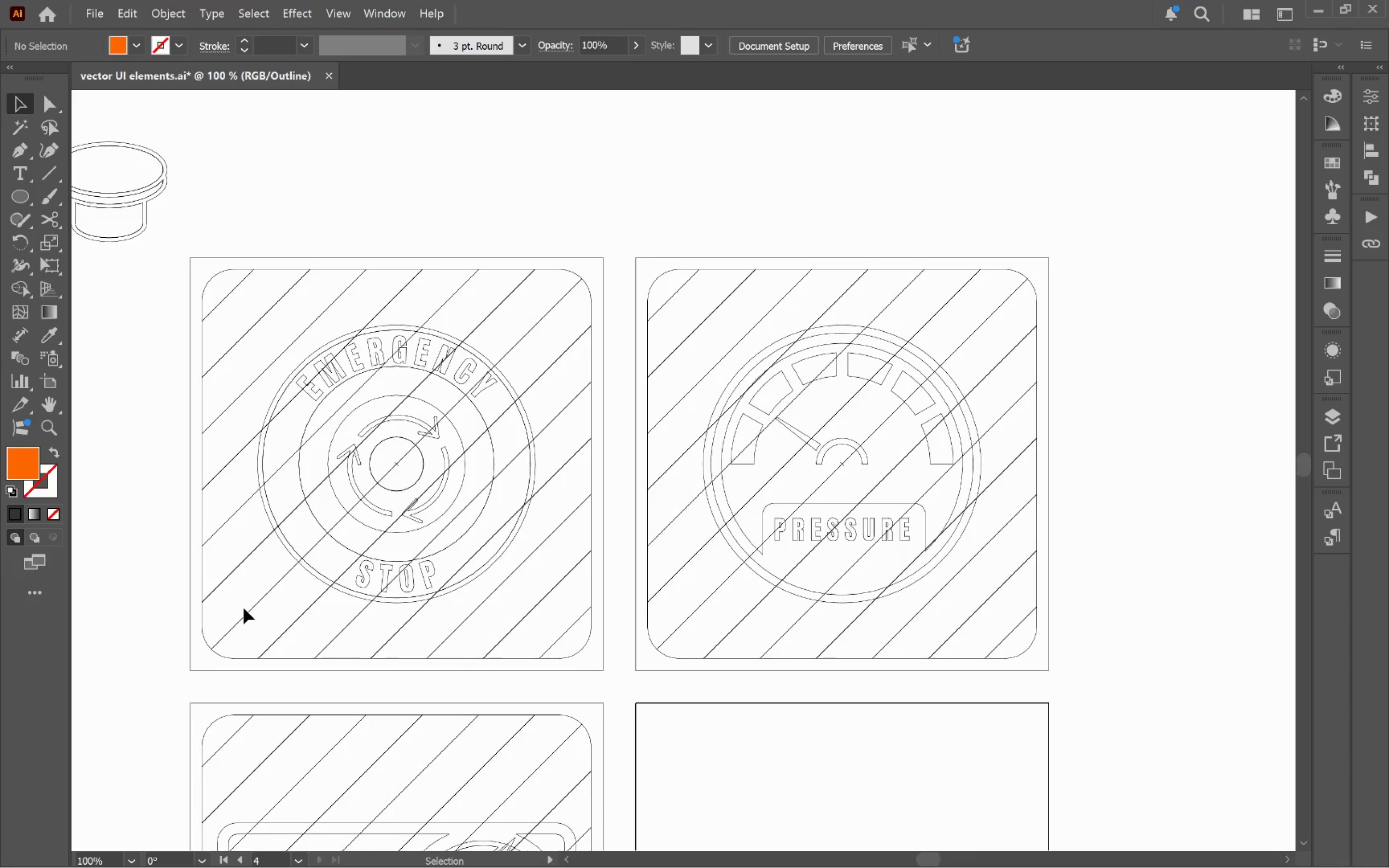 
key(Alt+Tab)
 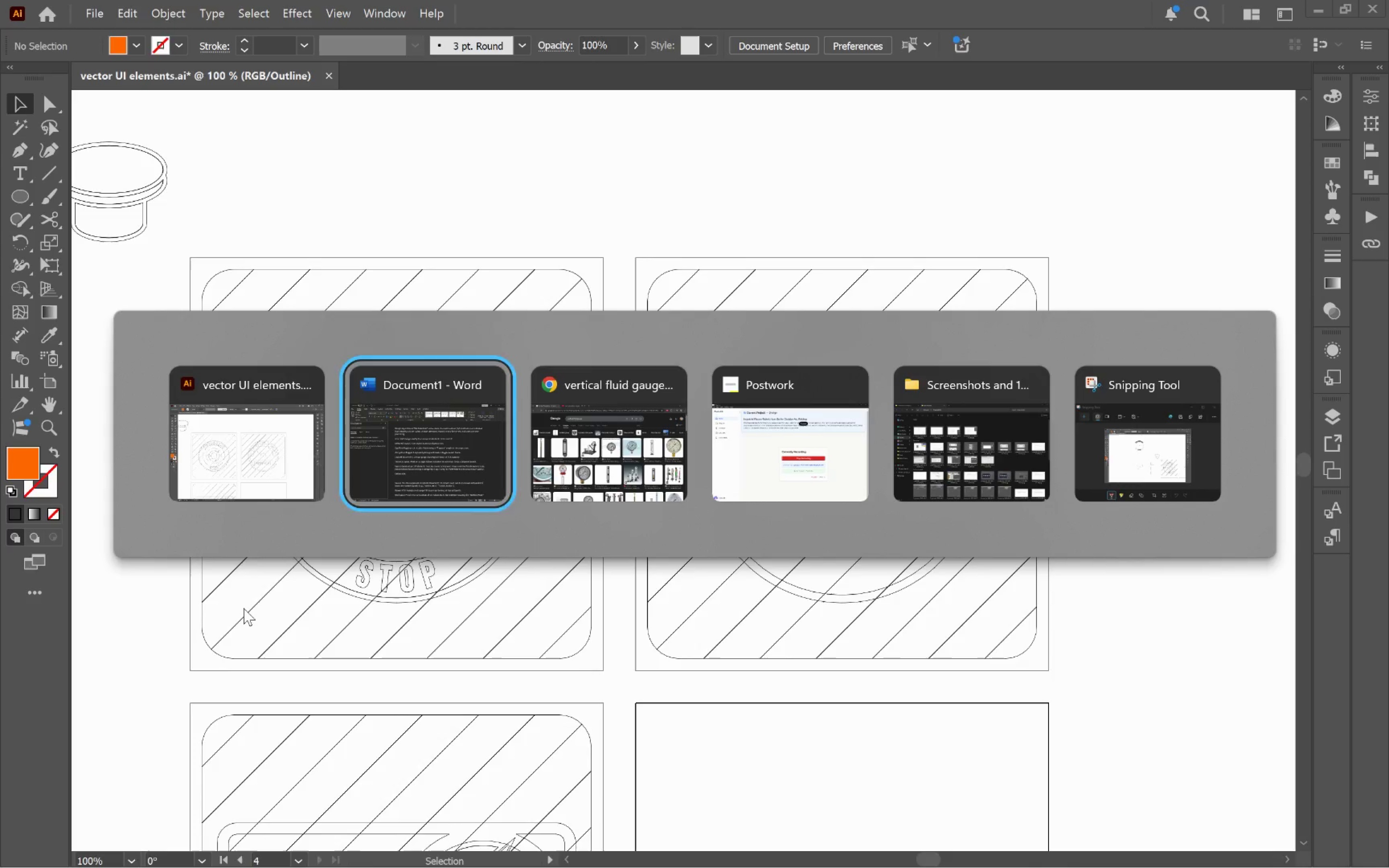 
key(Alt+Tab)
 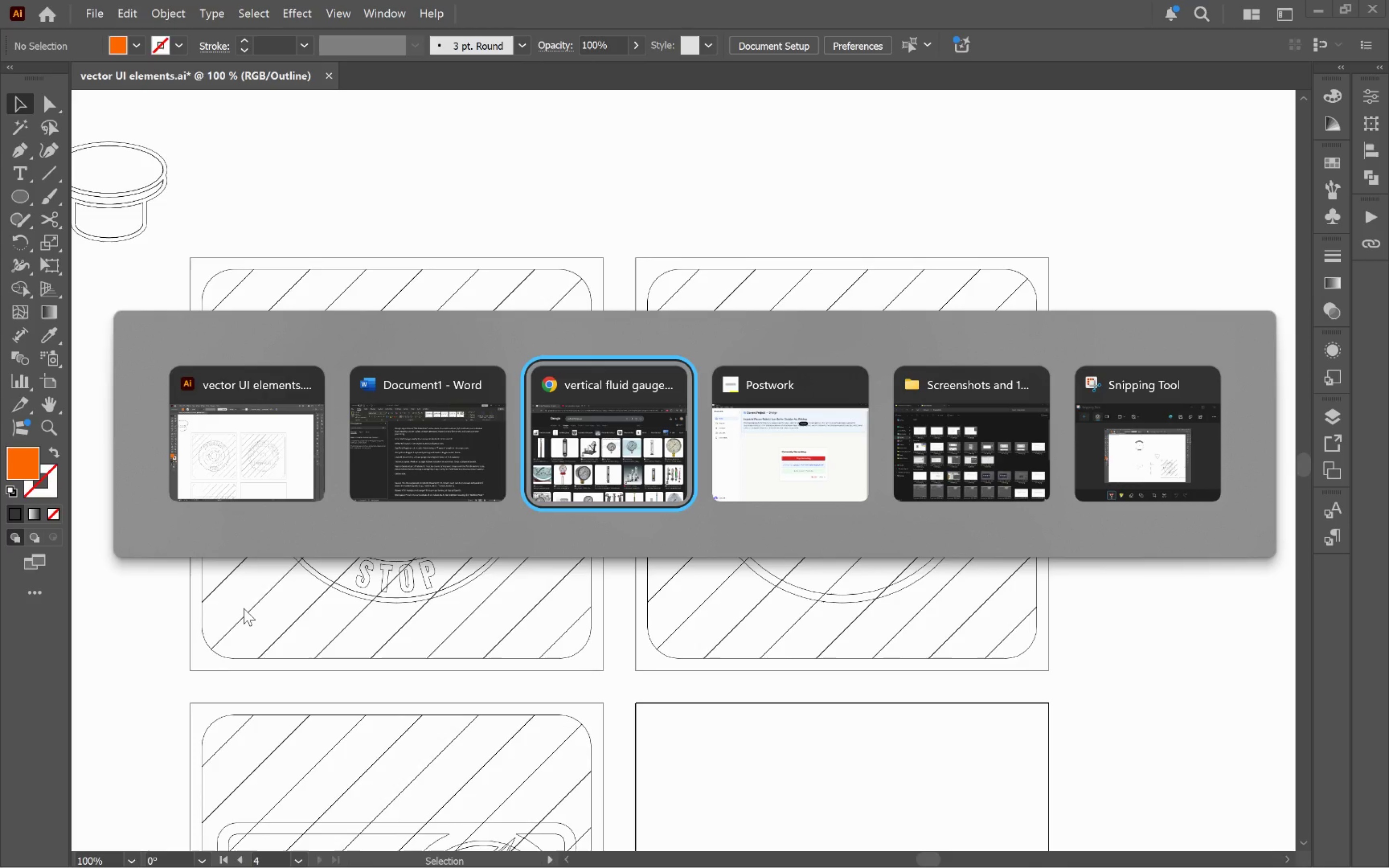 
key(Alt+Tab)
 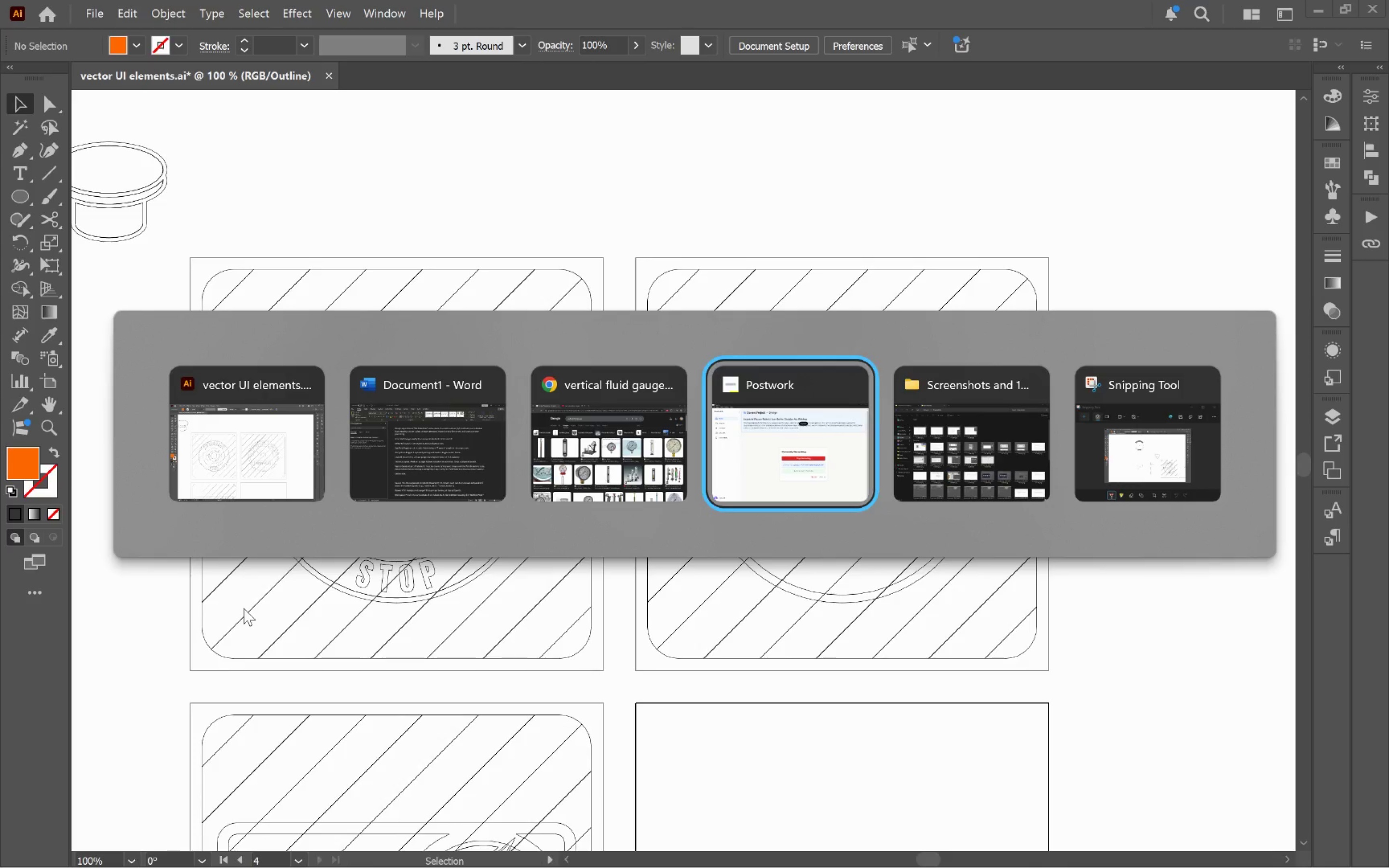 
key(Alt+Tab)
 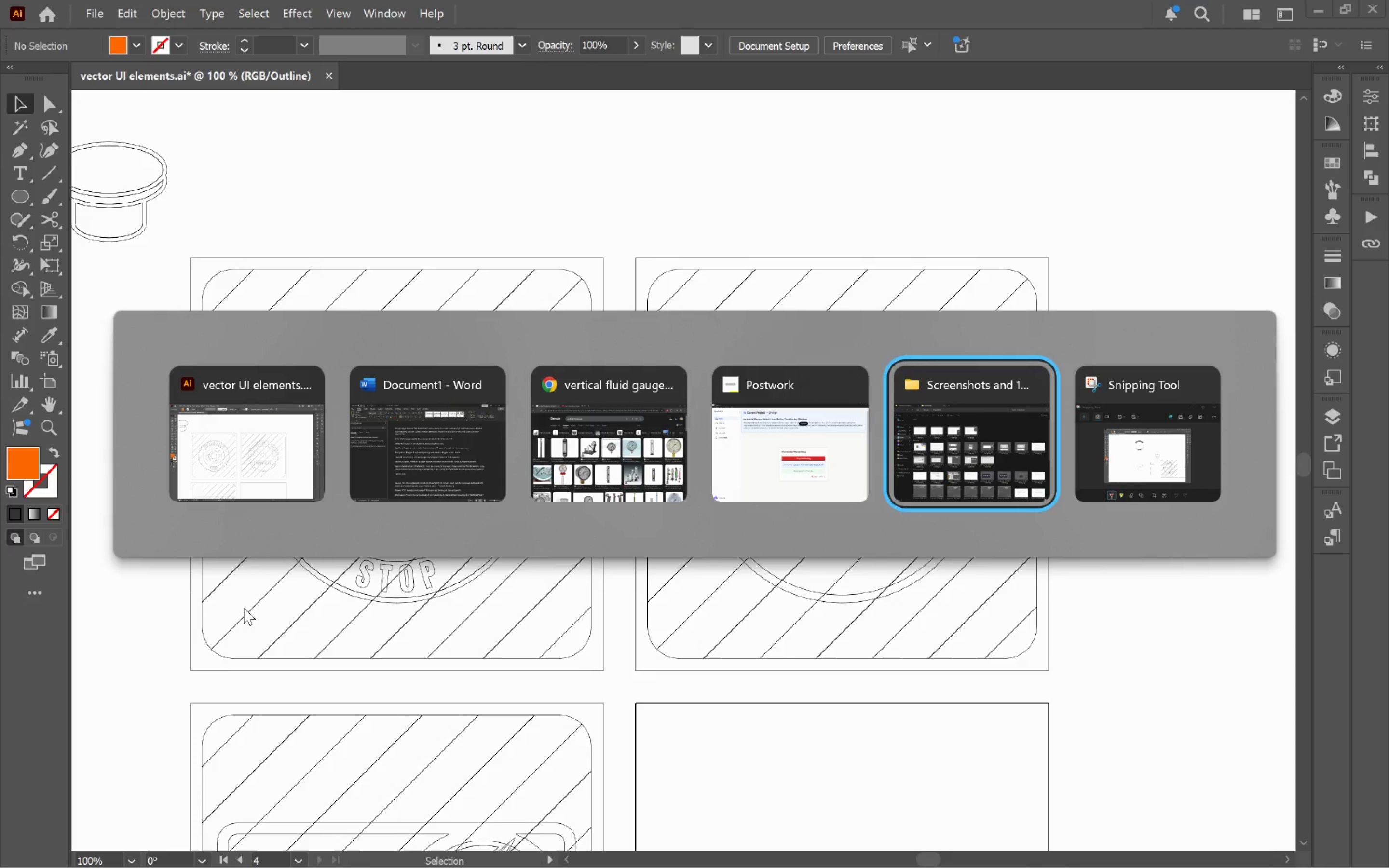 
key(Alt+Tab)
 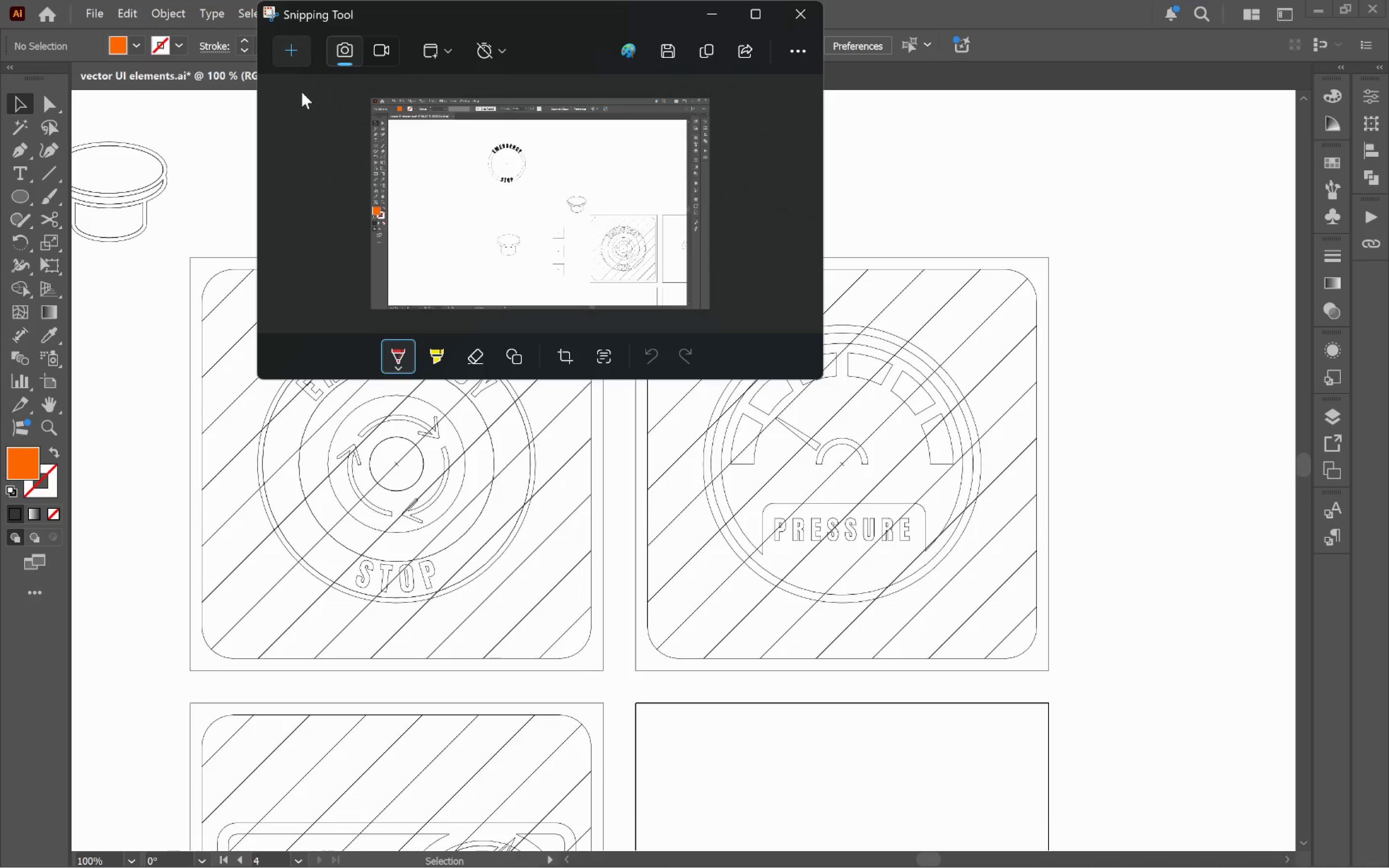 
left_click([285, 41])
 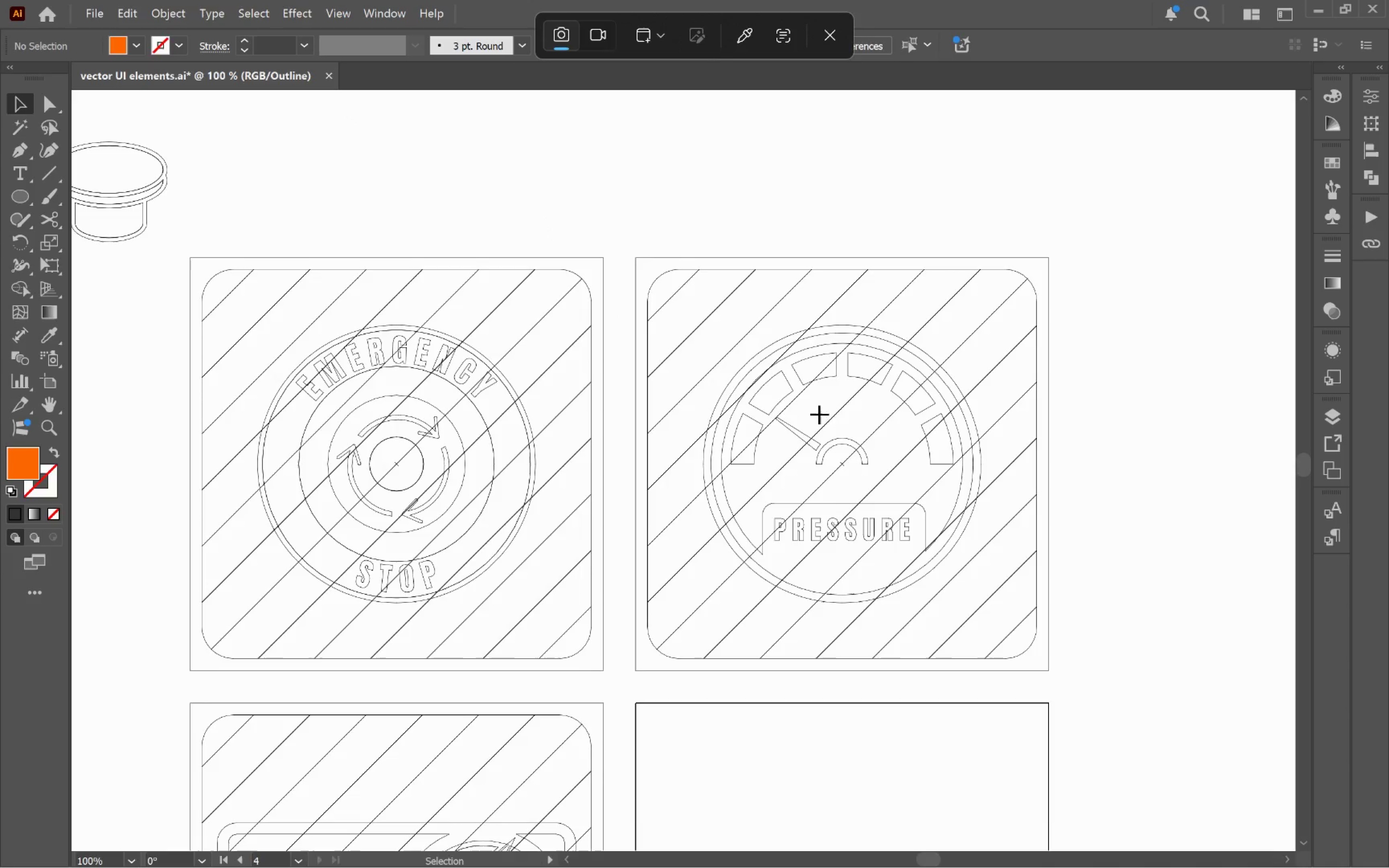 
left_click([772, 404])
 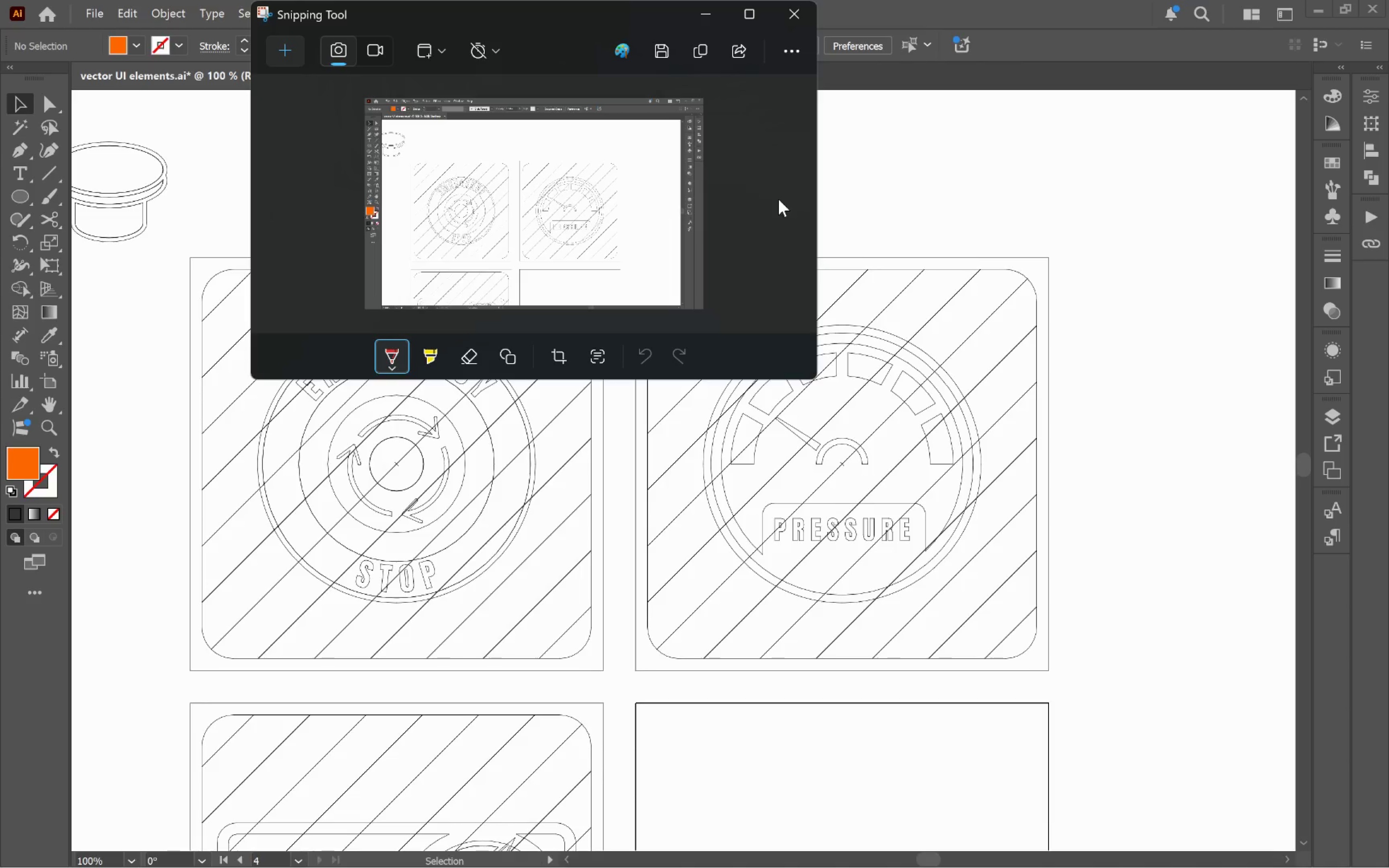 
left_click([1173, 366])
 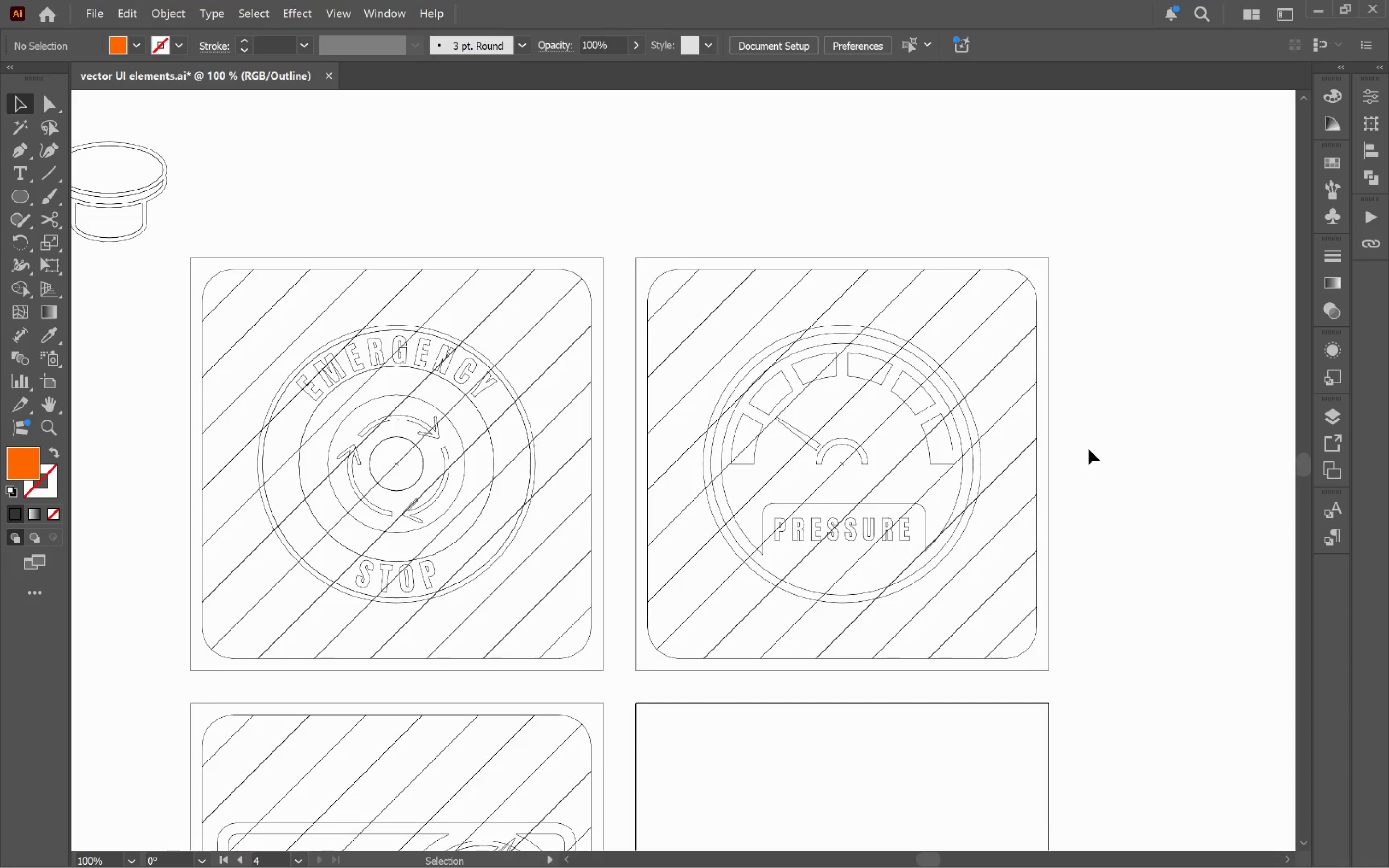 
key(V)
 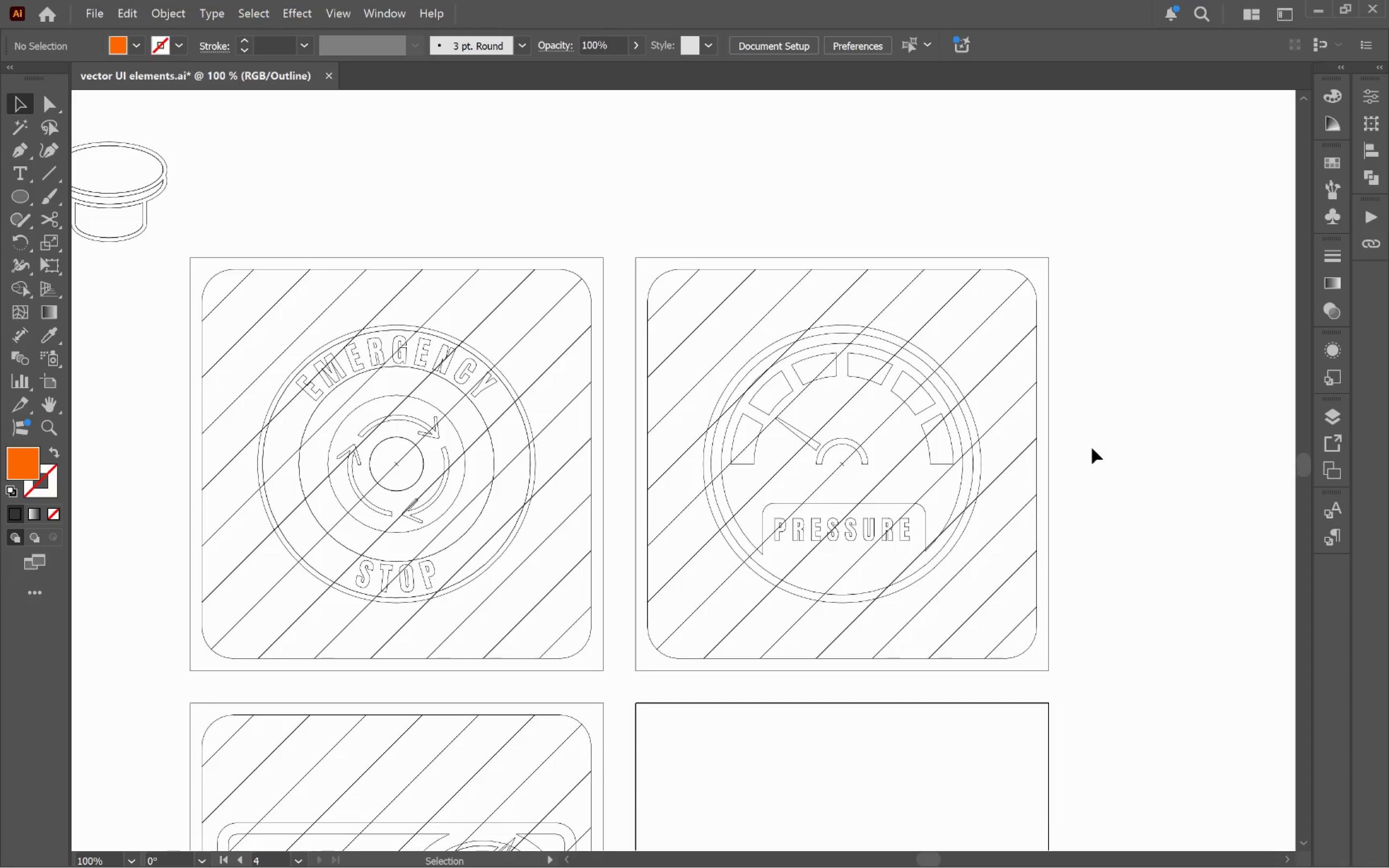 
key(Control+Y)
 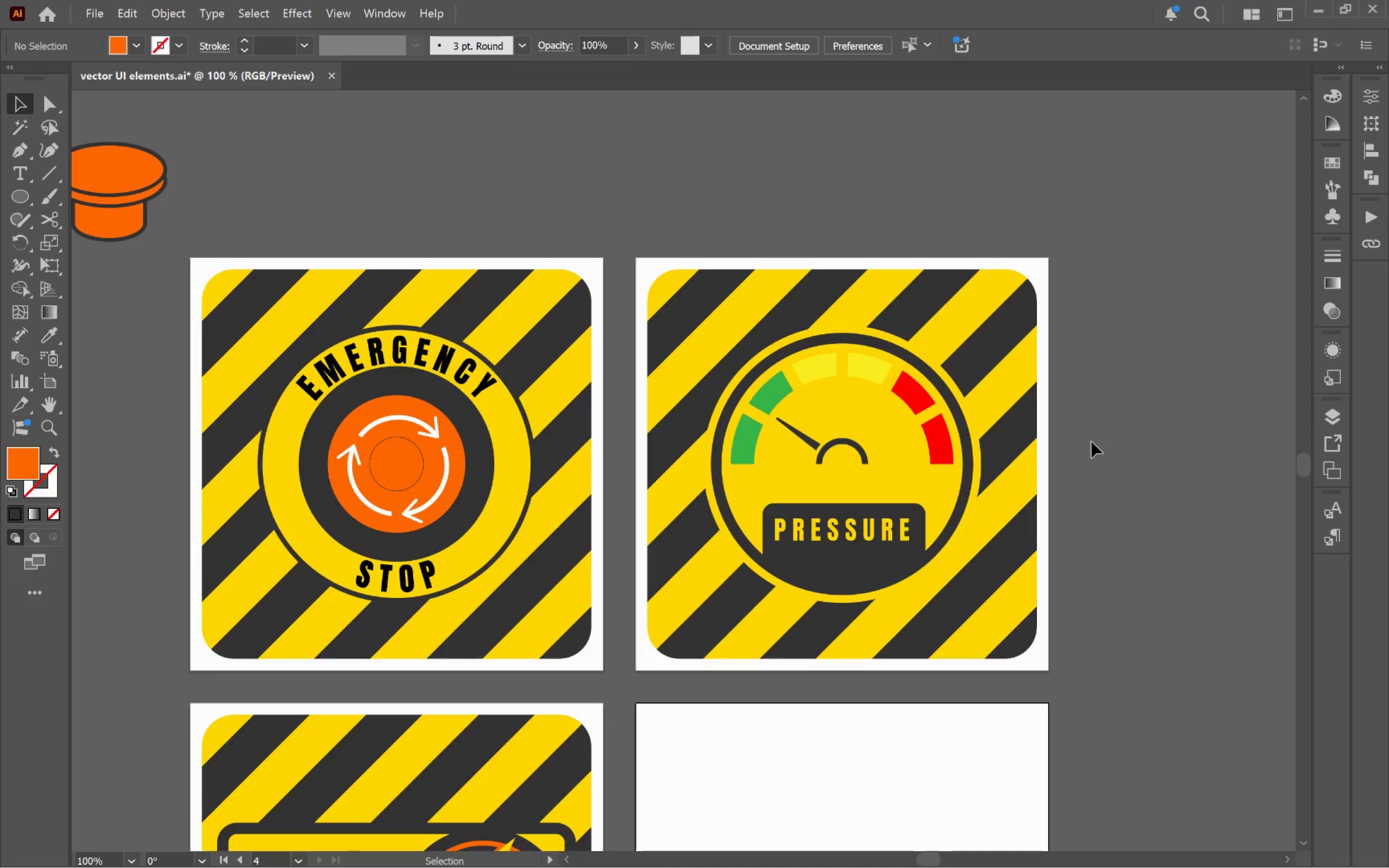 
hold_key(key=Space, duration=0.72)
 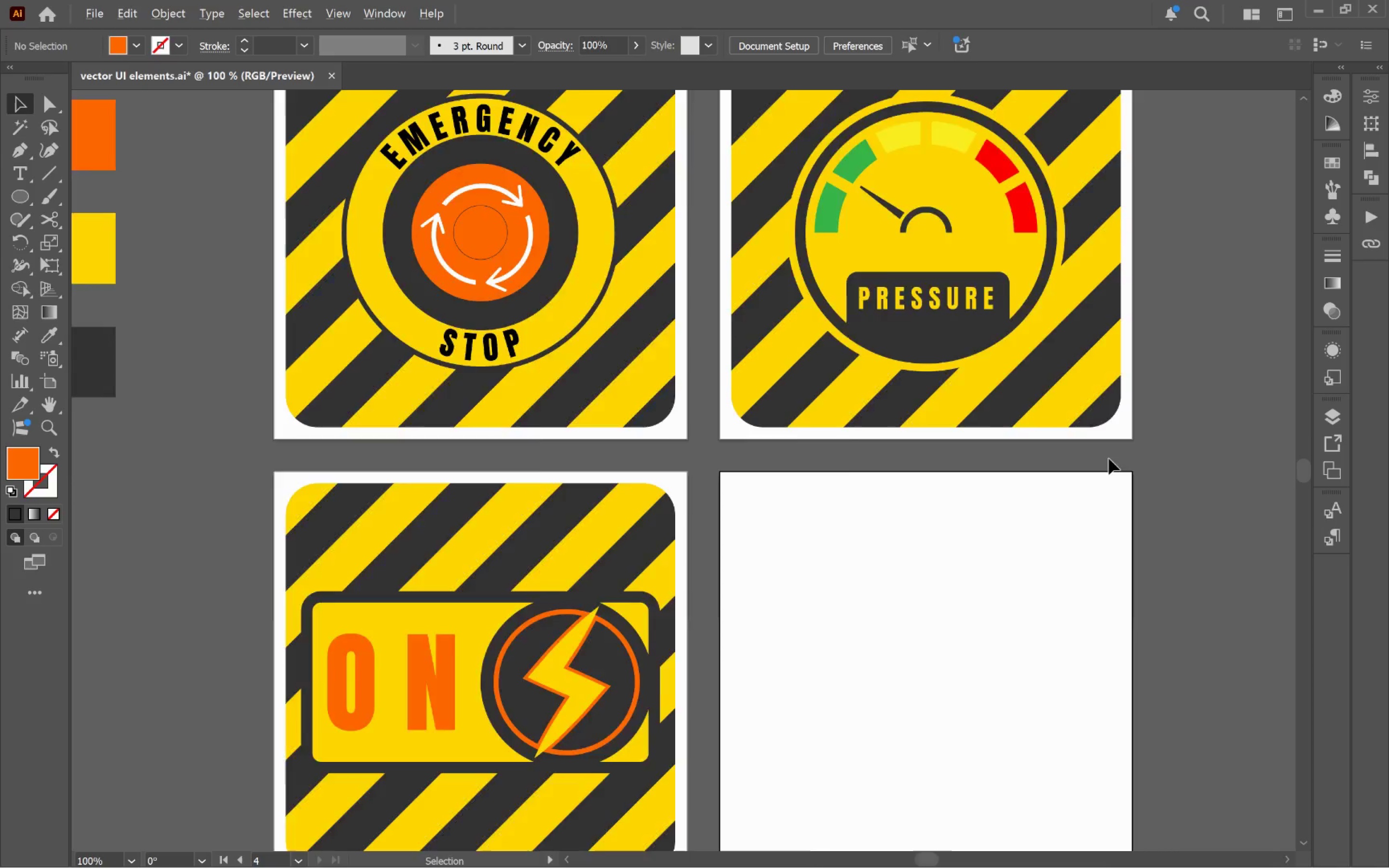 
left_click_drag(start_coordinate=[1061, 615], to_coordinate=[1144, 383])
 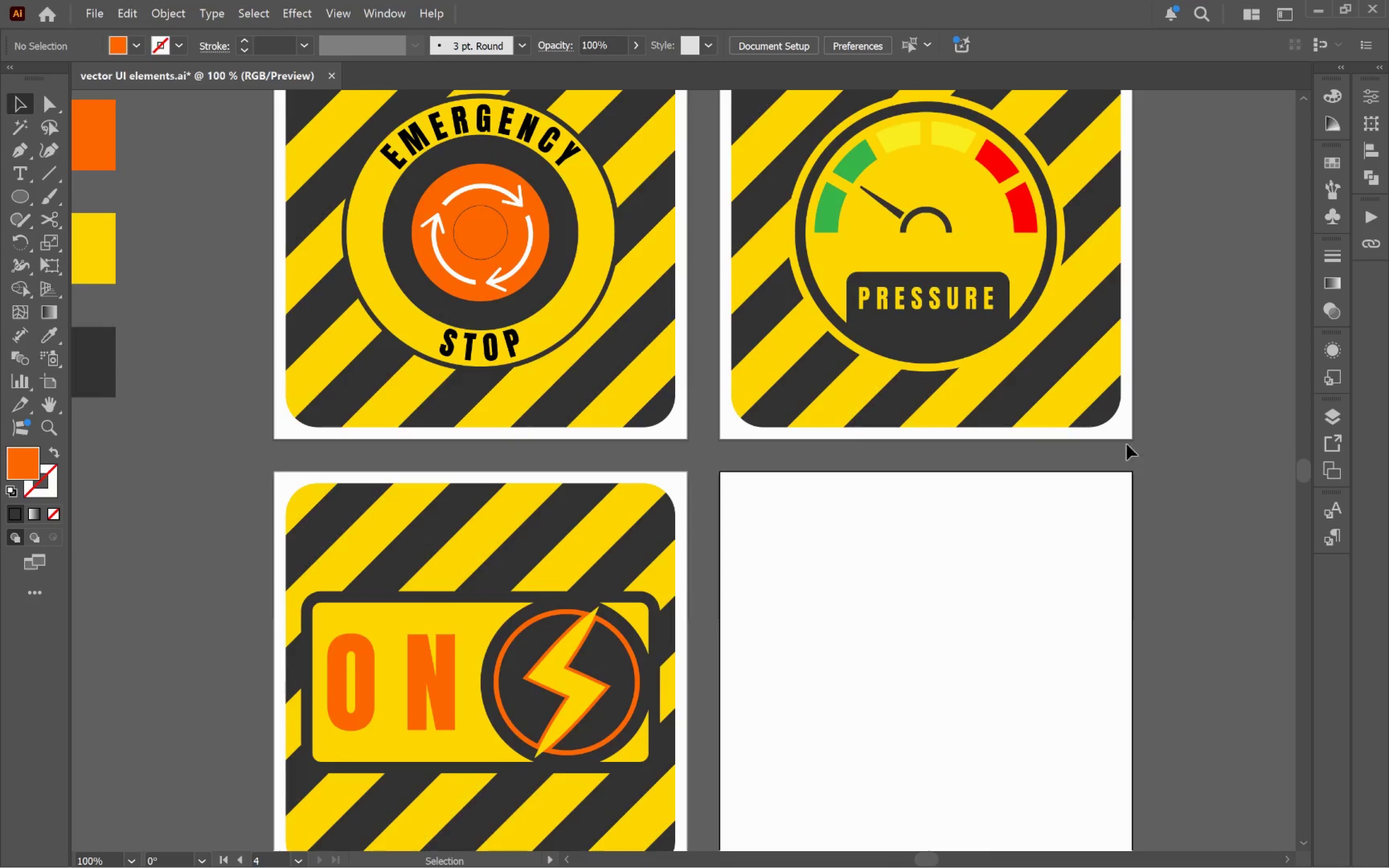 
hold_key(key=AltLeft, duration=0.6)
 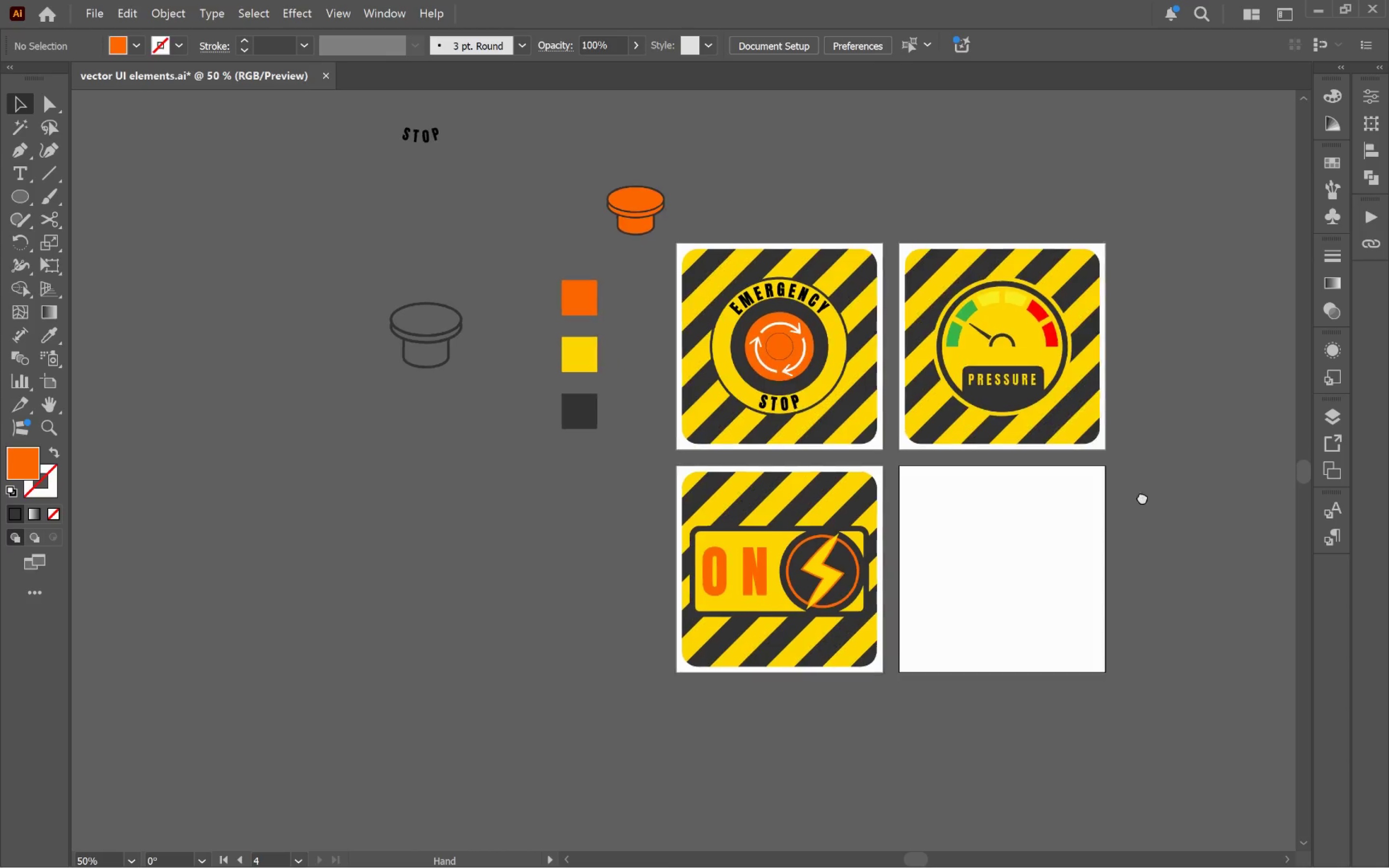 
hold_key(key=Space, duration=0.94)
 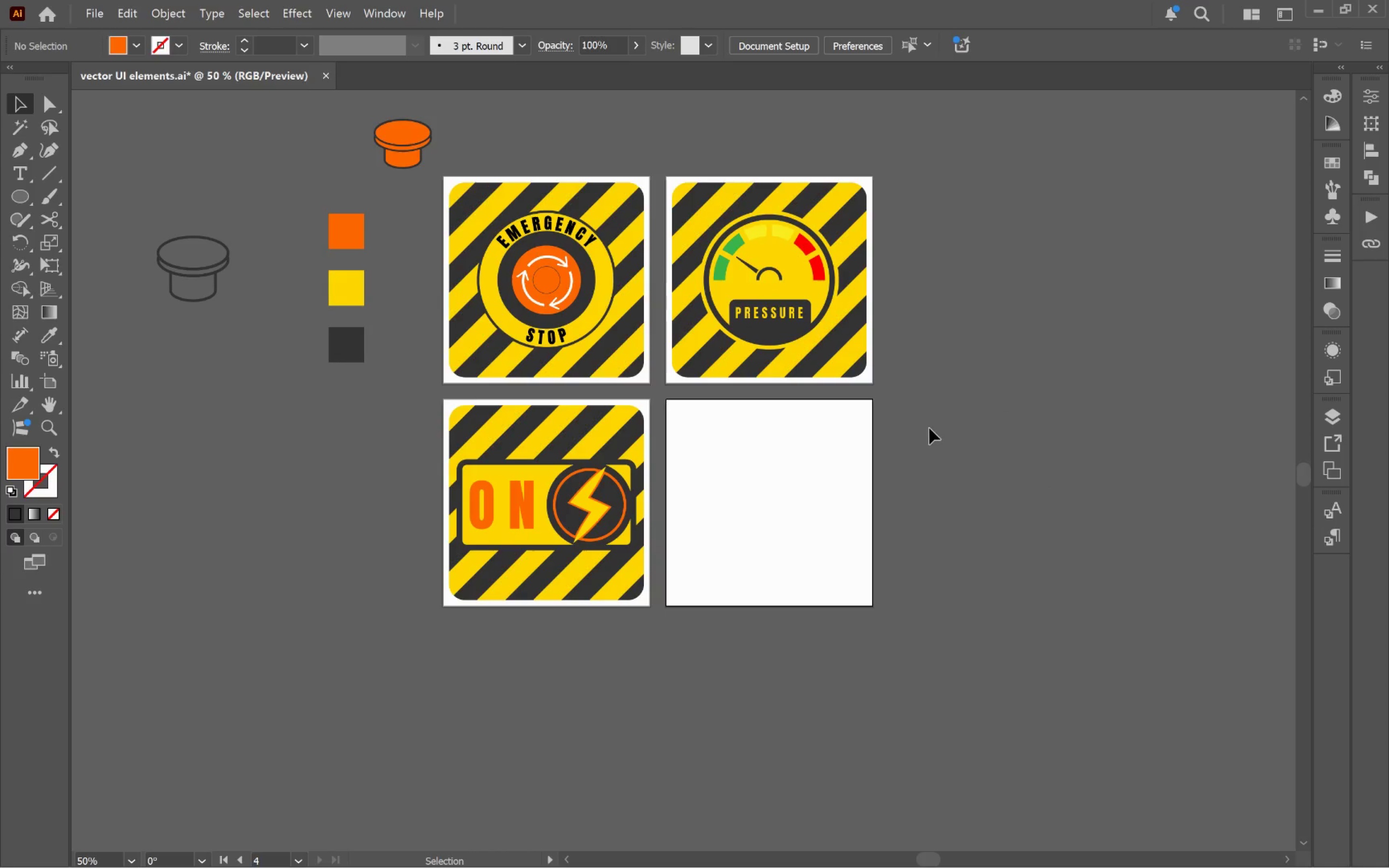 
scroll: coordinate [1109, 459], scroll_direction: down, amount: 2.0
 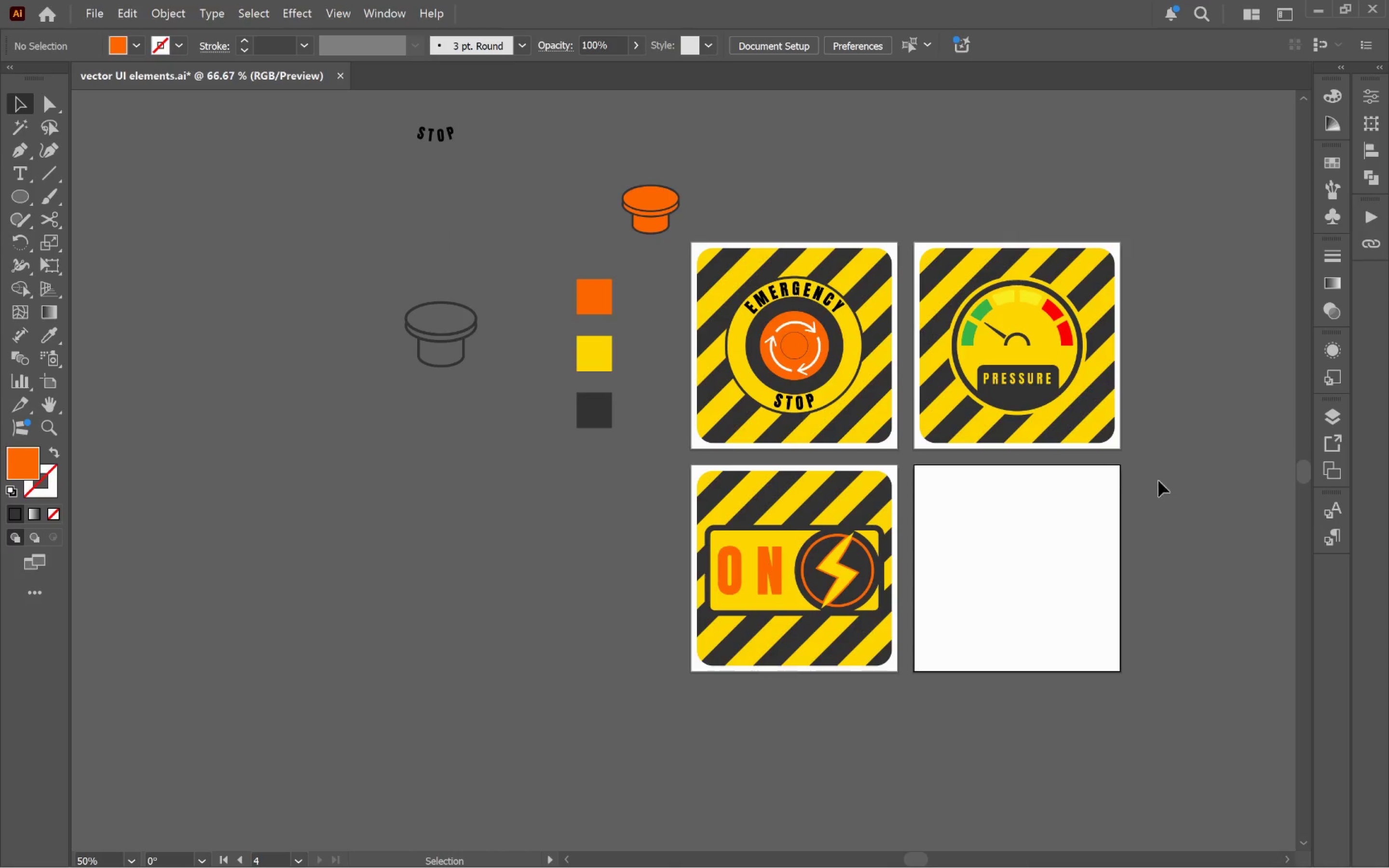 
left_click_drag(start_coordinate=[1165, 496], to_coordinate=[917, 431])
 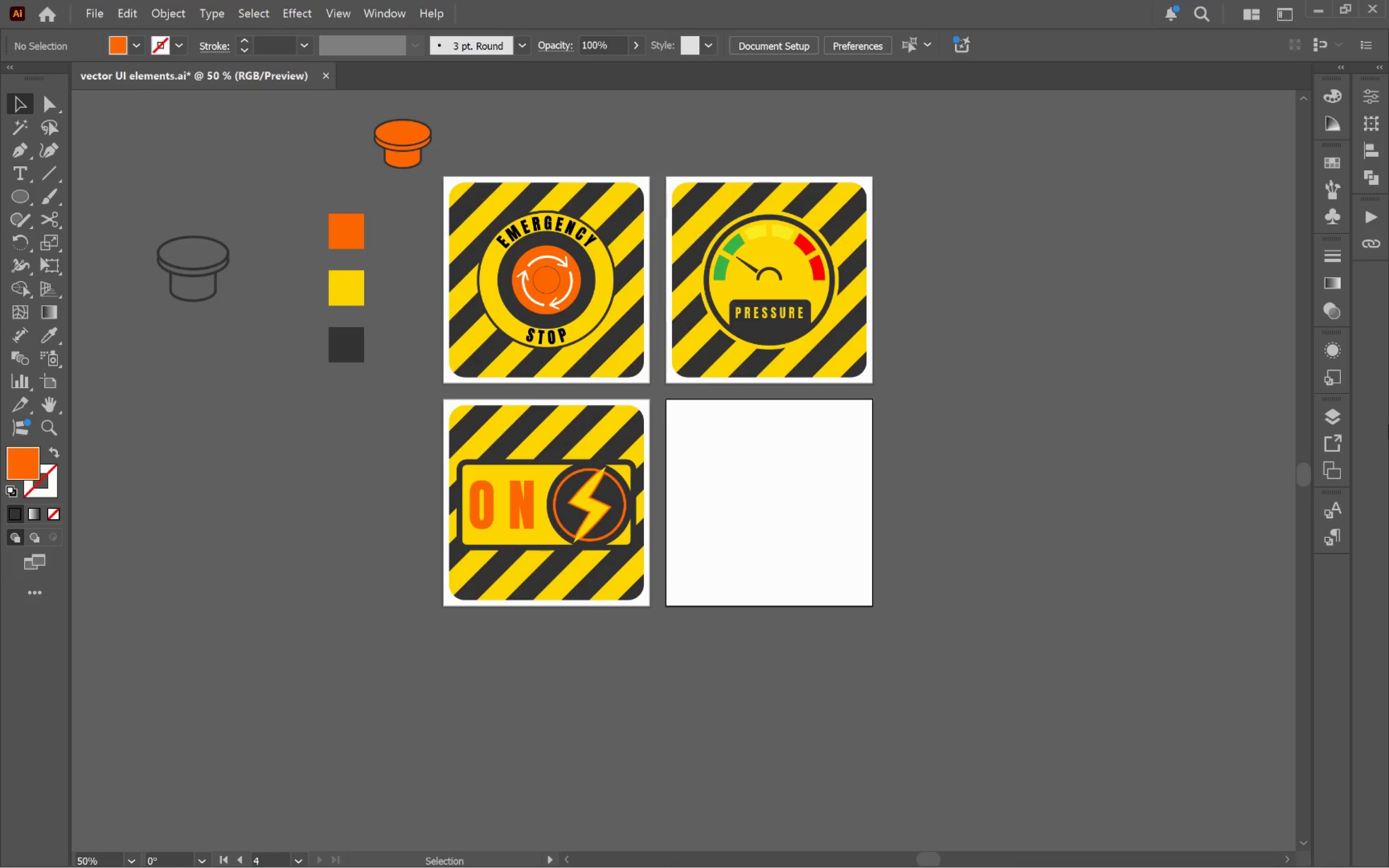 
left_click([1335, 416])
 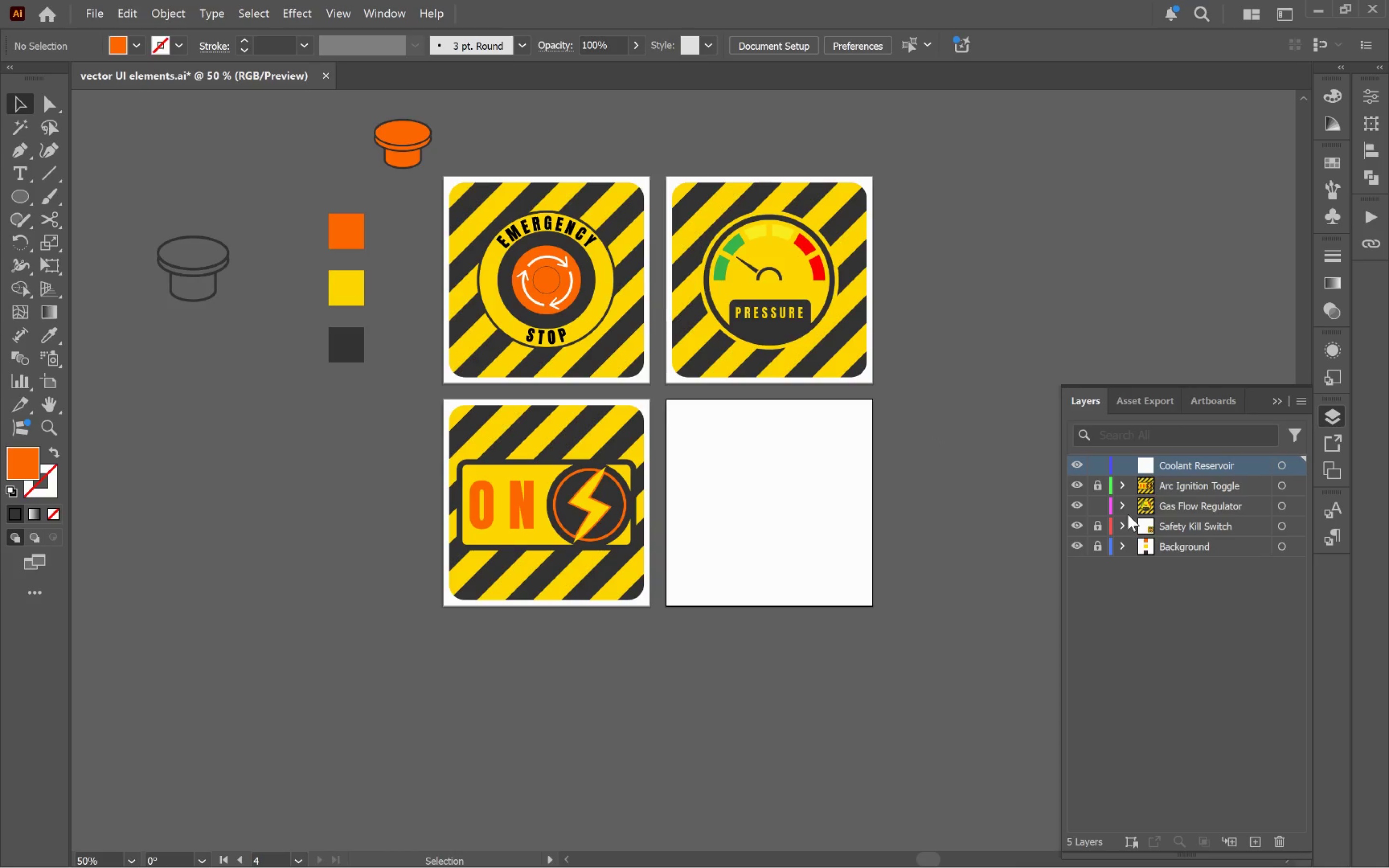 
wait(11.54)
 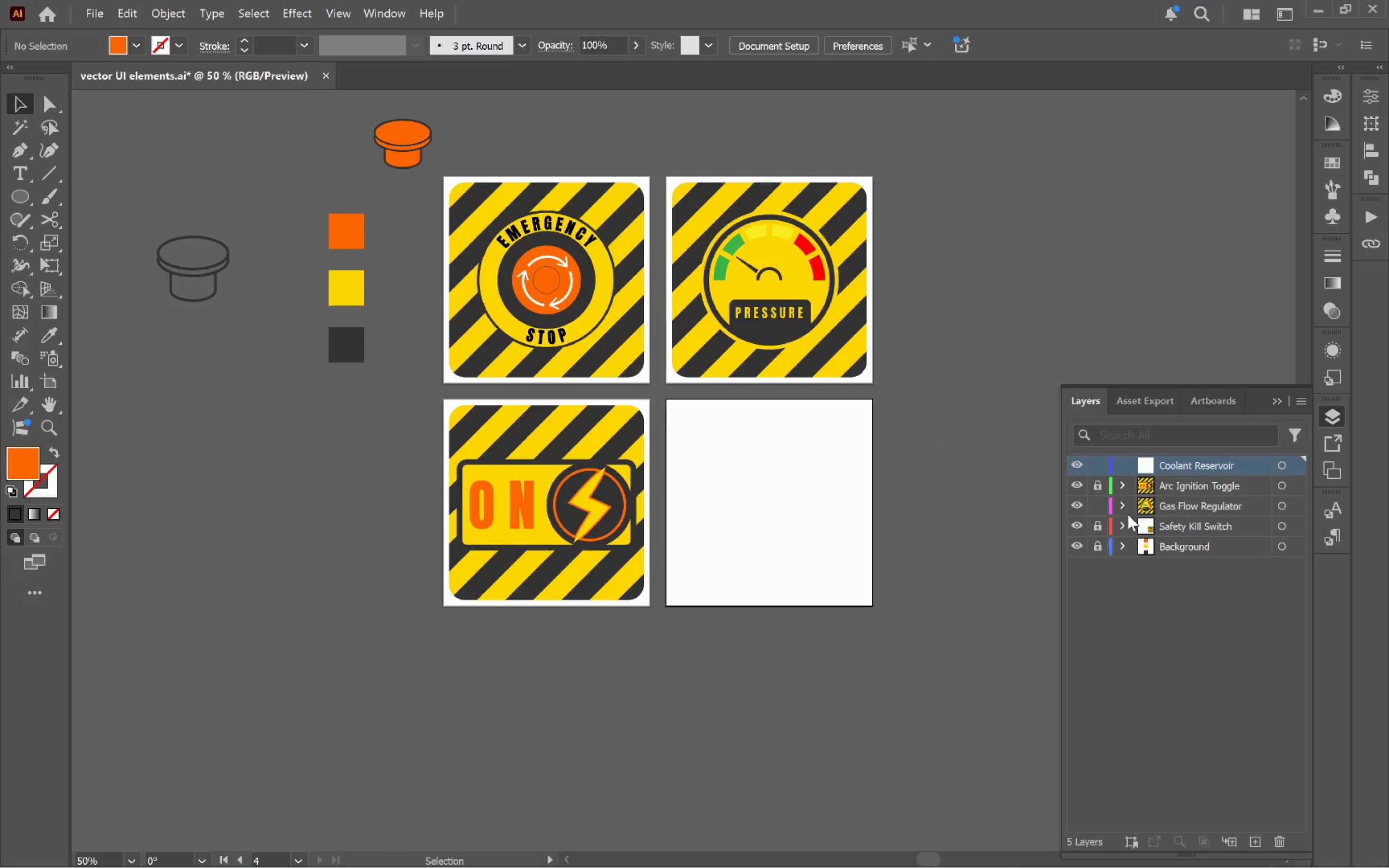 
mouse_move([1112, 467])
 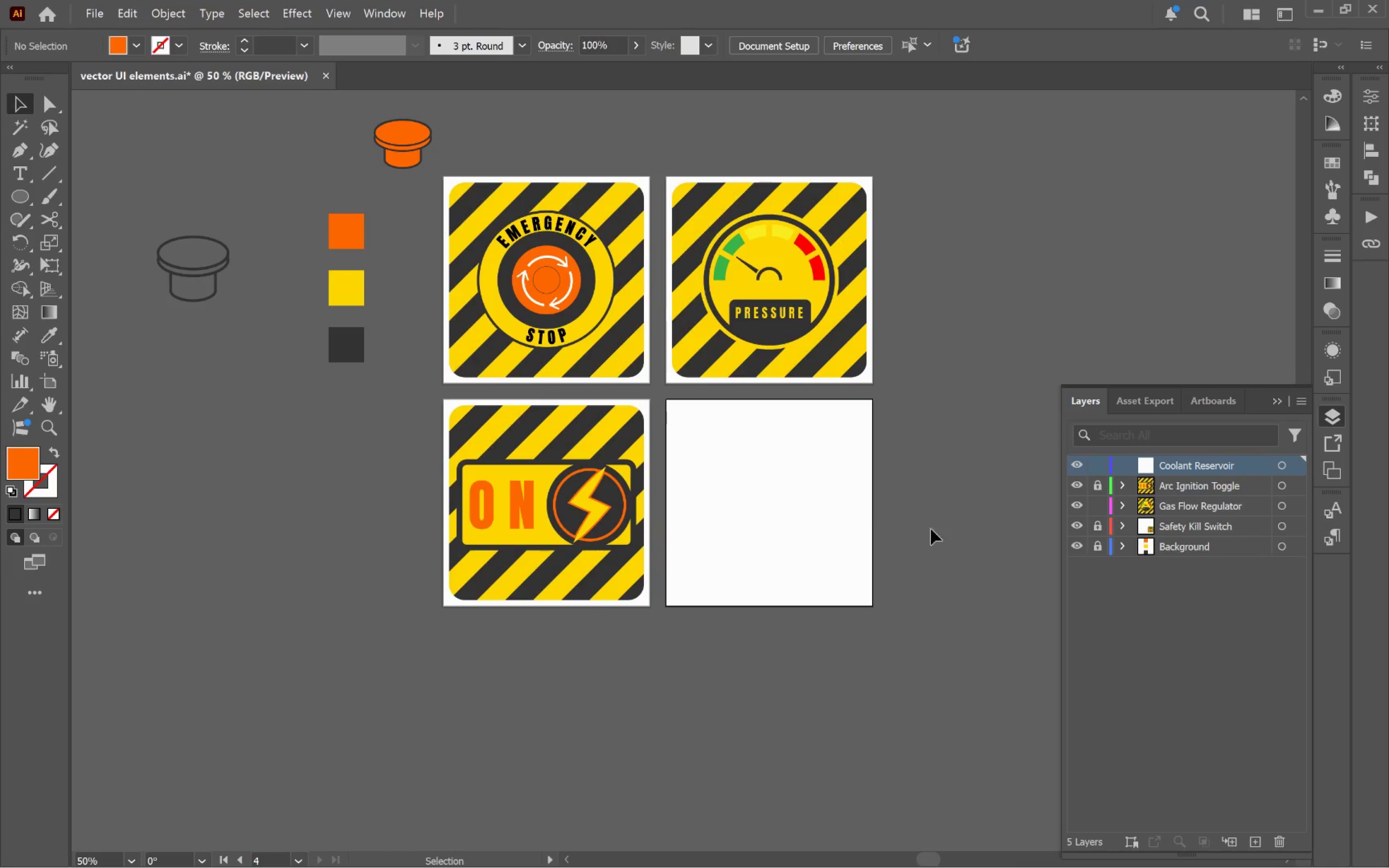 
left_click([773, 488])
 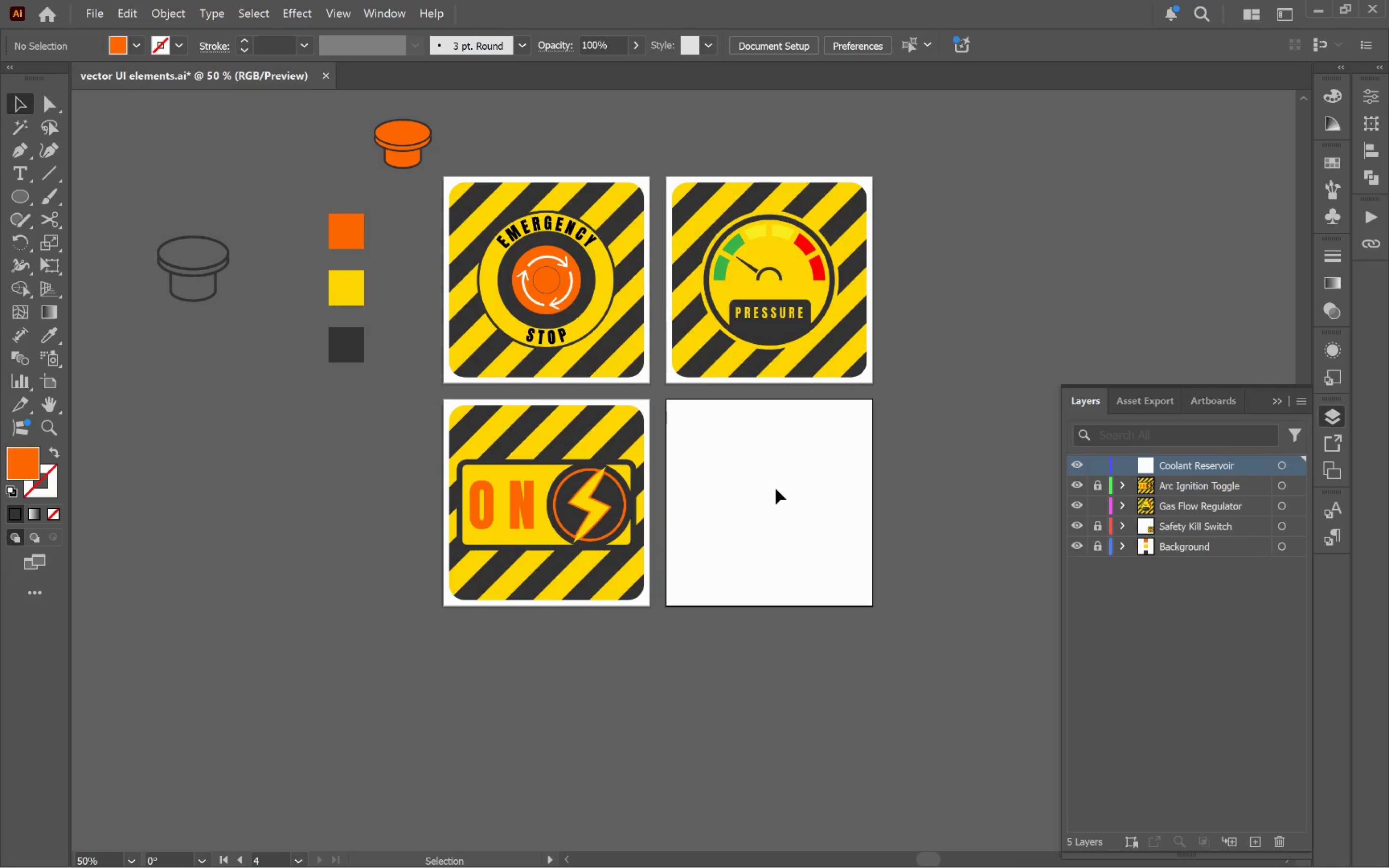 
hold_key(key=Space, duration=1.22)
 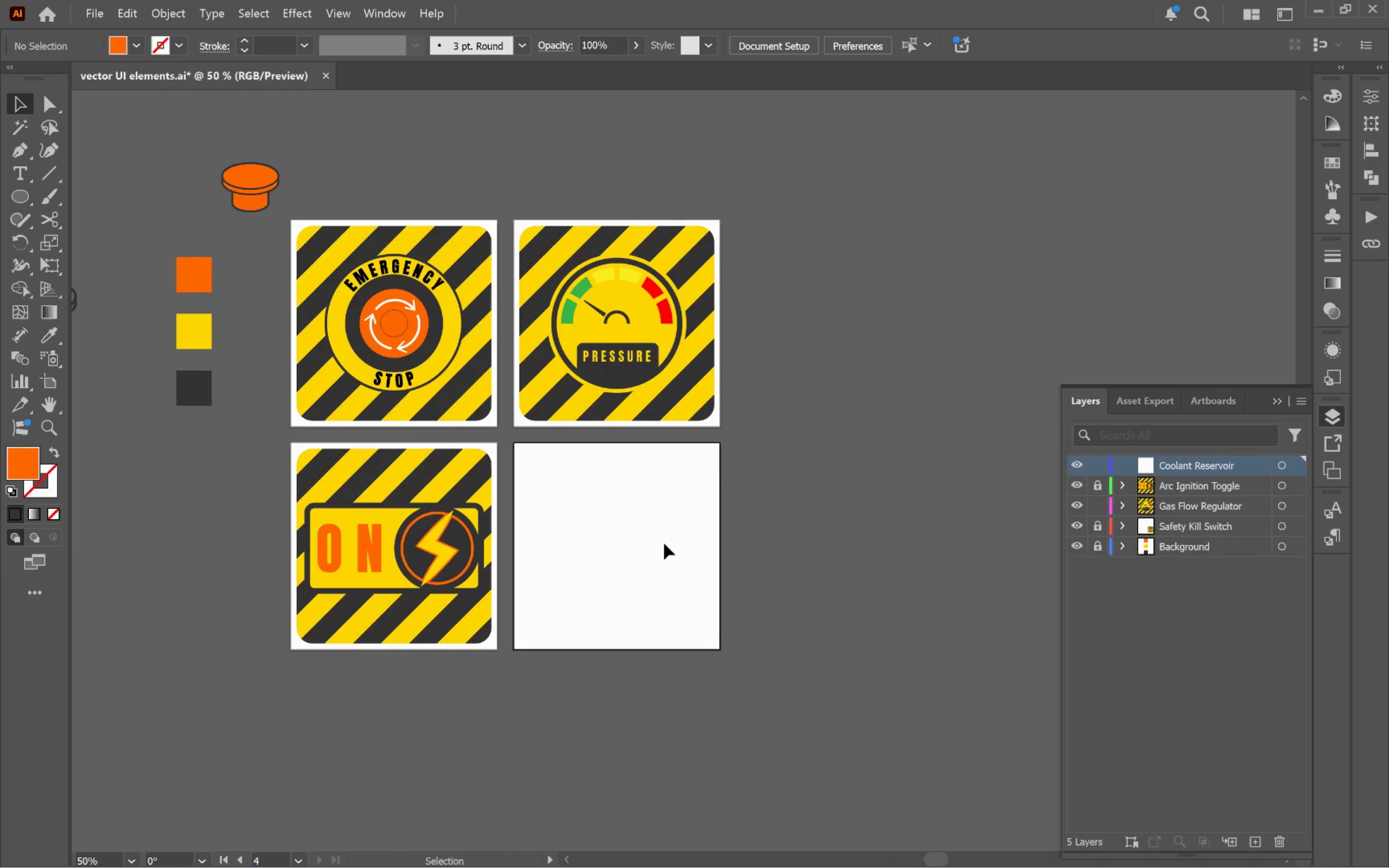 
left_click_drag(start_coordinate=[817, 500], to_coordinate=[664, 543])
 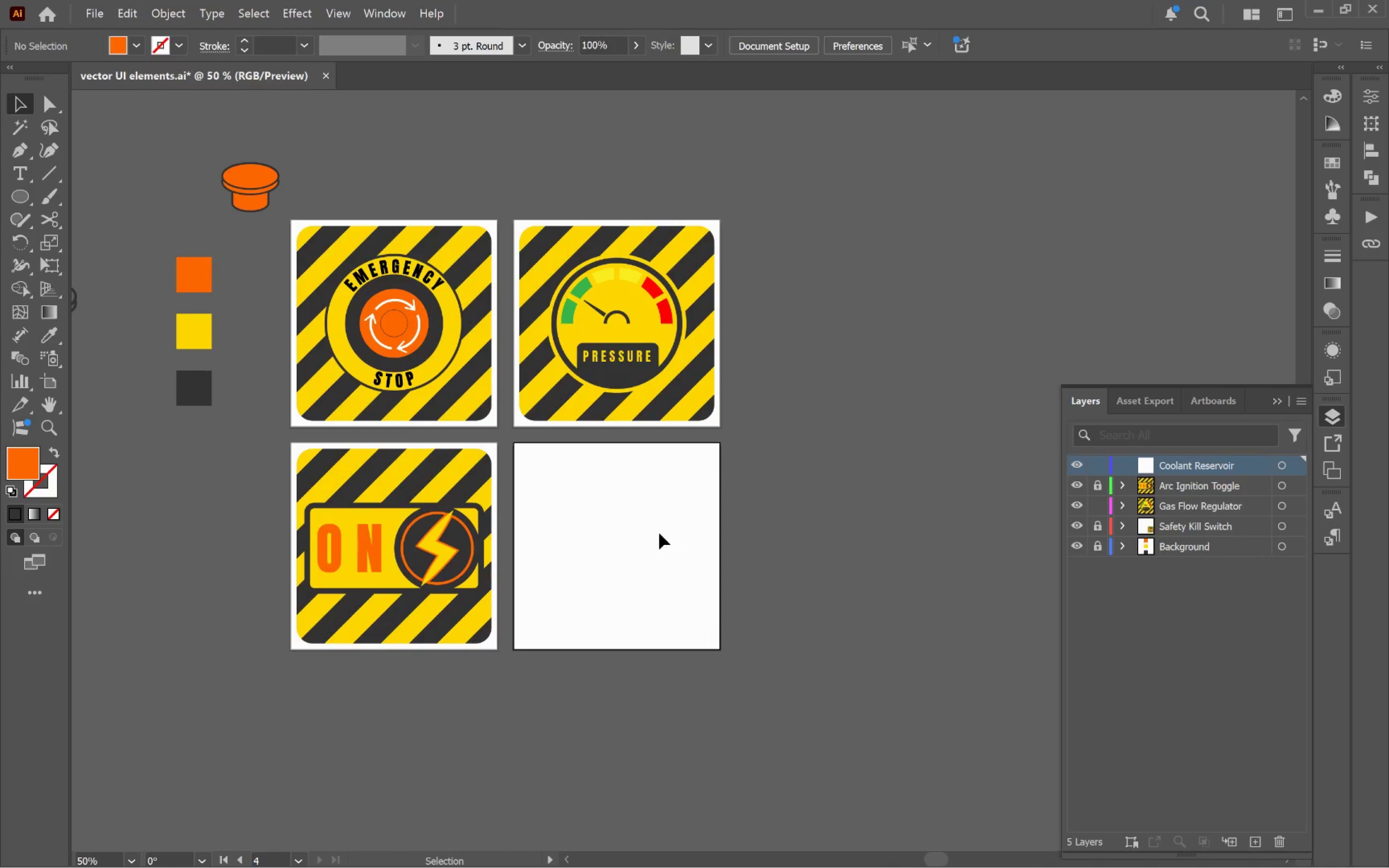 
left_click([662, 530])
 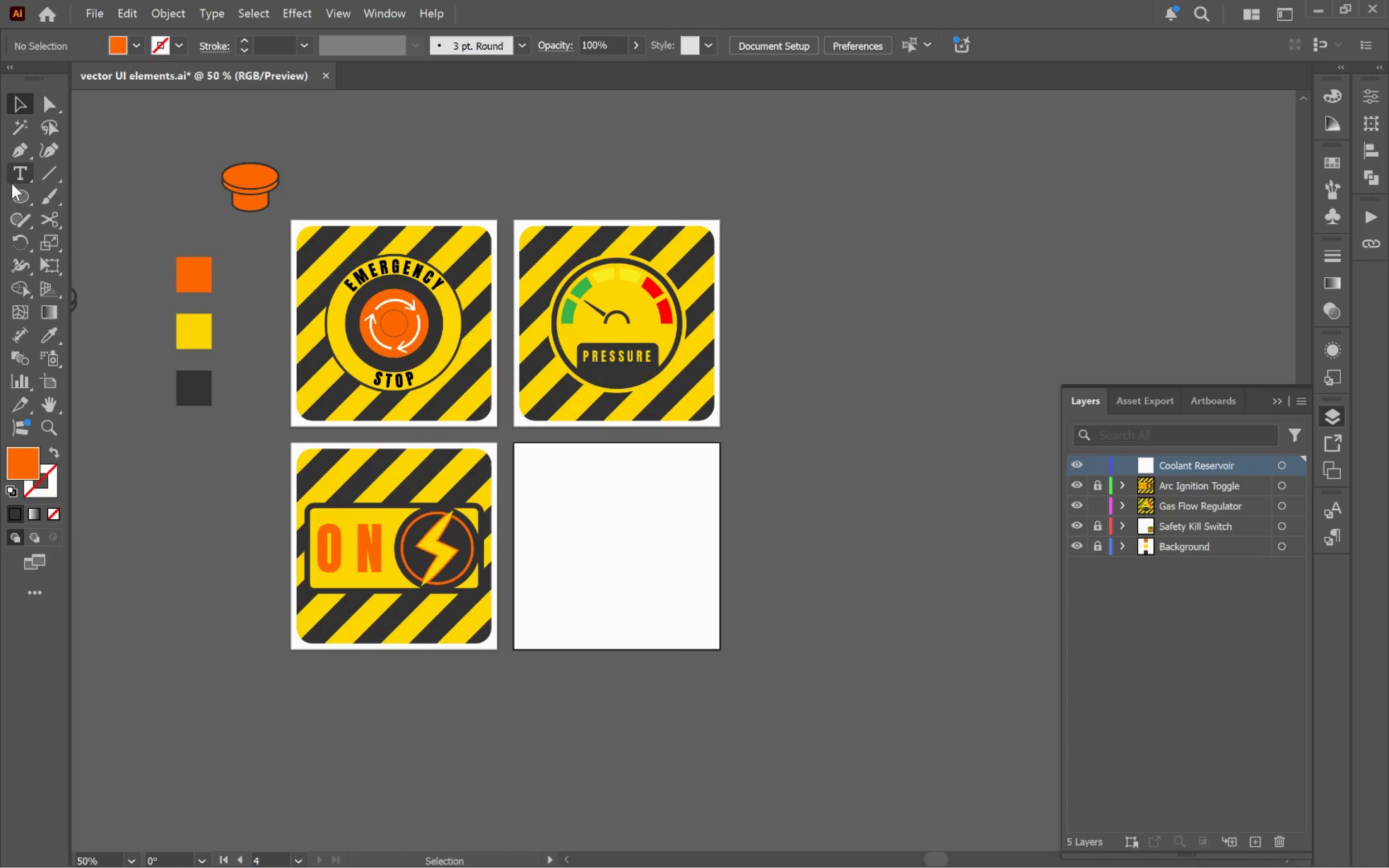 
left_click_drag(start_coordinate=[16, 200], to_coordinate=[91, 203])
 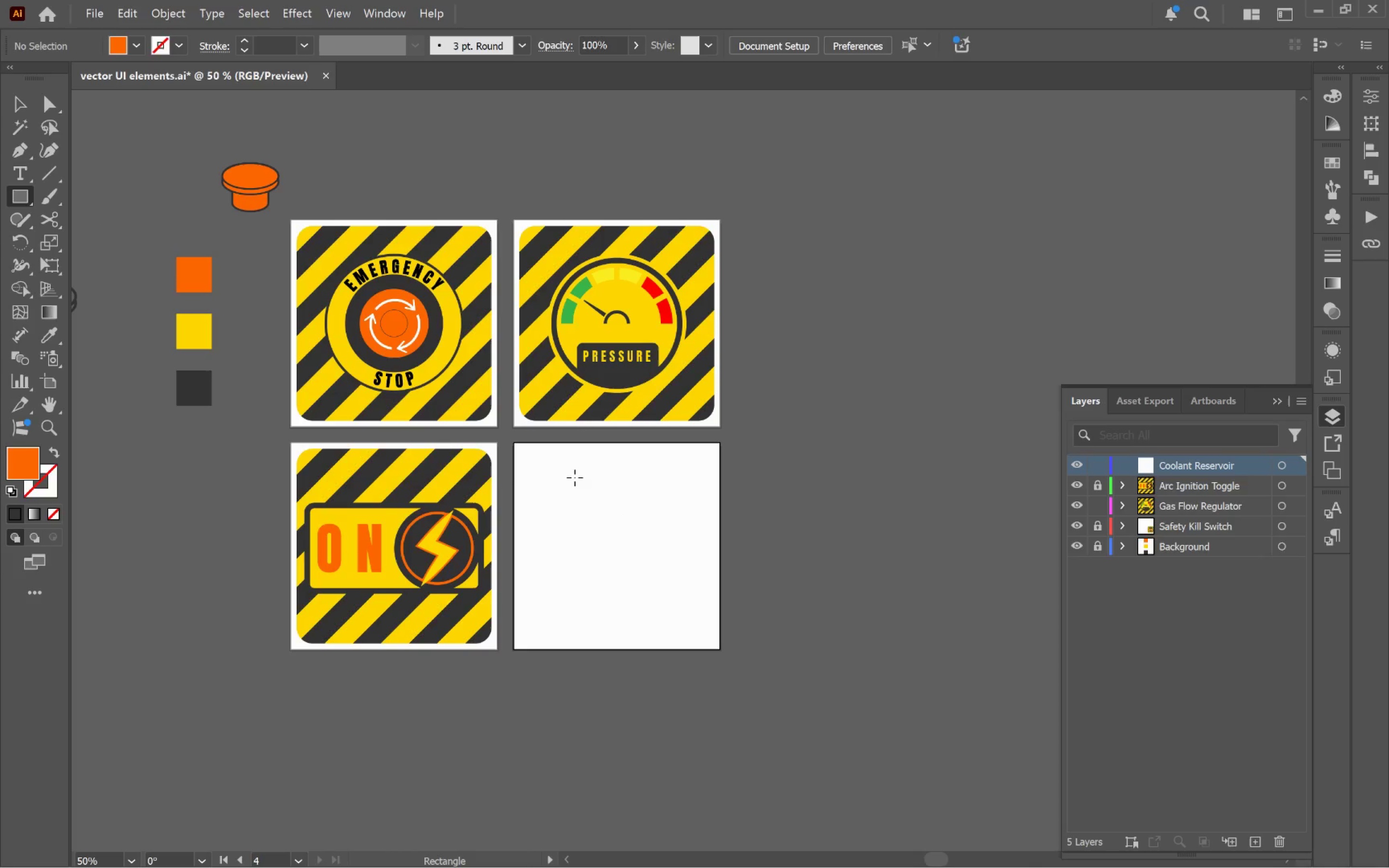 
left_click_drag(start_coordinate=[577, 473], to_coordinate=[642, 618])
 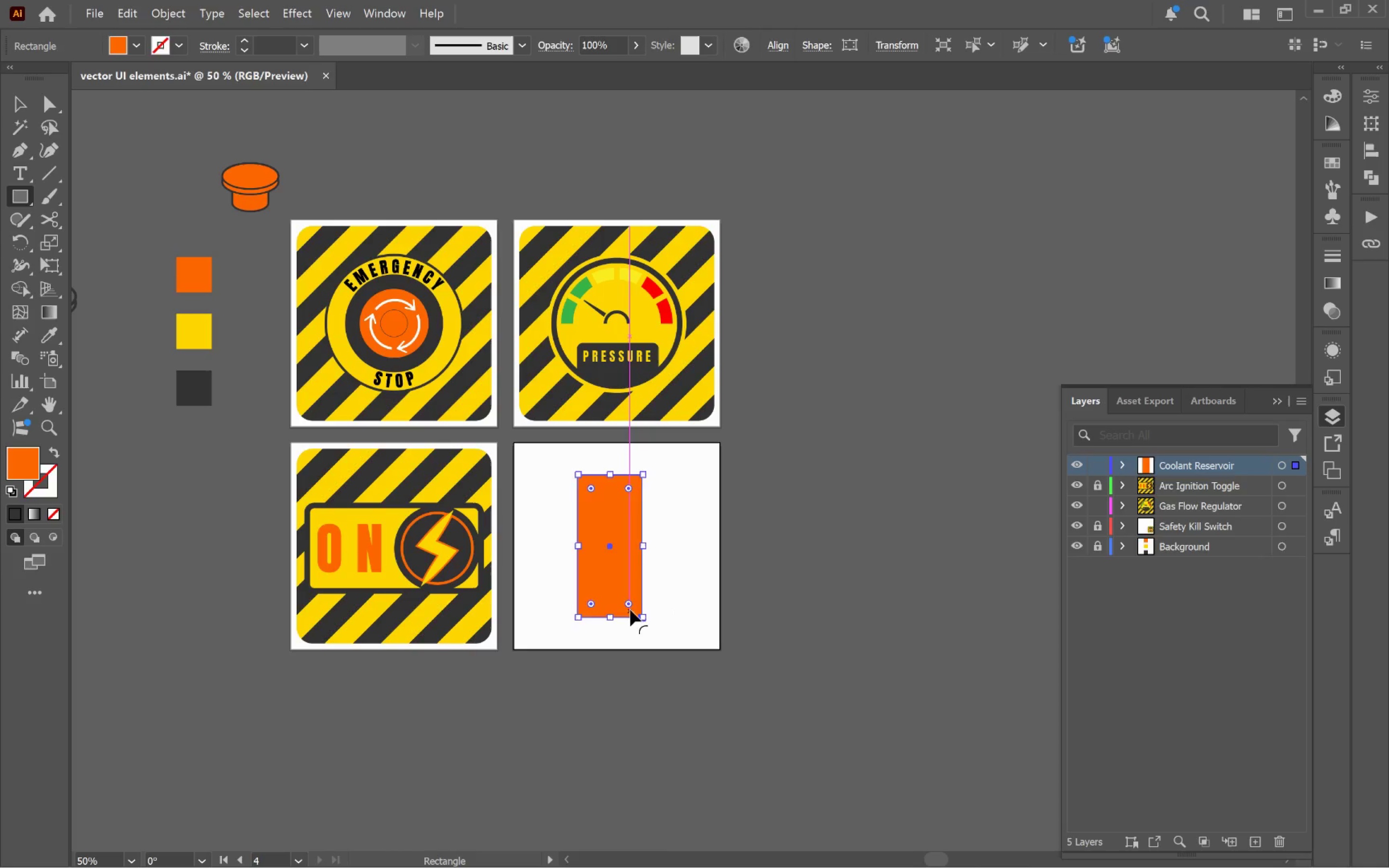 
hold_key(key=Space, duration=0.84)
 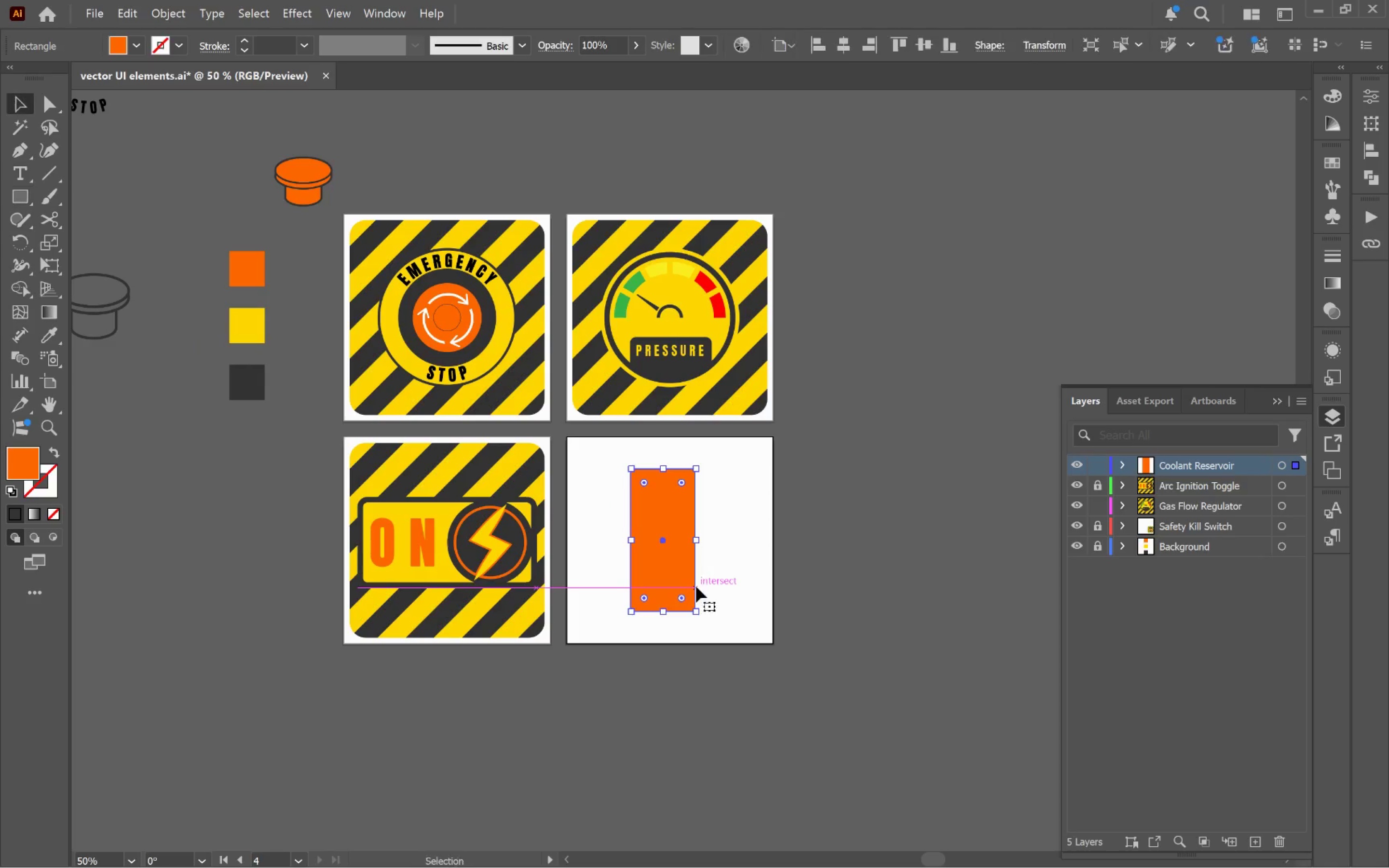 
left_click_drag(start_coordinate=[646, 594], to_coordinate=[698, 588])
 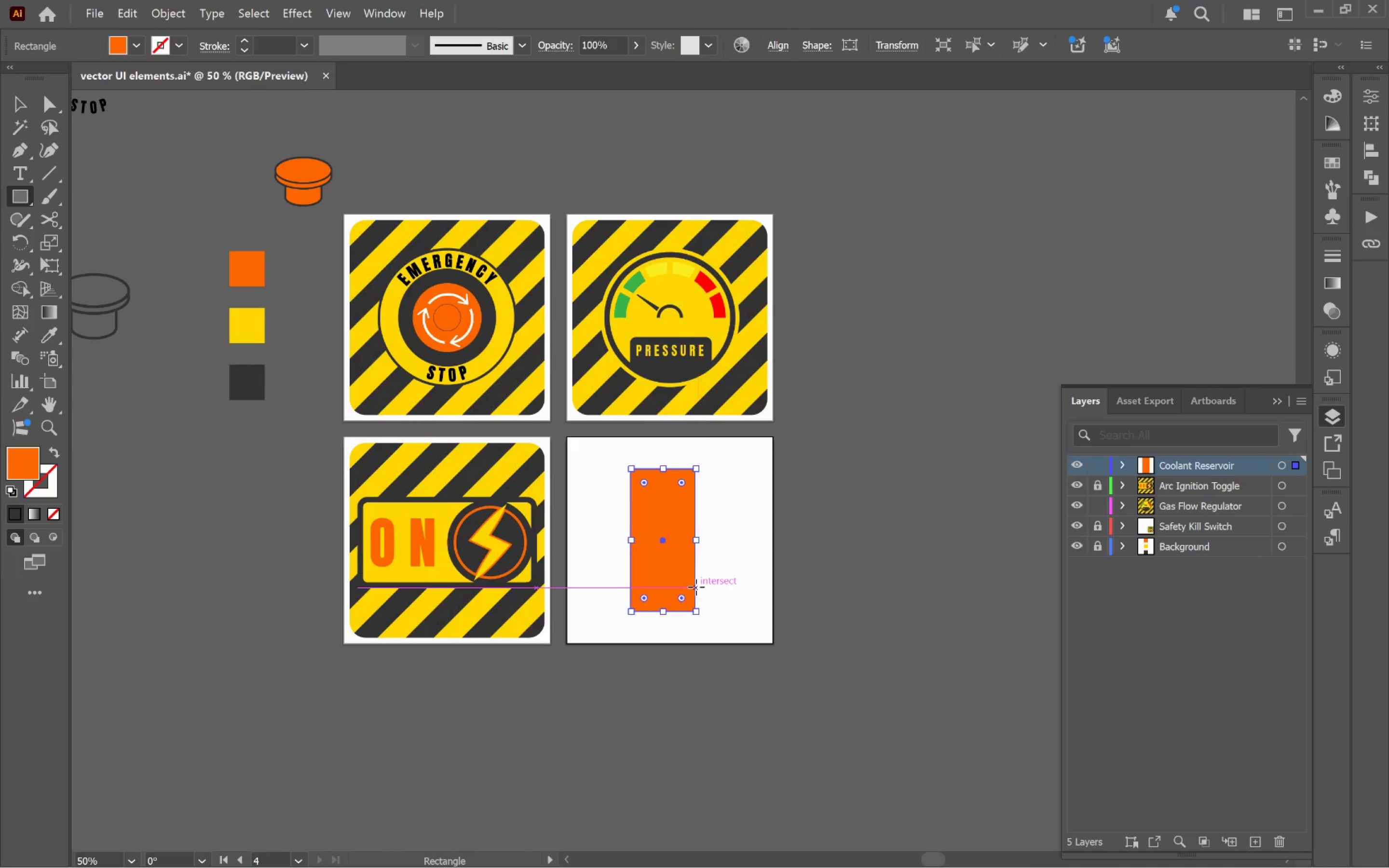 
key(V)
 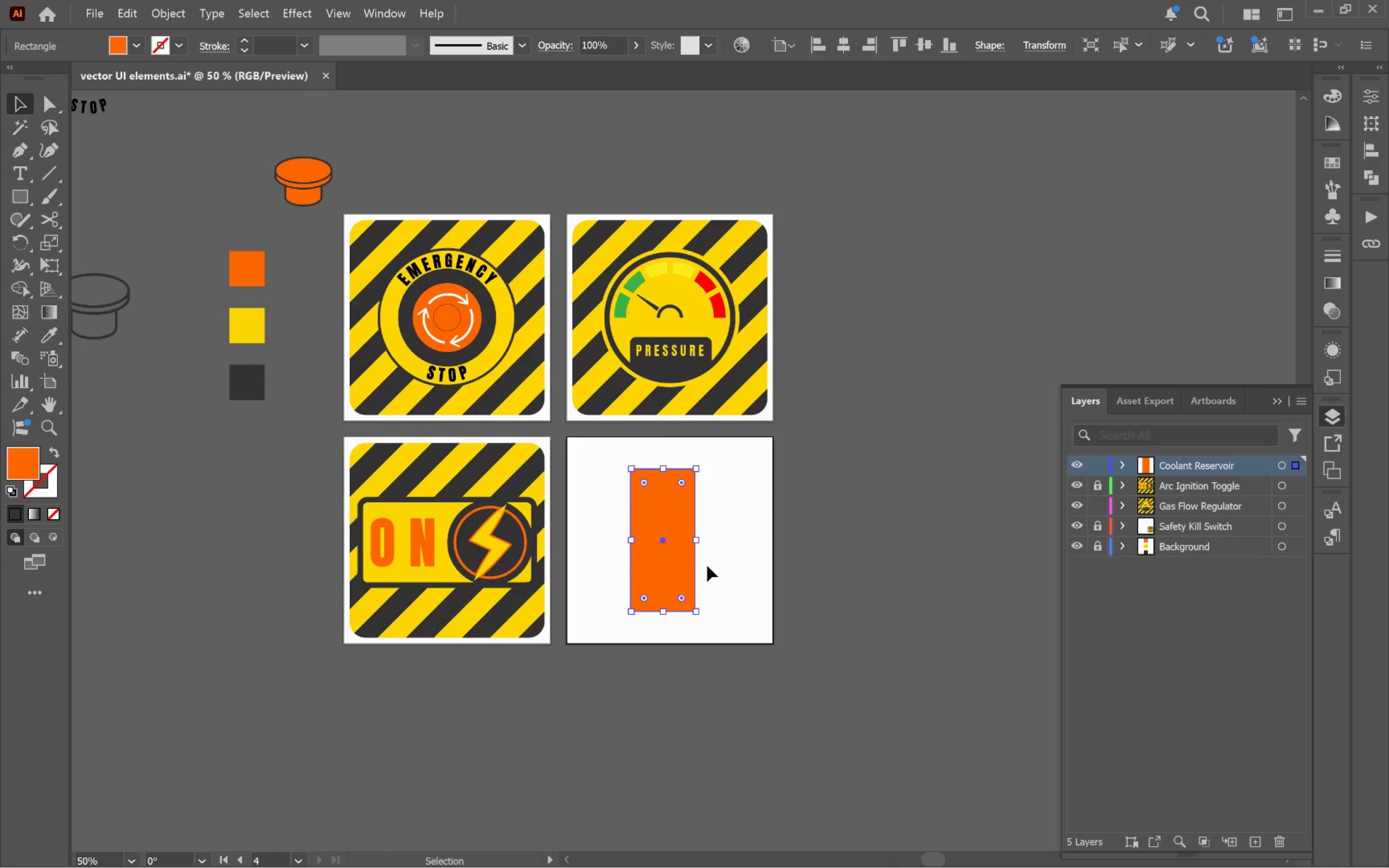 
hold_key(key=AltLeft, duration=1.31)
scroll: coordinate [707, 566], scroll_direction: up, amount: 3.0
 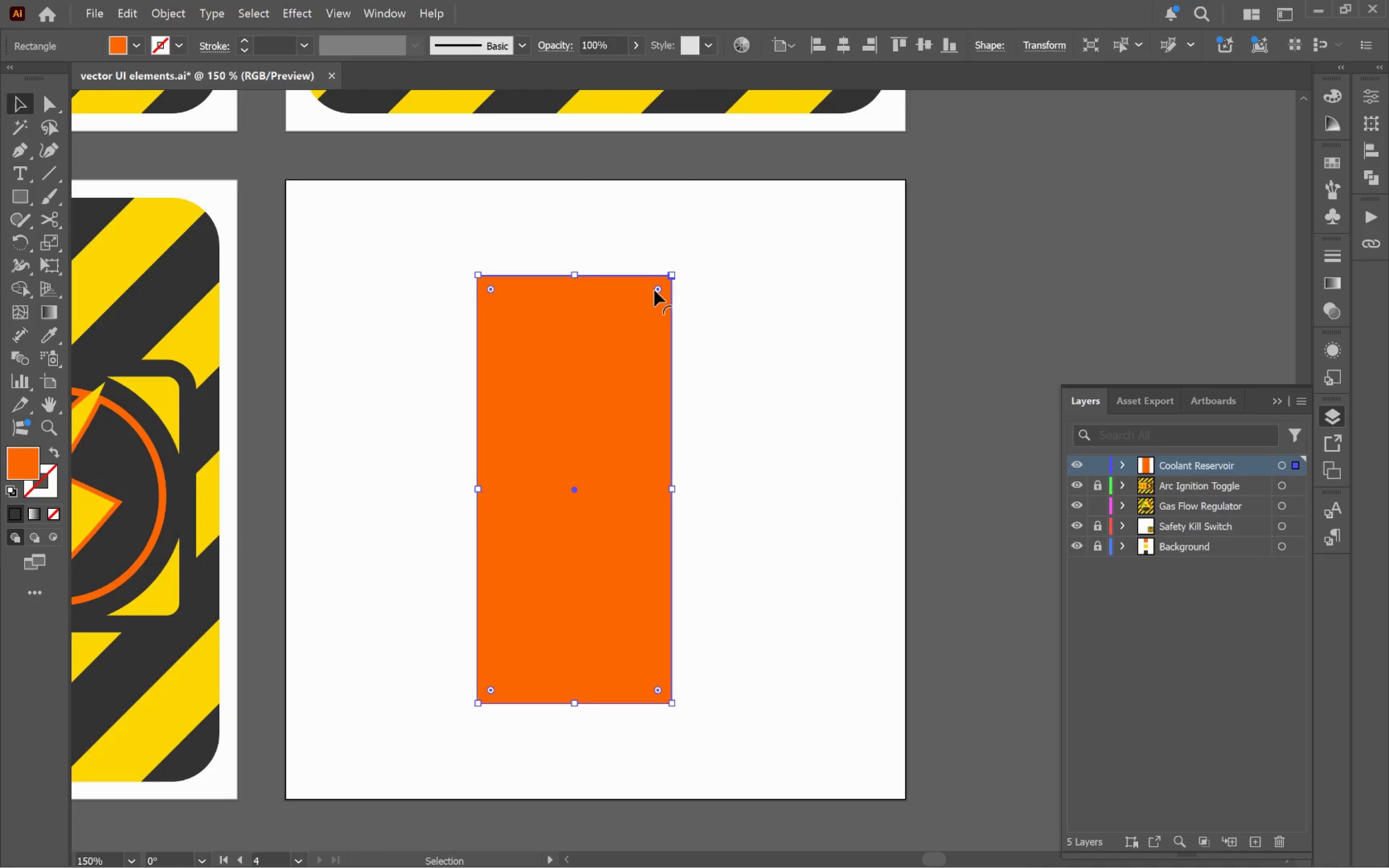 
left_click_drag(start_coordinate=[655, 290], to_coordinate=[644, 306])
 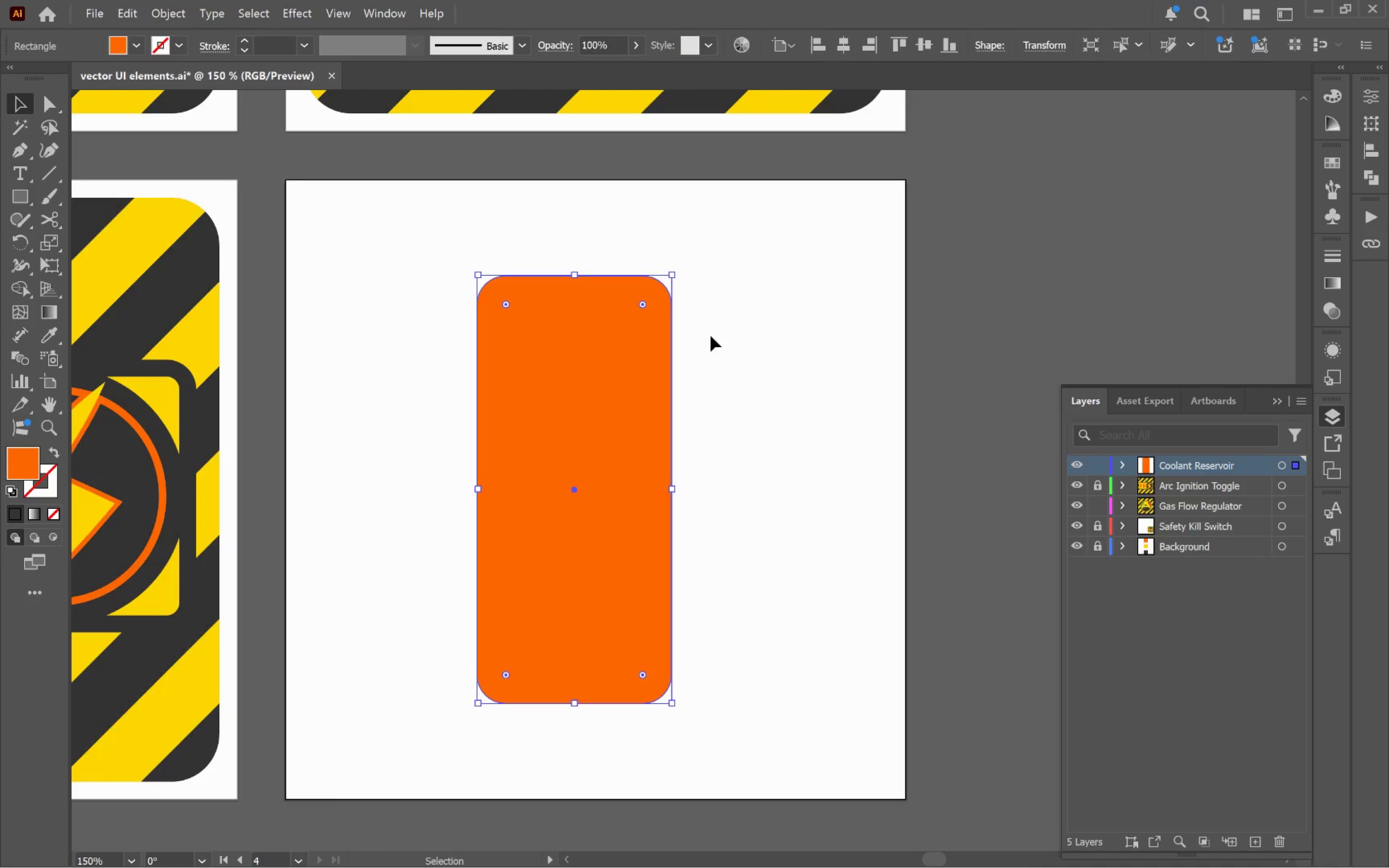 
wait(9.64)
 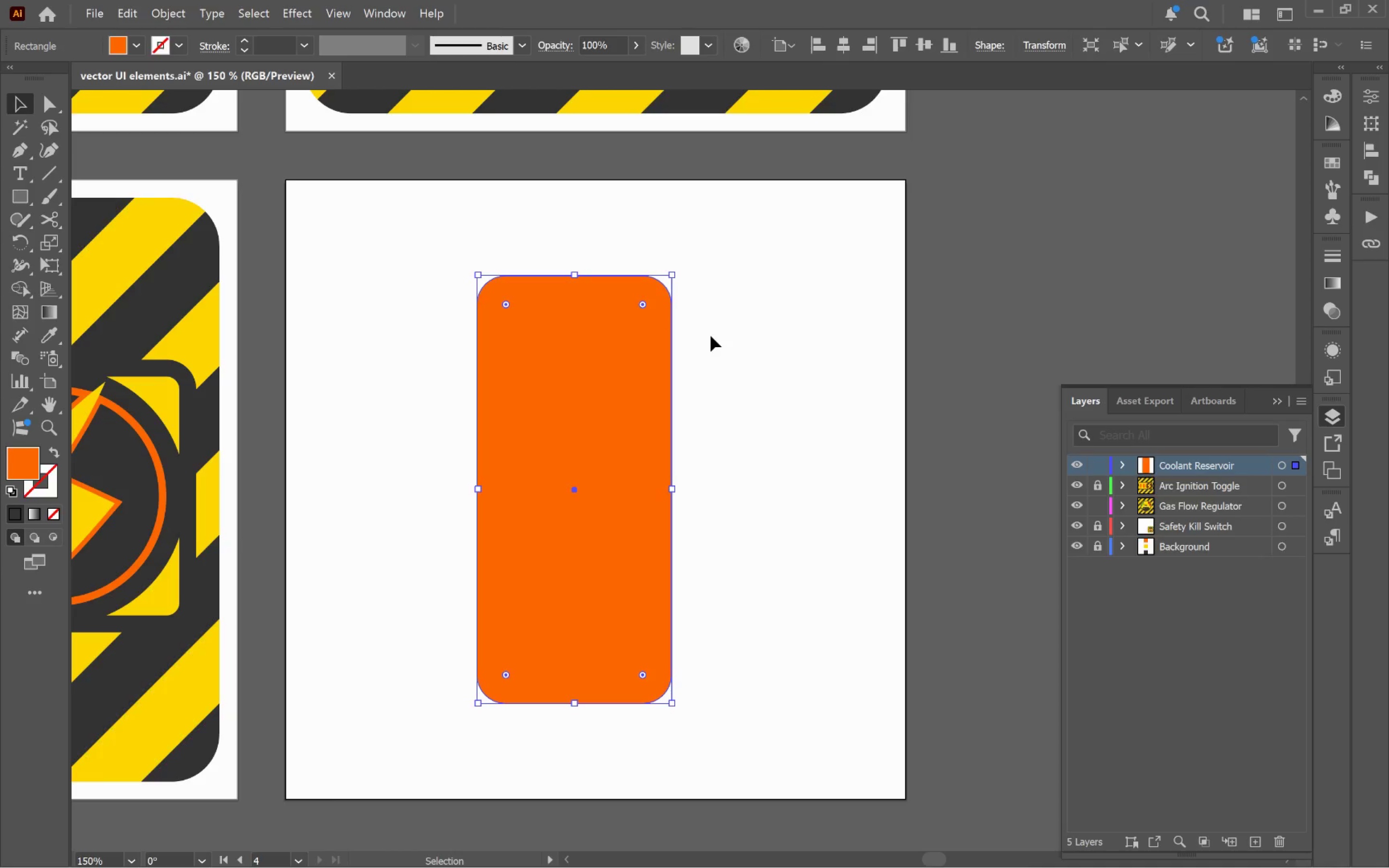 
double_click([178, 43])
 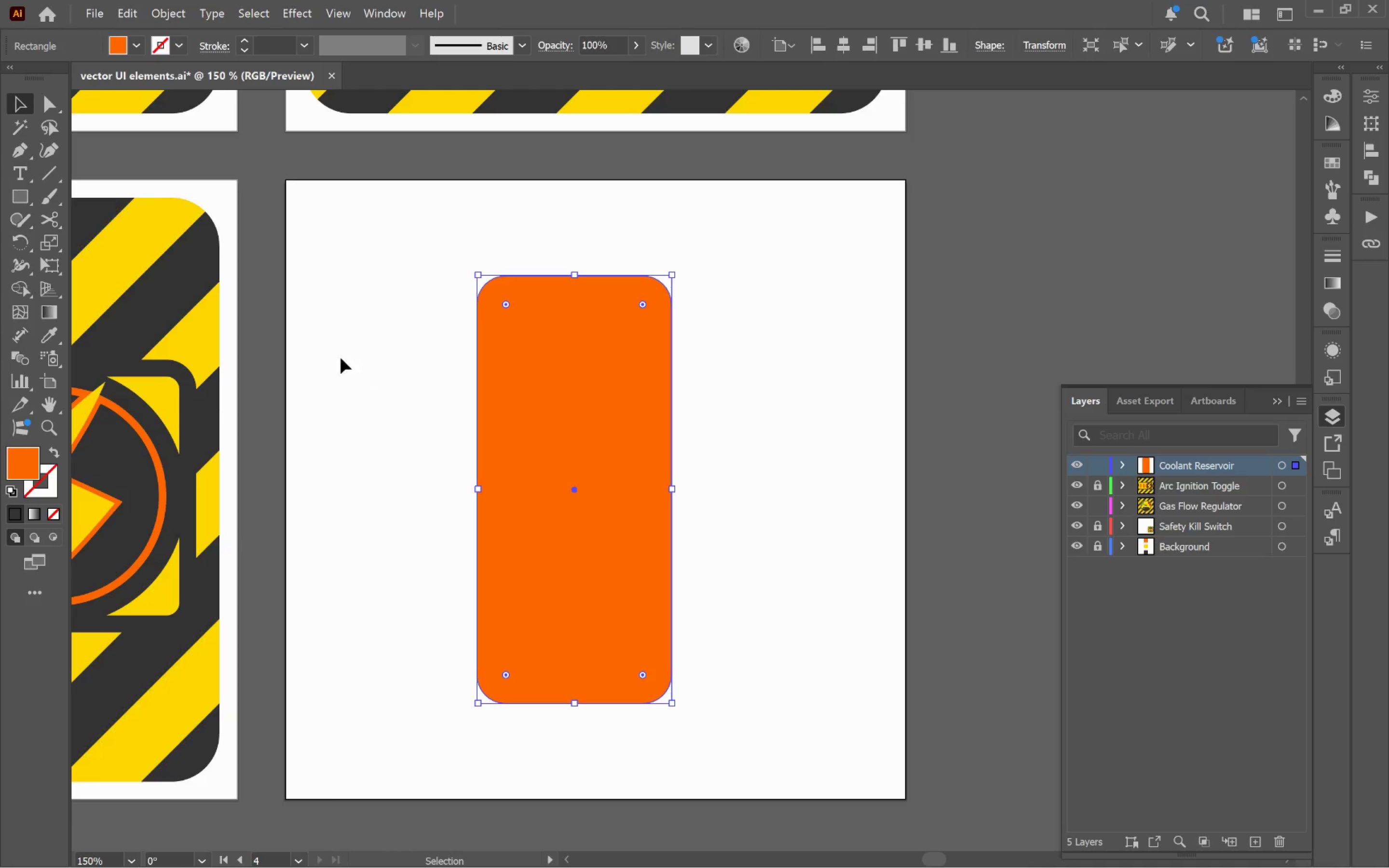 
left_click([45, 488])
 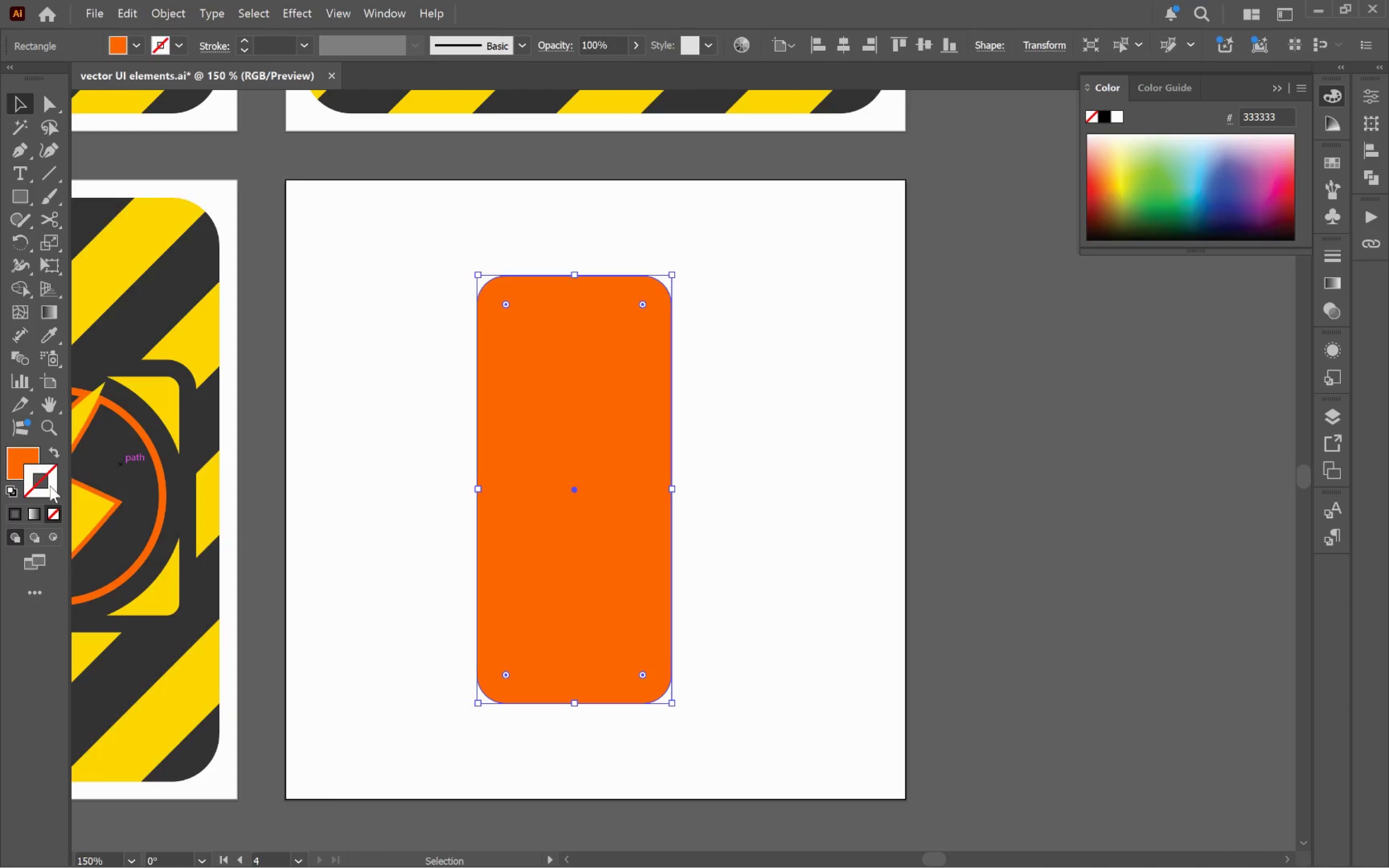 
key(I)
 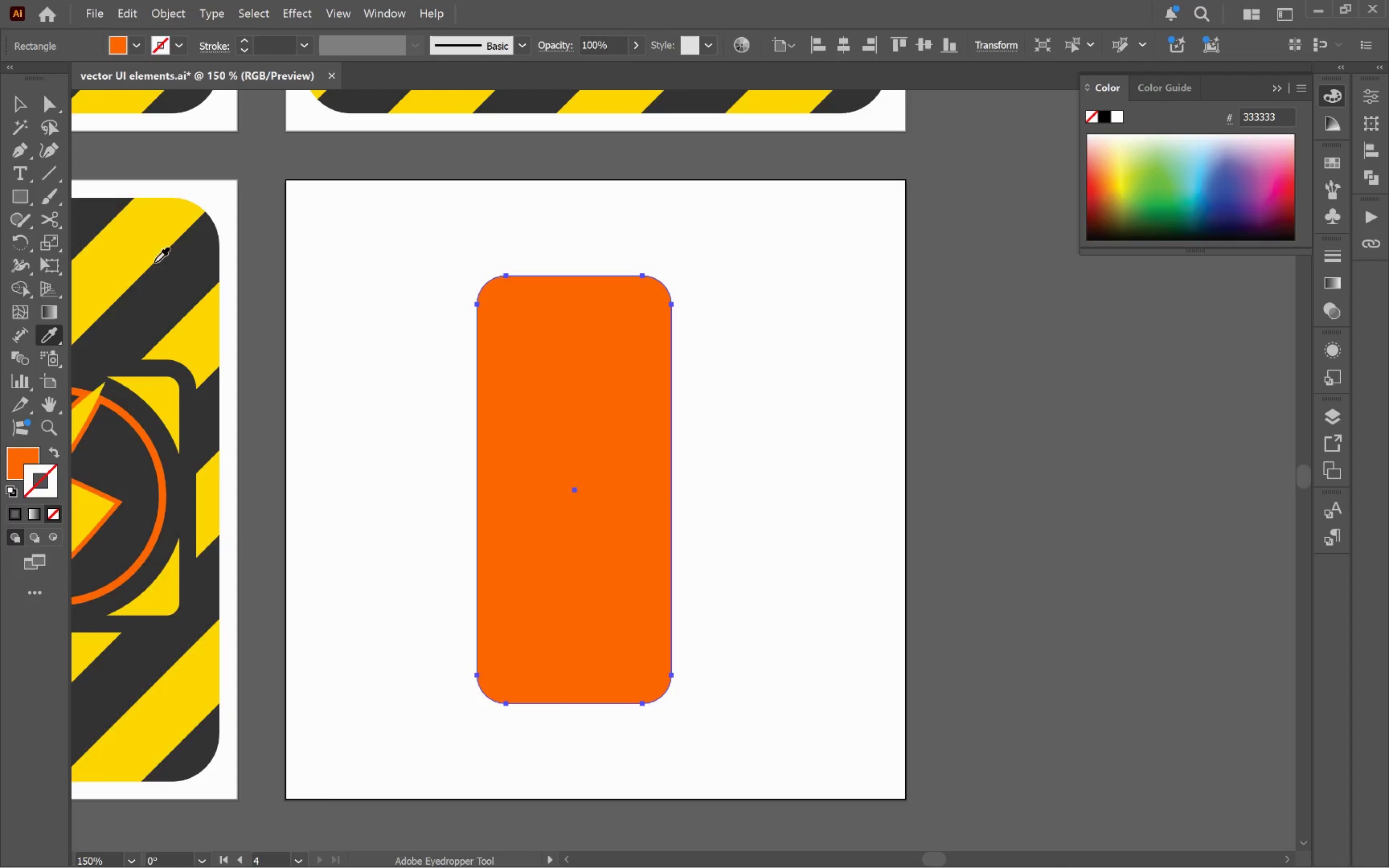 
hold_key(key=ShiftLeft, duration=0.65)
left_click([165, 289])
 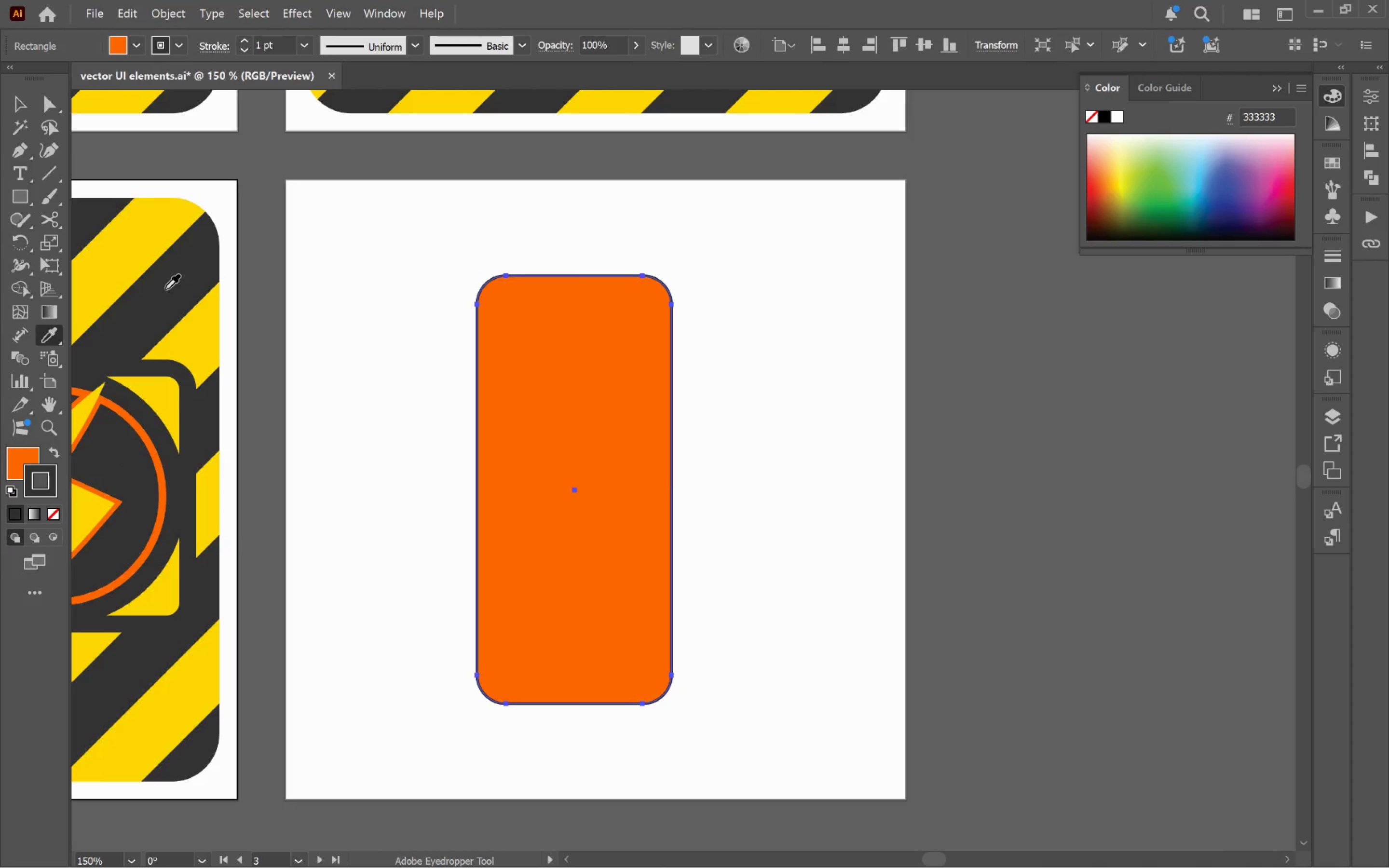 
key(V)
 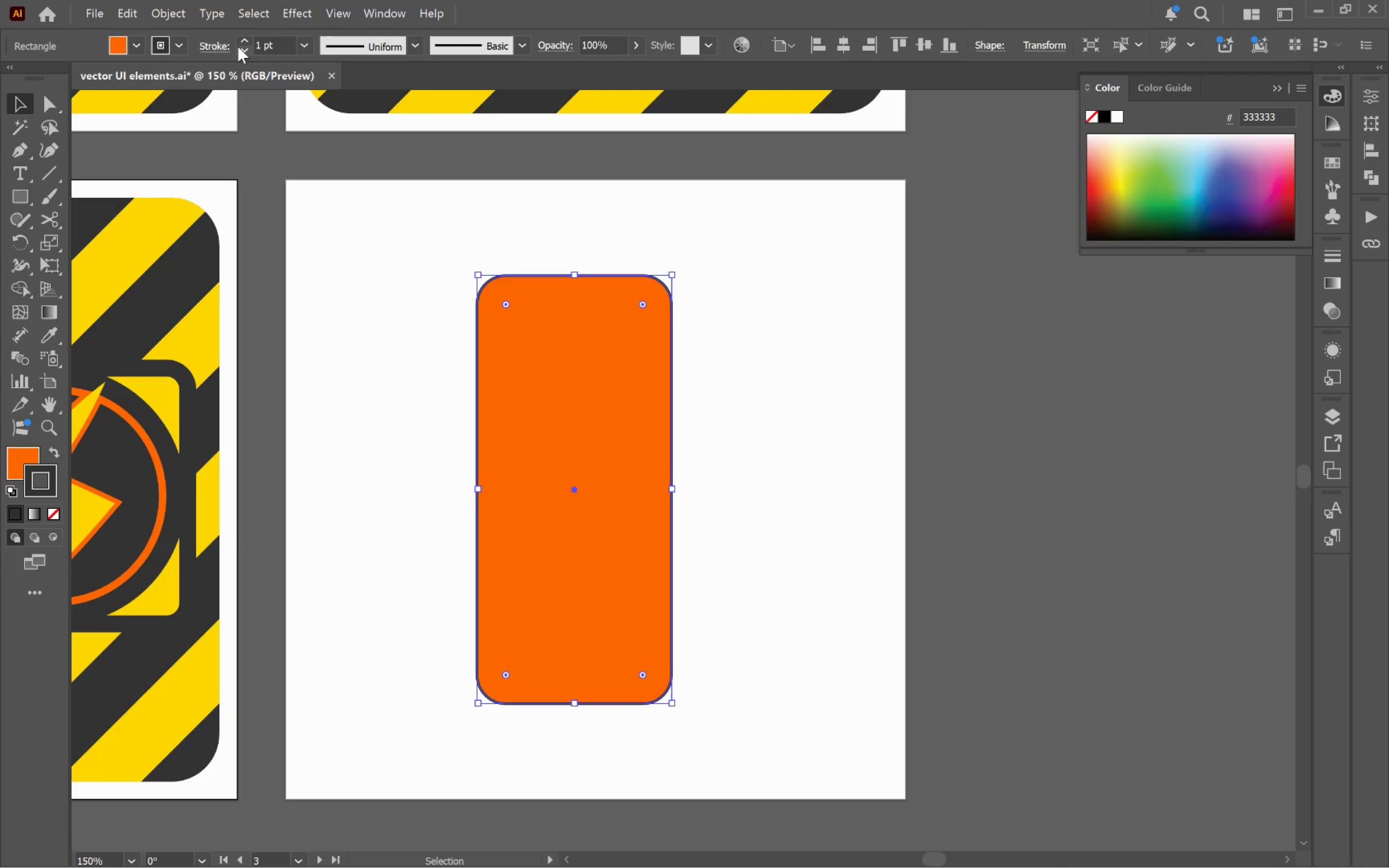 
double_click([243, 39])
 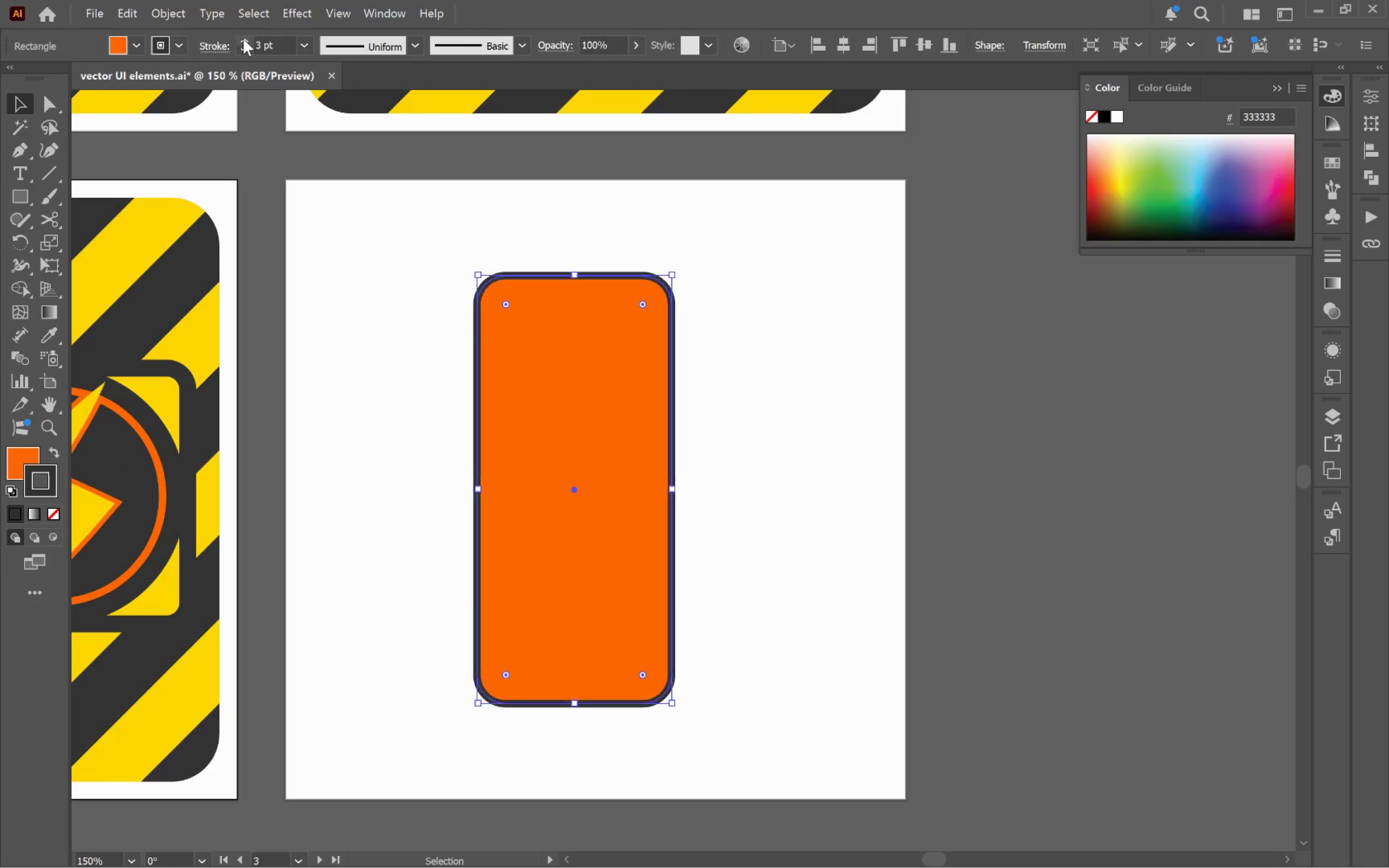 
triple_click([243, 39])
 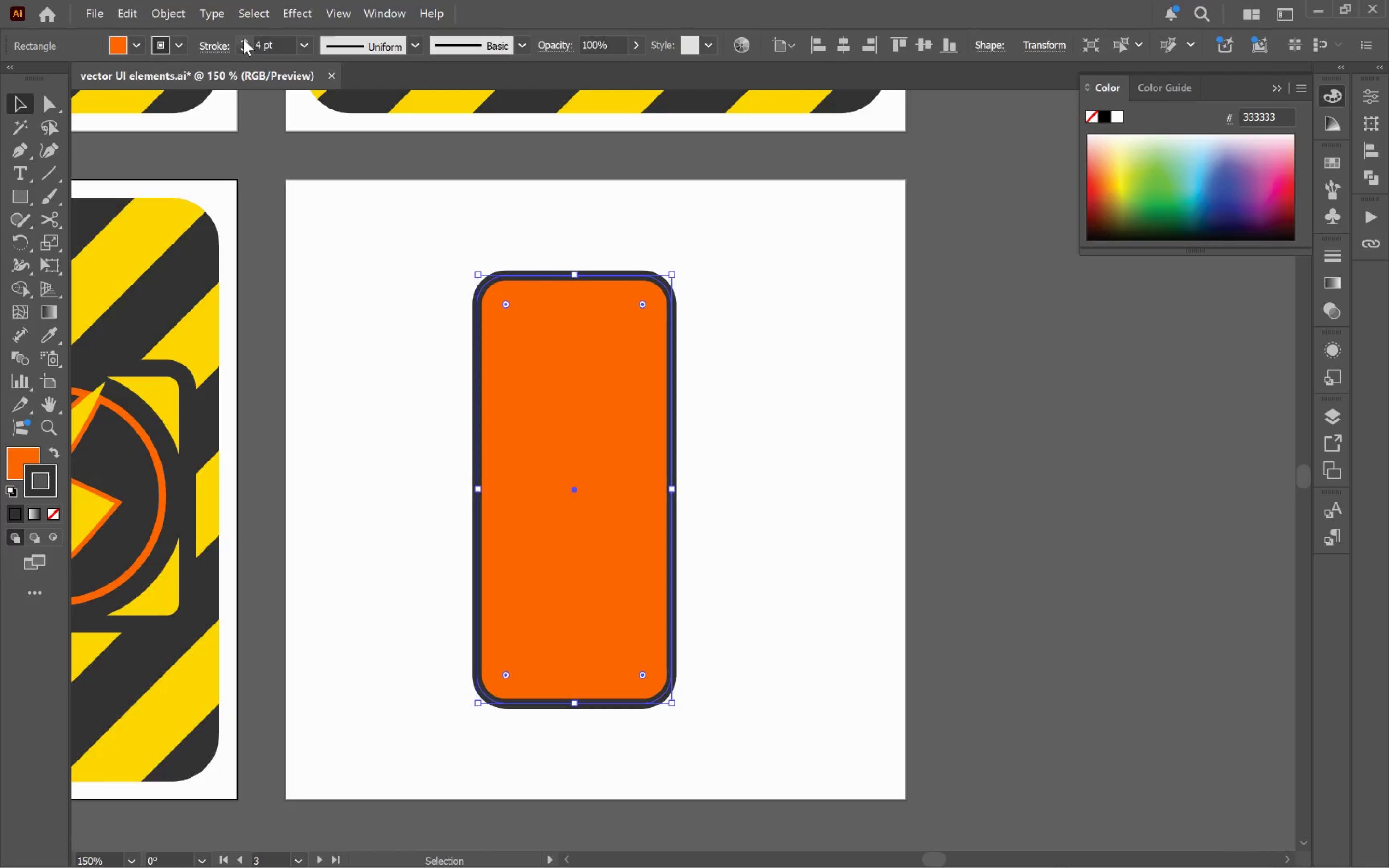 
left_click([243, 39])
 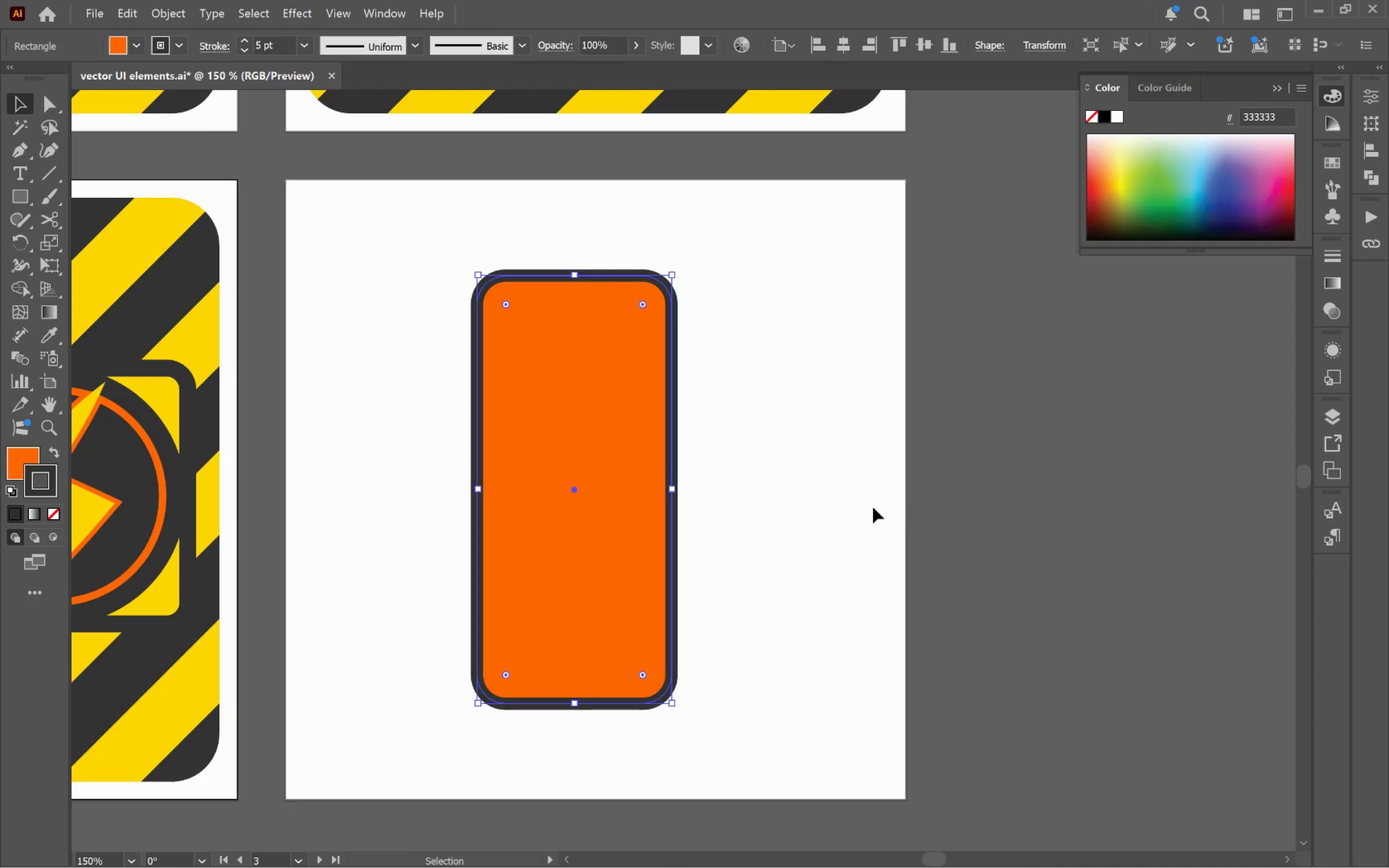 
left_click([790, 457])
 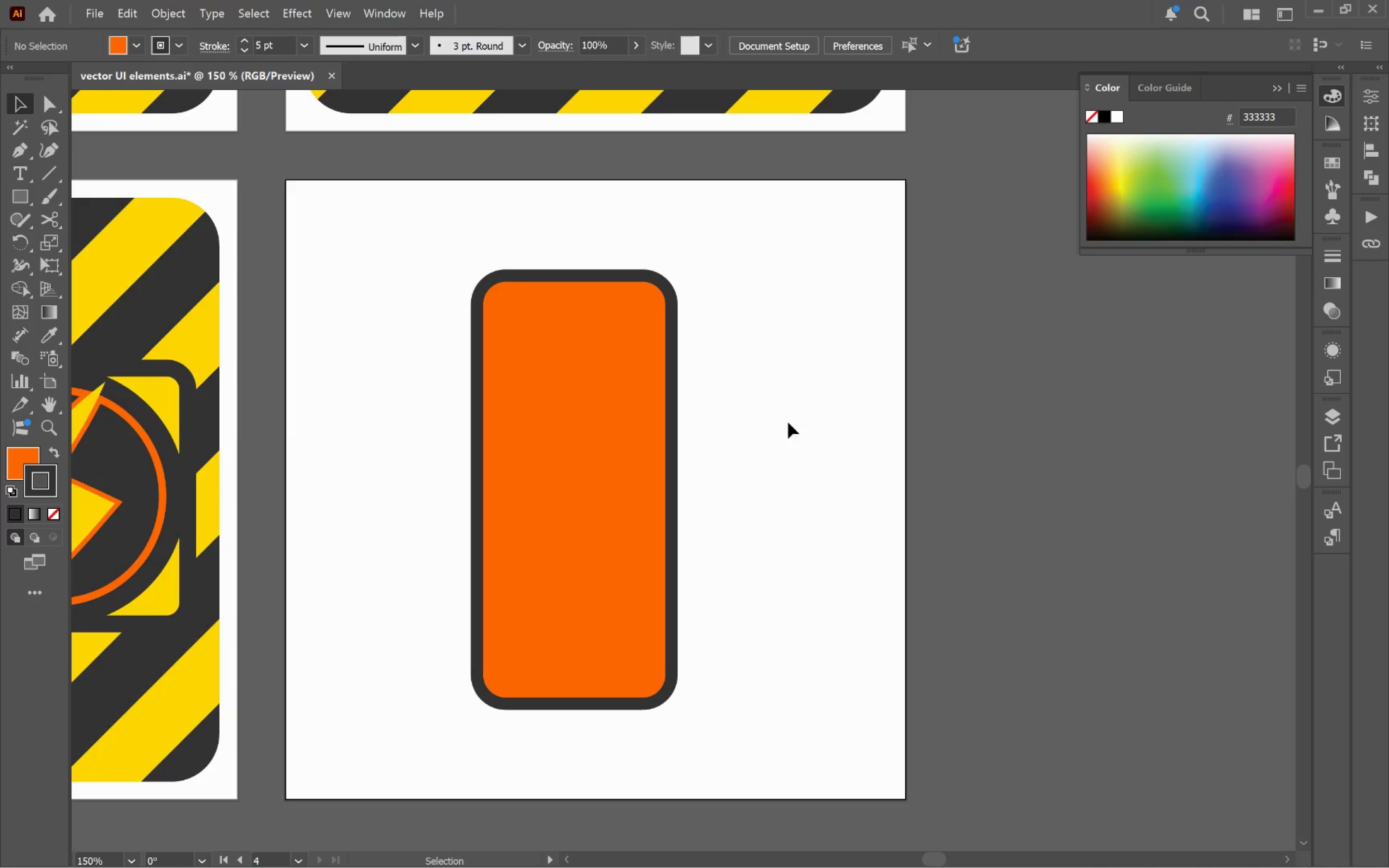 
left_click([664, 454])
 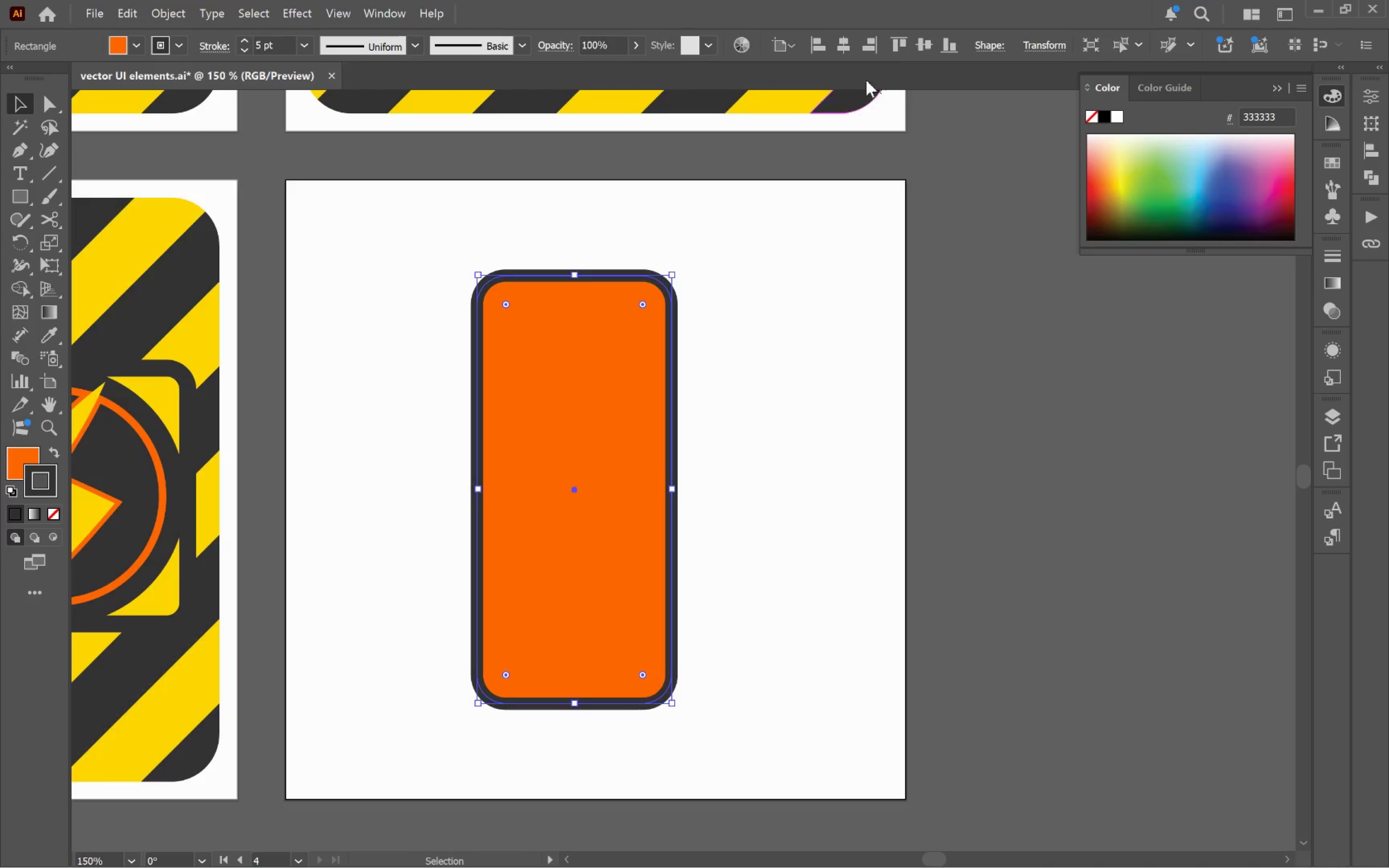 
left_click([845, 48])
 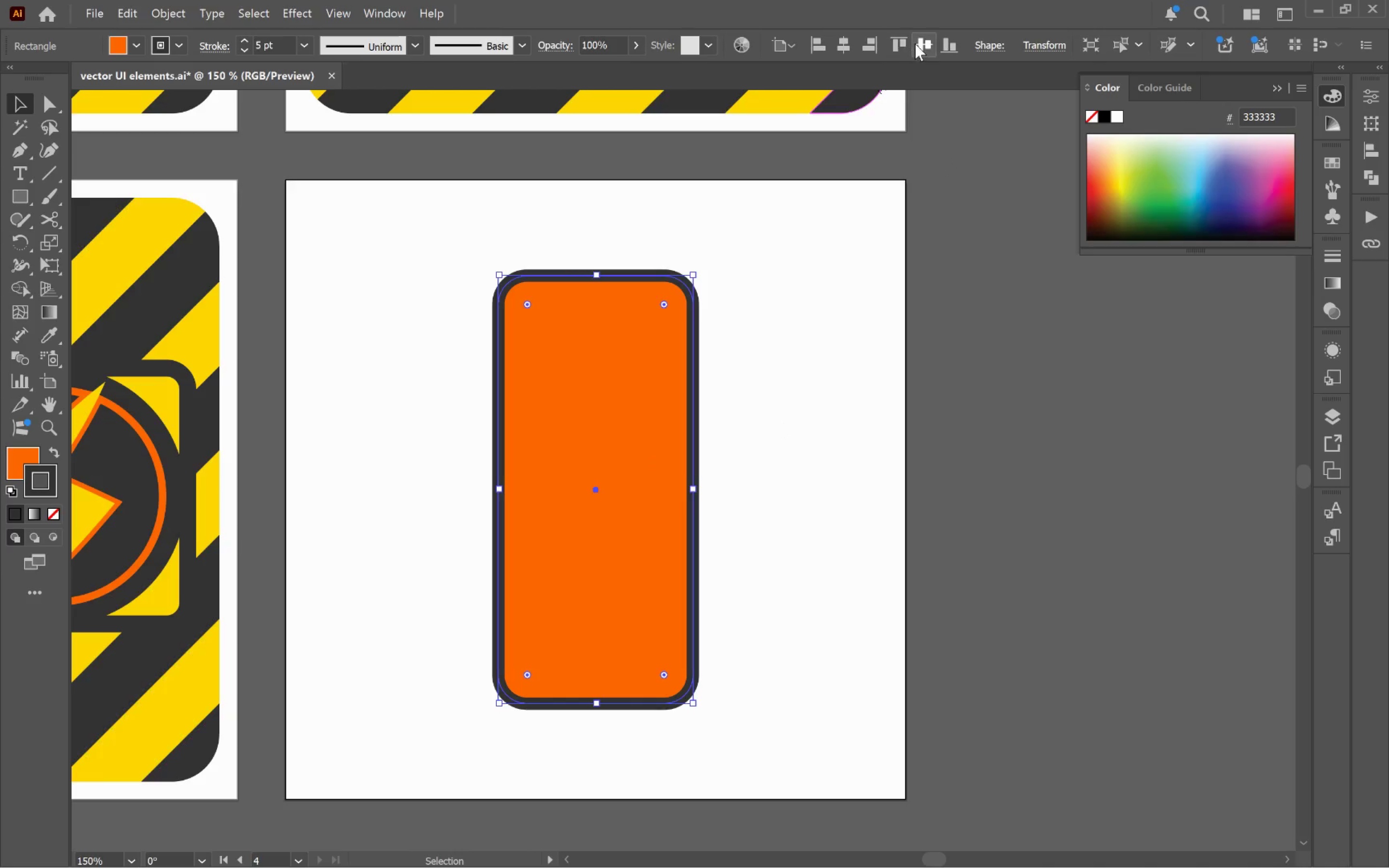 
left_click([917, 43])
 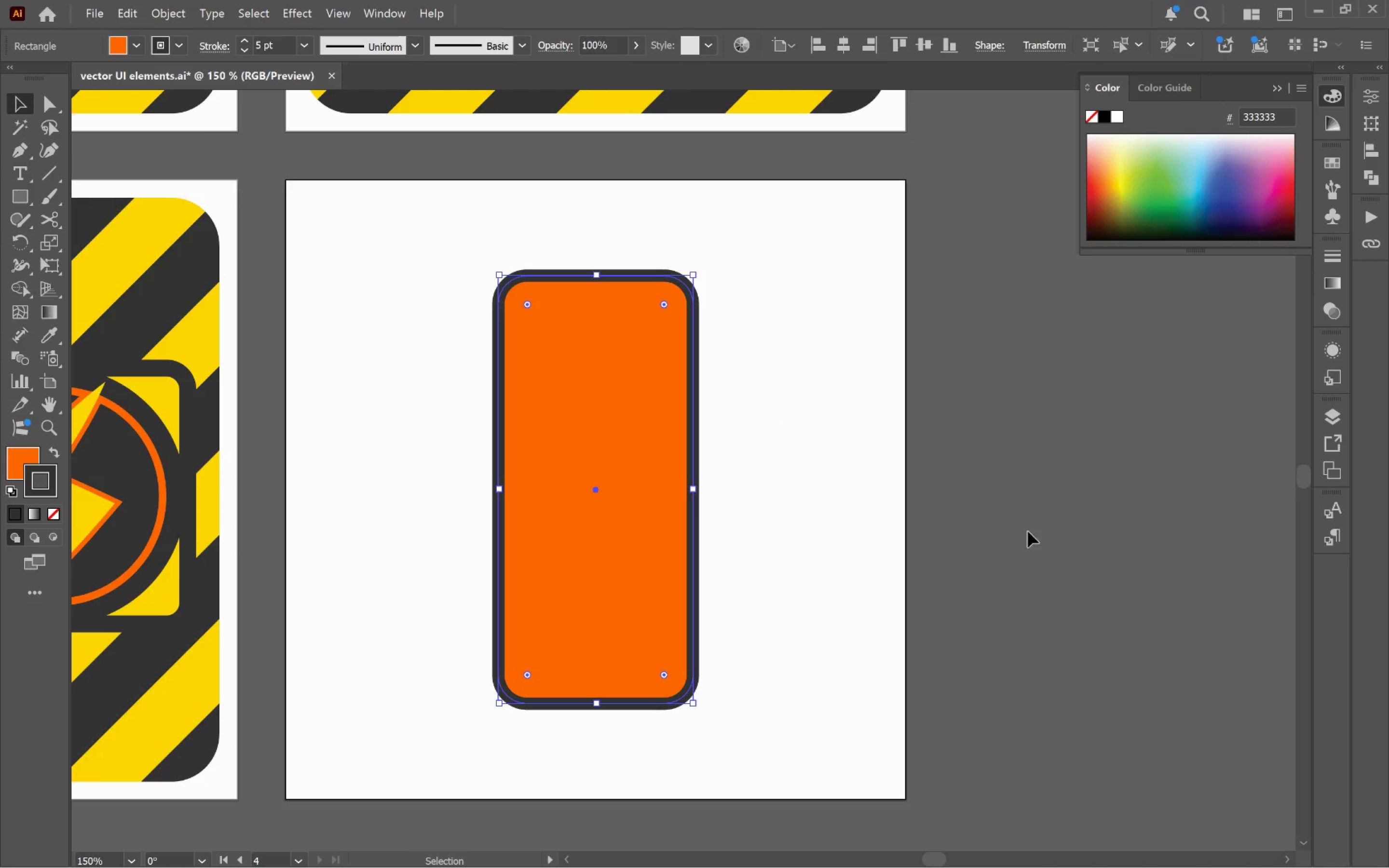 
left_click([1026, 533])
 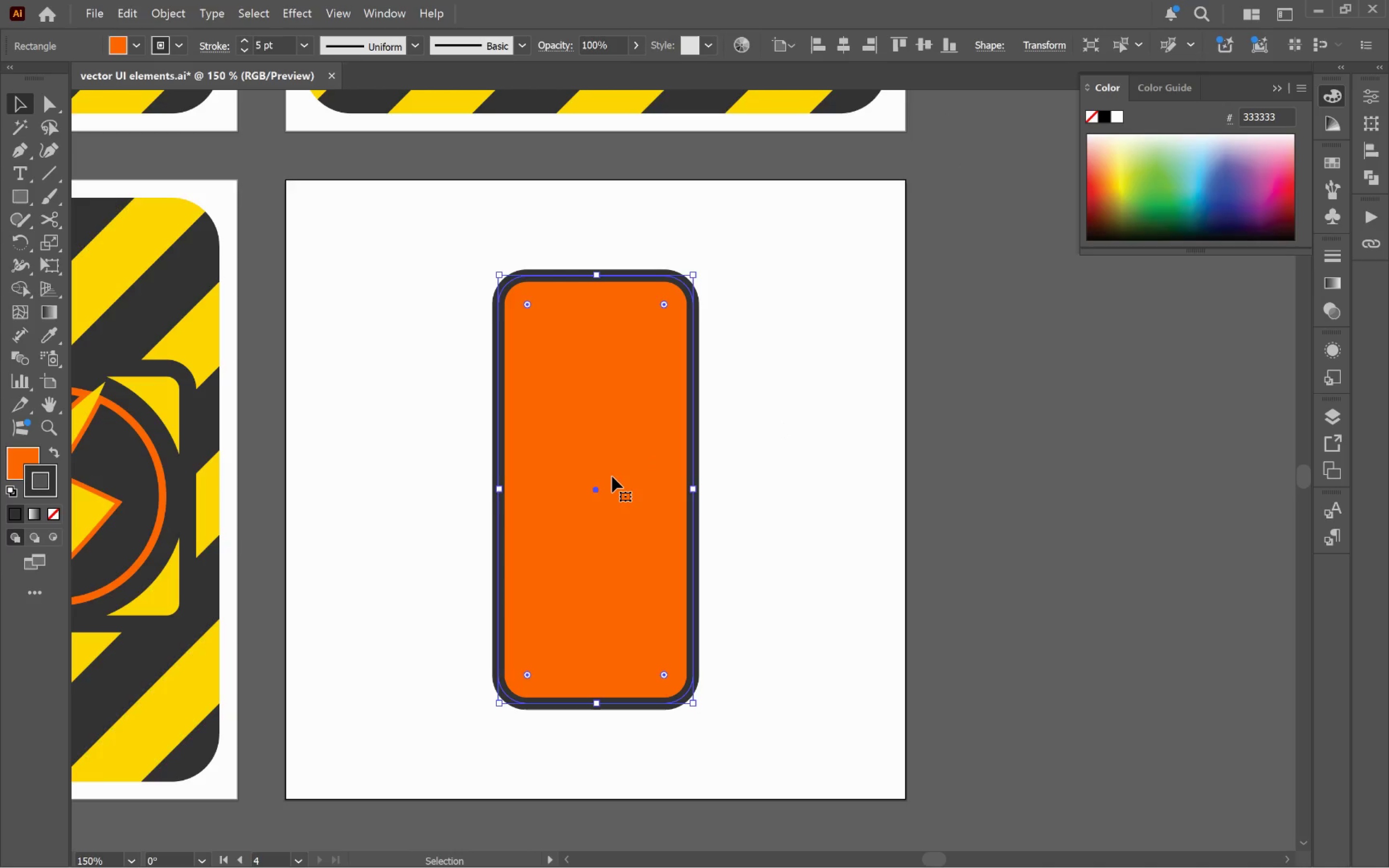 
key(Alt+AltLeft)
 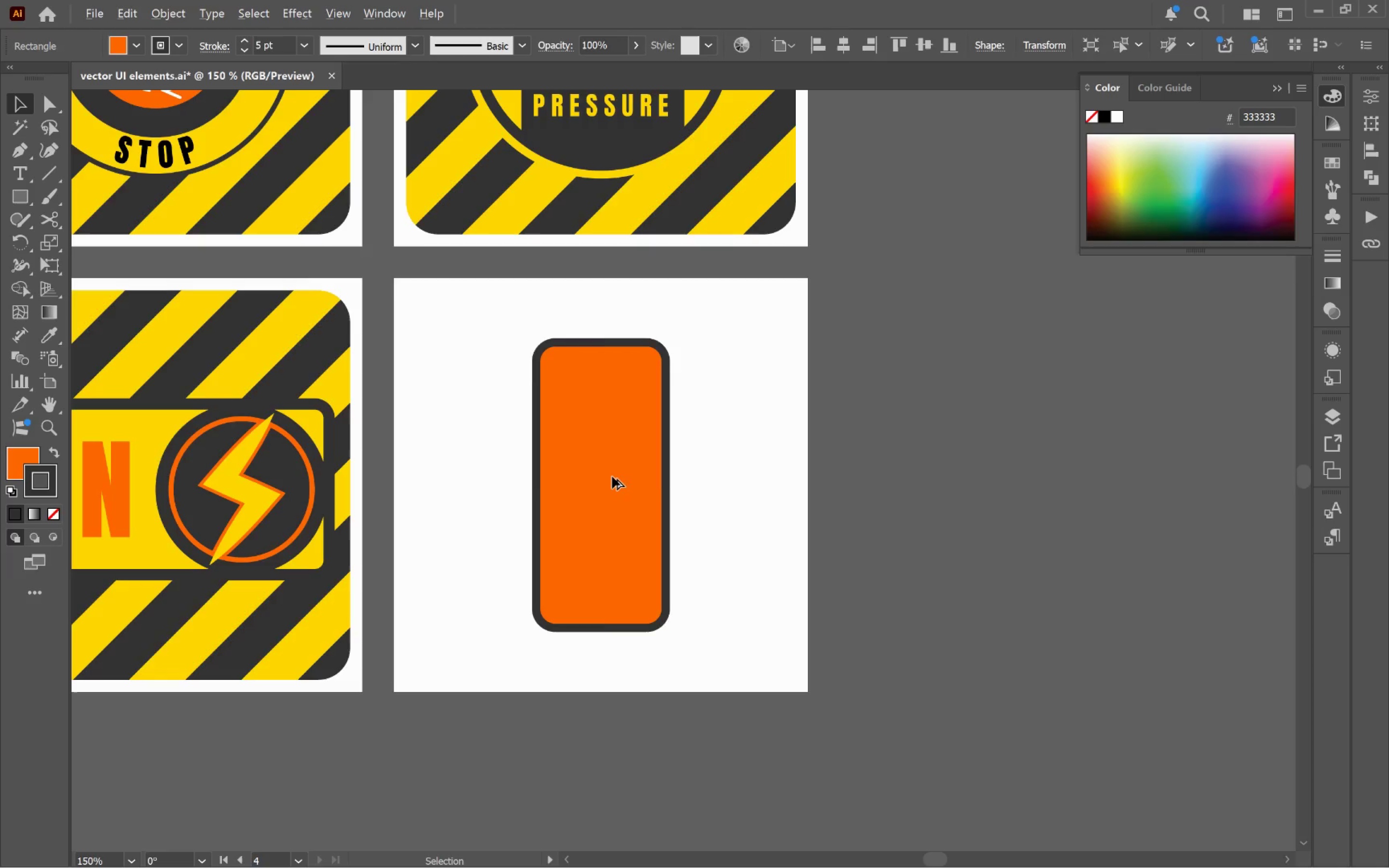 
hold_key(key=Space, duration=1.32)
 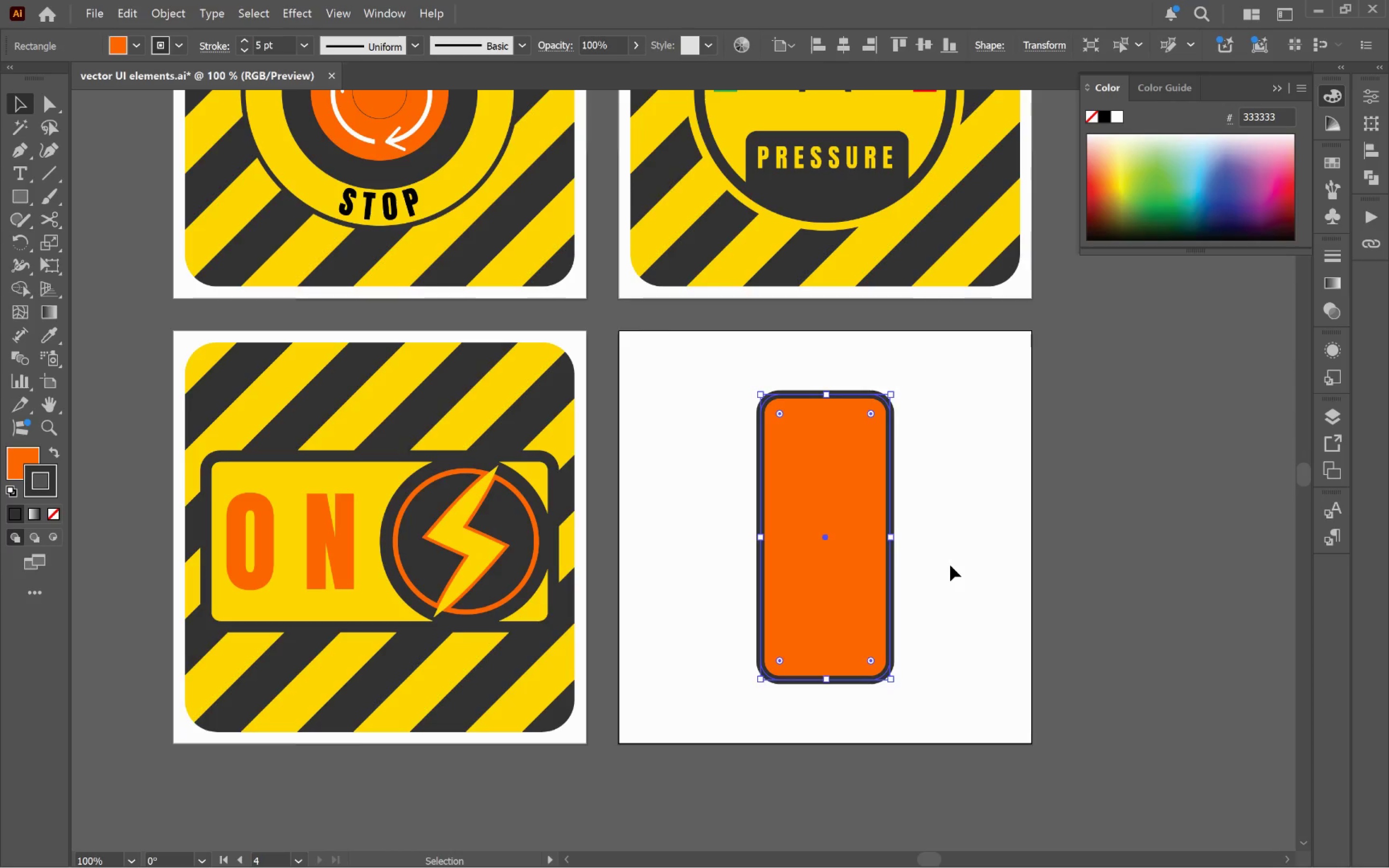 
left_click_drag(start_coordinate=[519, 492], to_coordinate=[743, 544])
 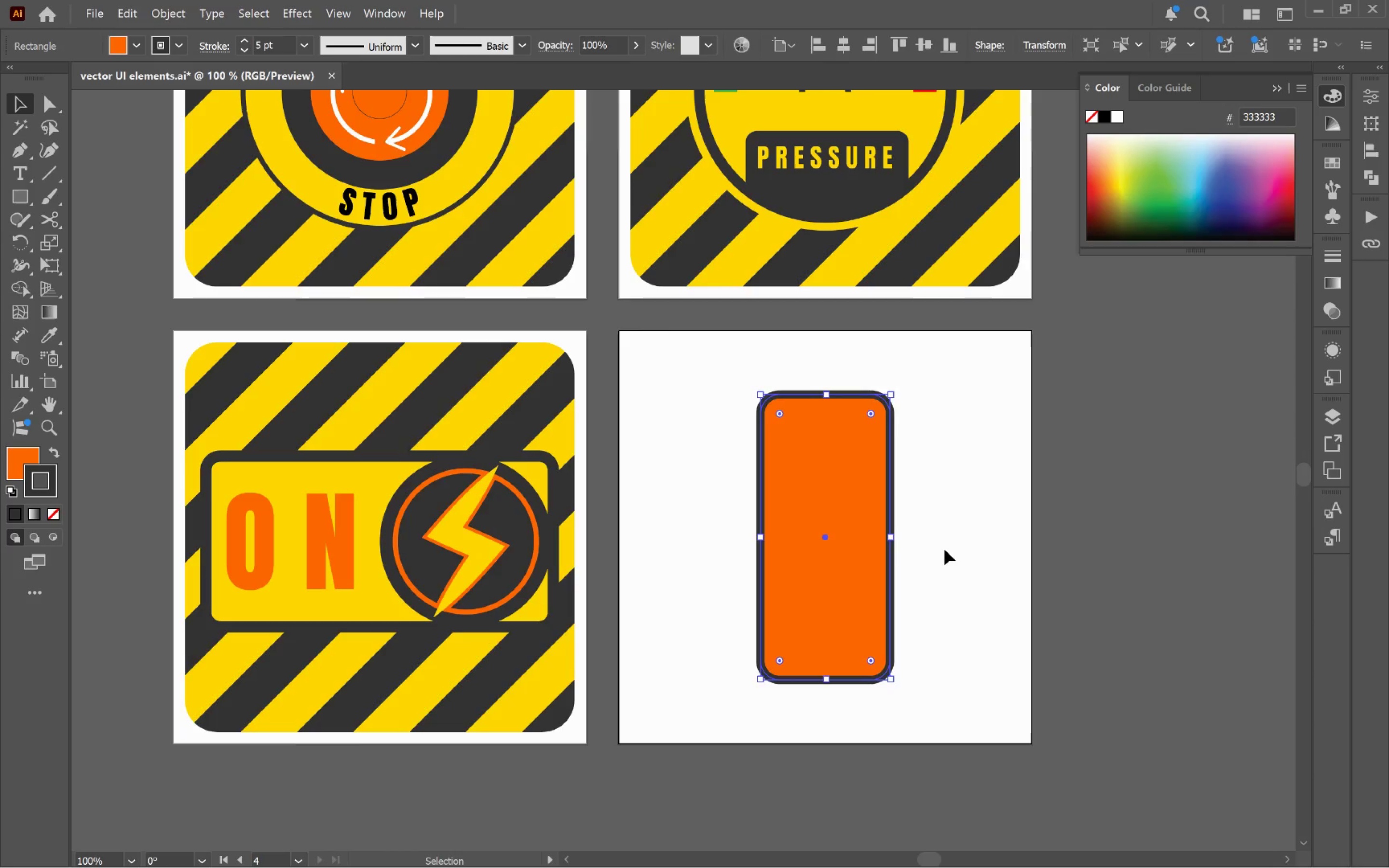 
scroll: coordinate [612, 476], scroll_direction: down, amount: 1.0
 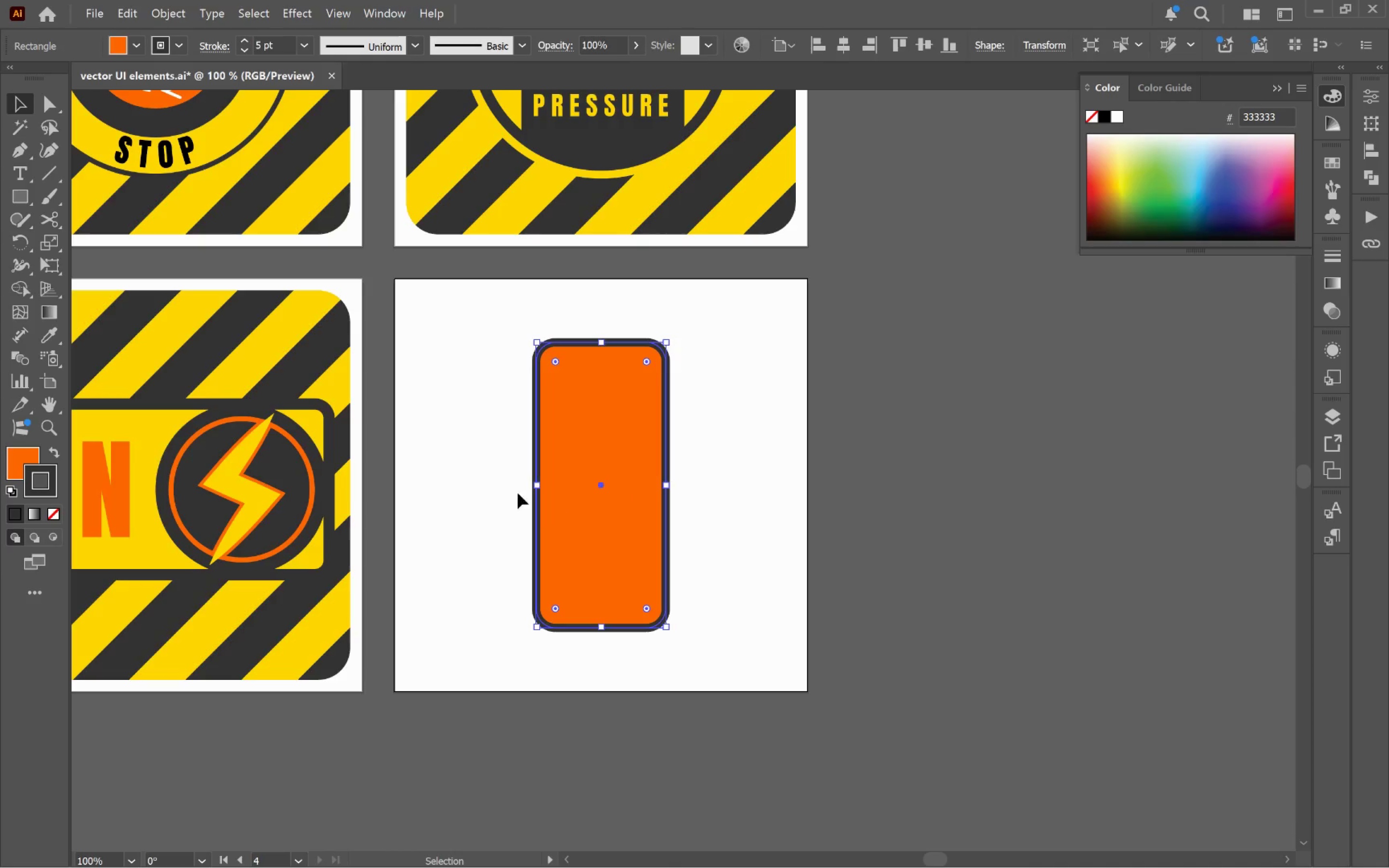 
hold_key(key=Space, duration=0.96)
 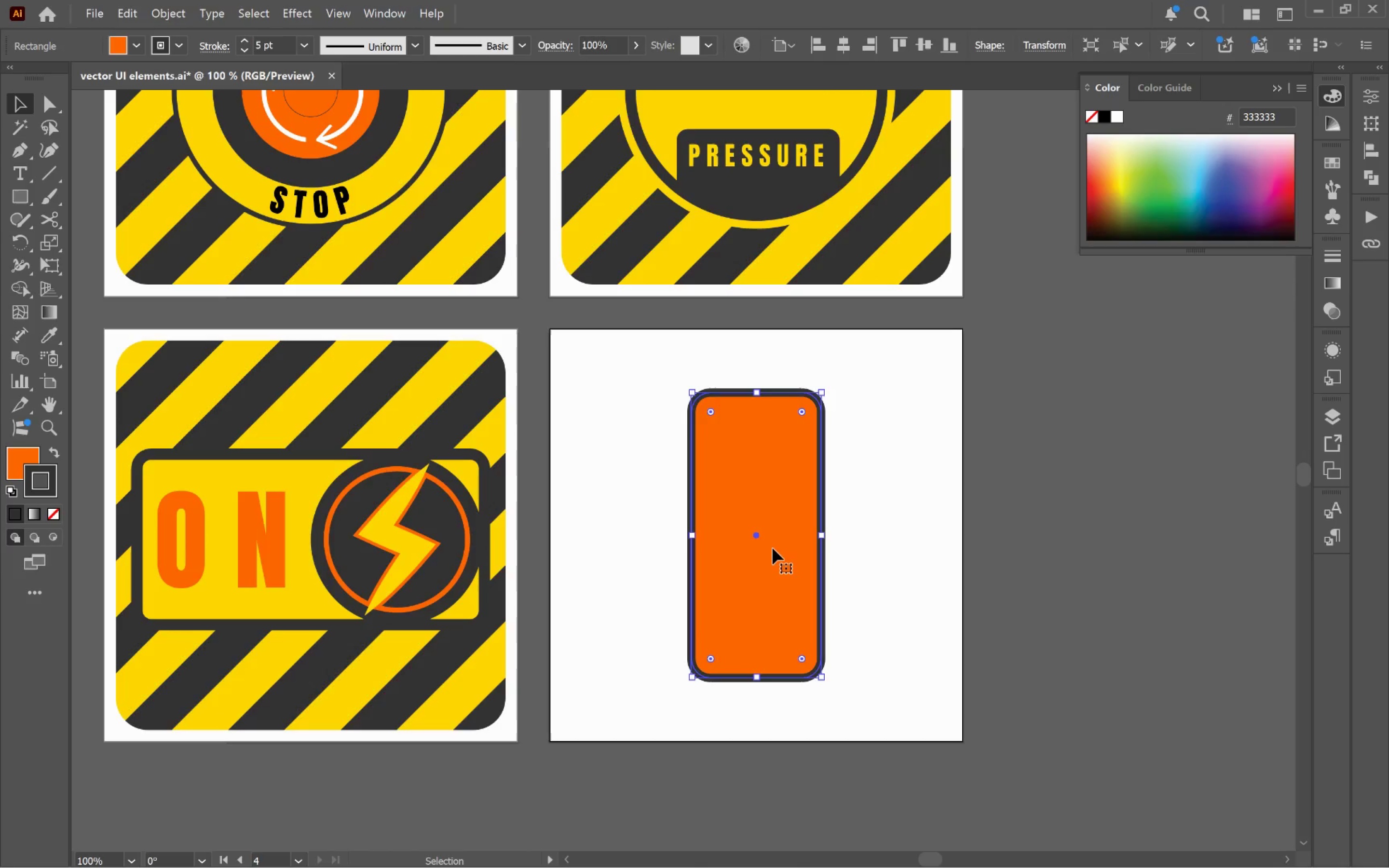 
left_click_drag(start_coordinate=[837, 552], to_coordinate=[768, 550])
 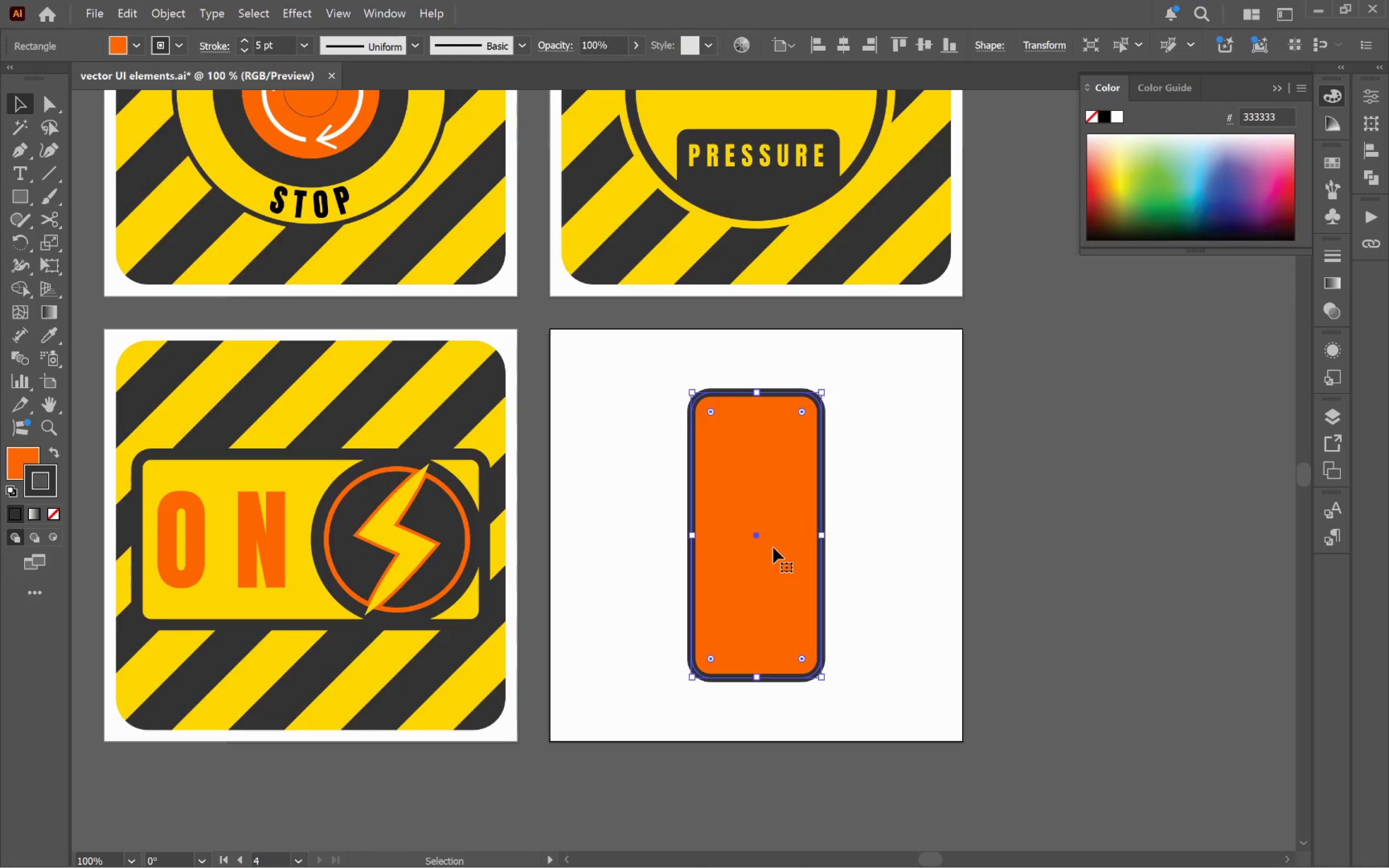 
hold_key(key=AltLeft, duration=0.4)
 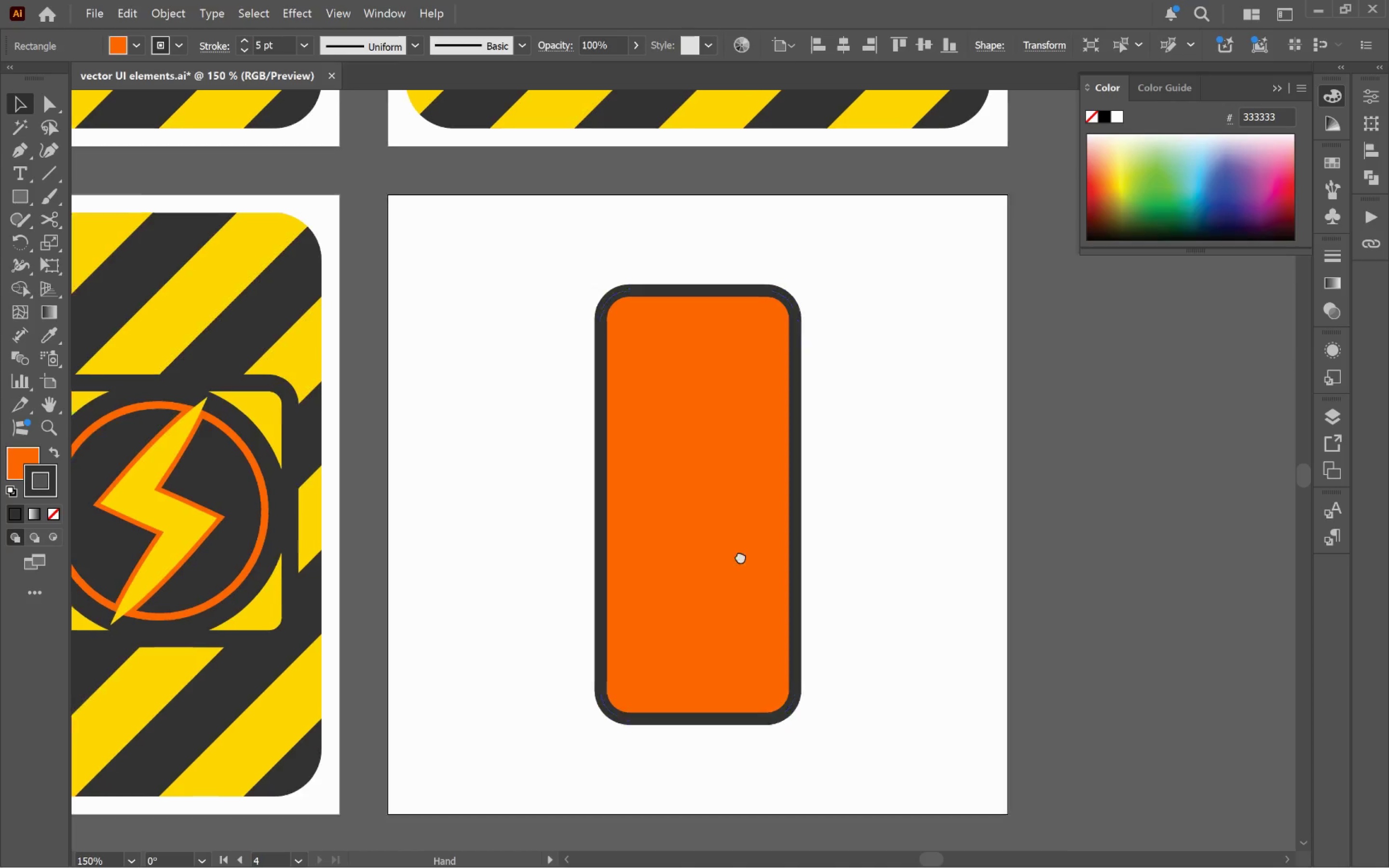 
hold_key(key=Space, duration=0.75)
 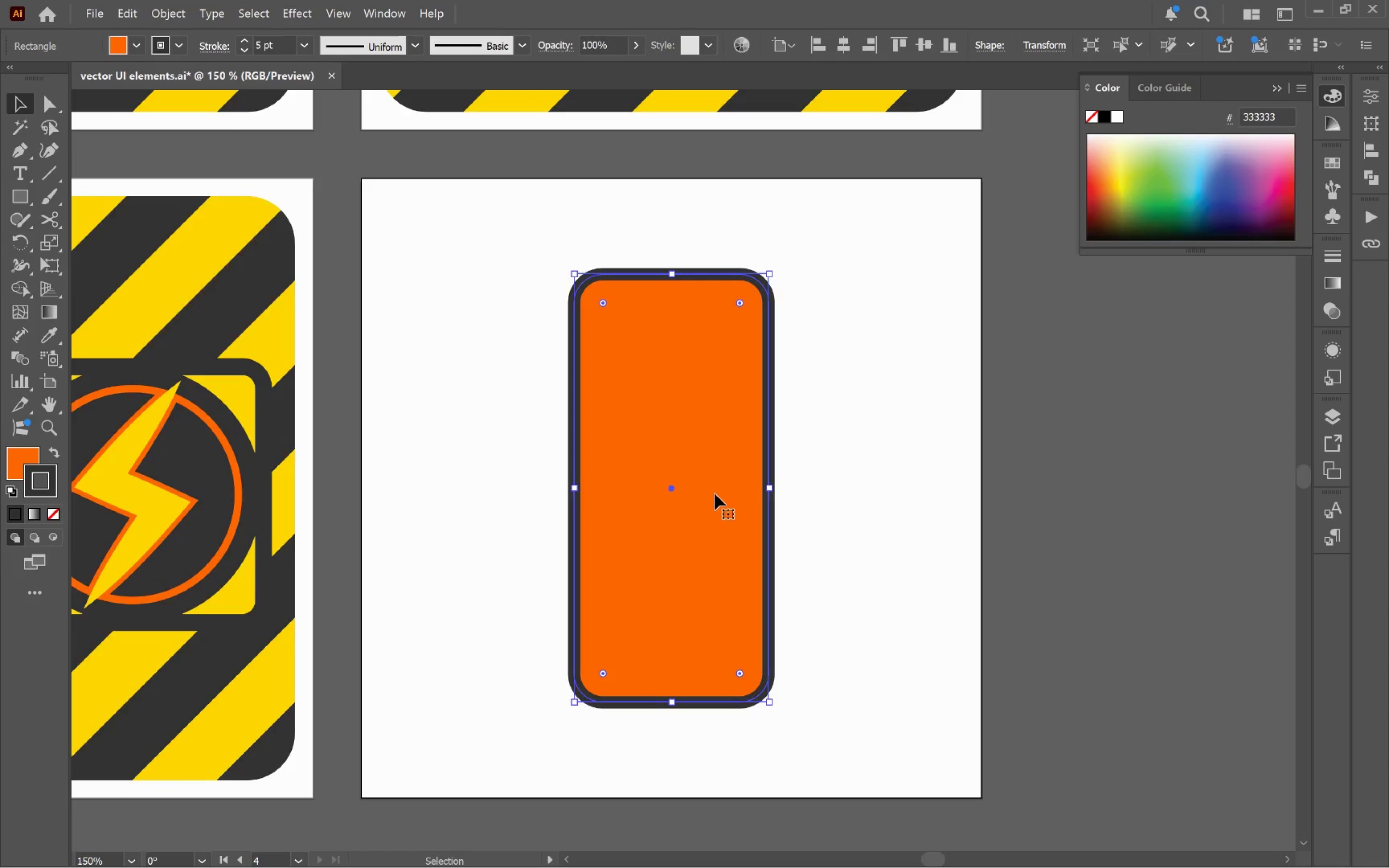 
scroll: coordinate [777, 546], scroll_direction: up, amount: 1.0
 